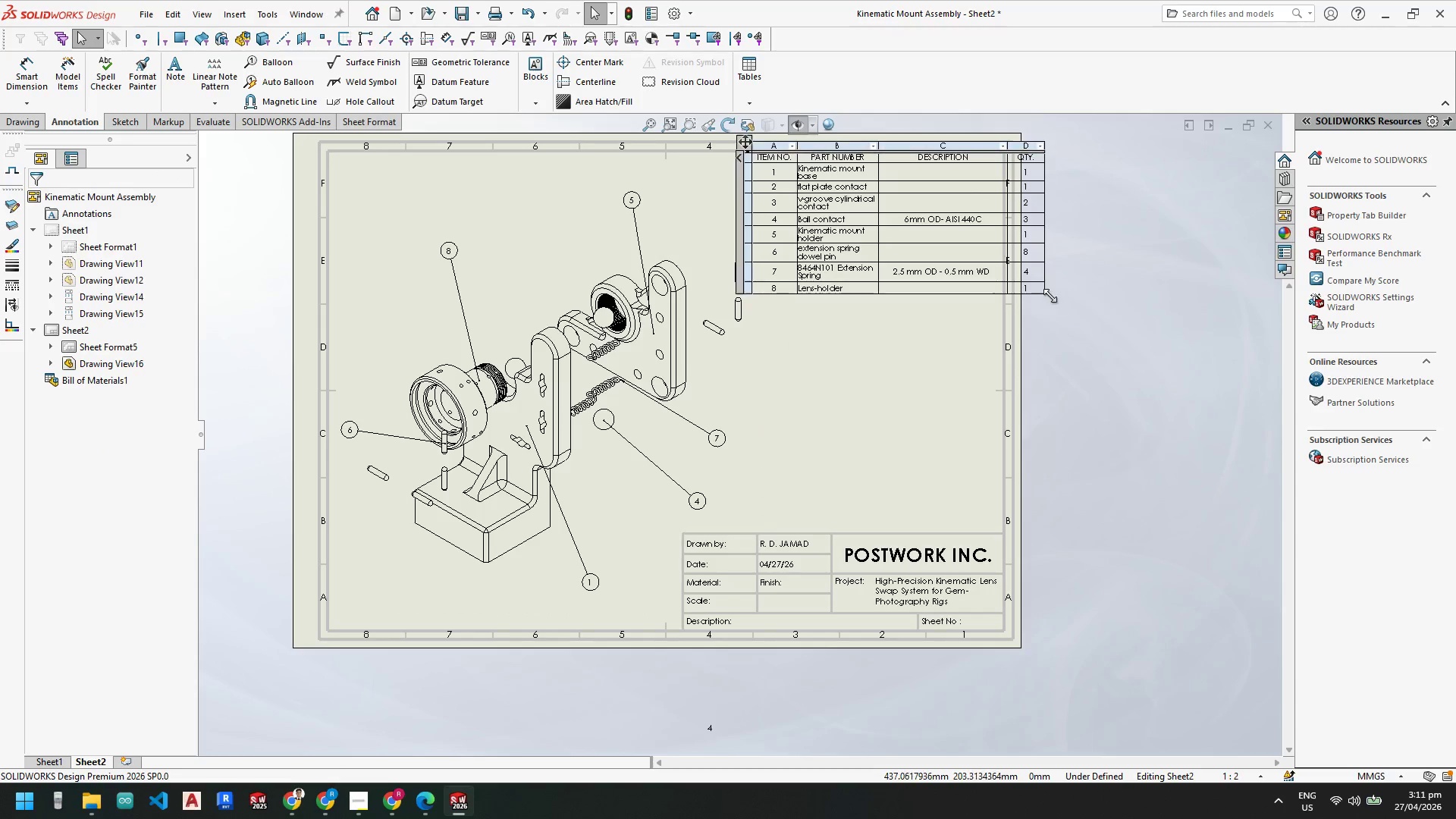 
left_click_drag(start_coordinate=[1047, 296], to_coordinate=[994, 525])
 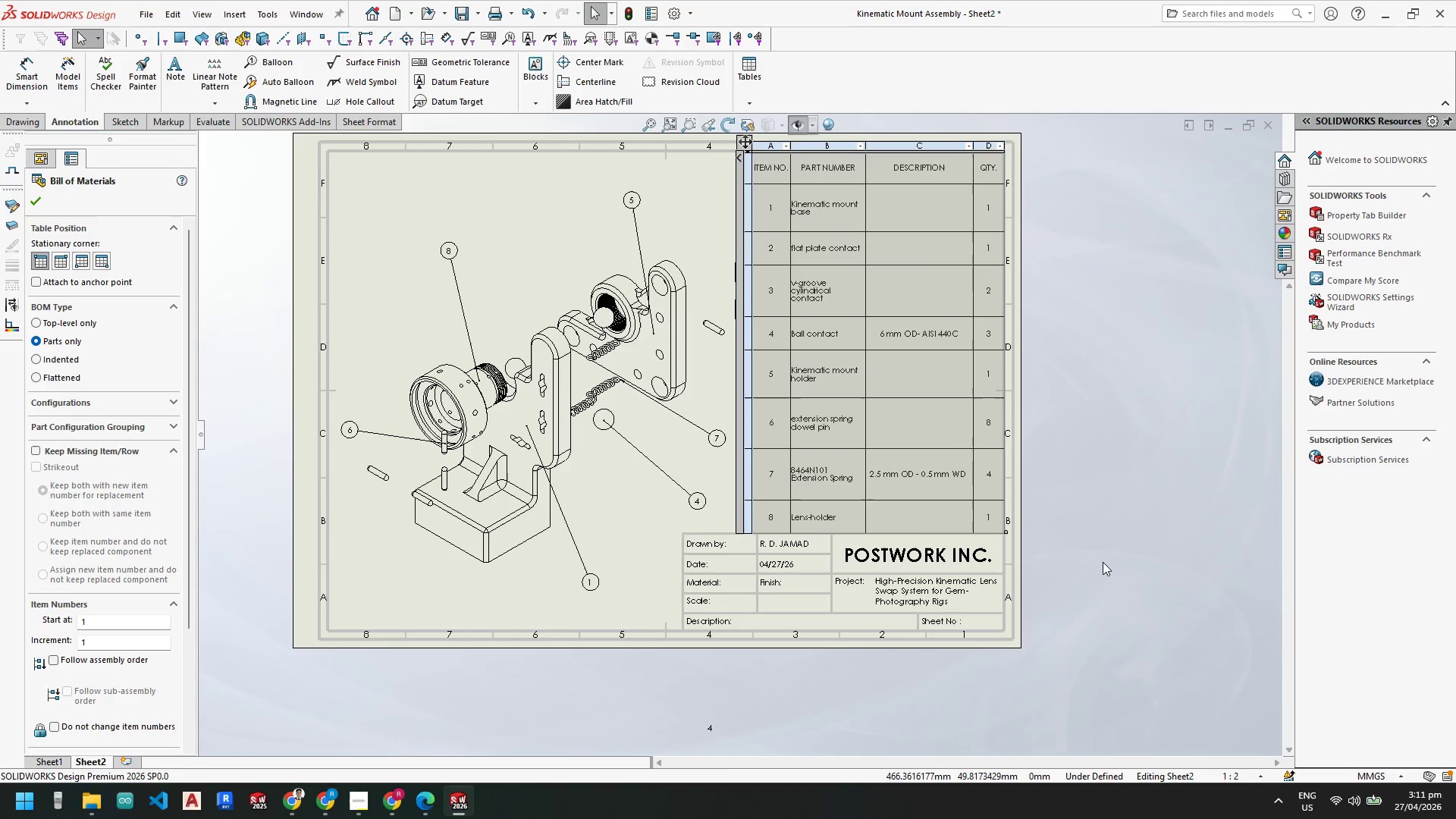 
left_click([1104, 563])
 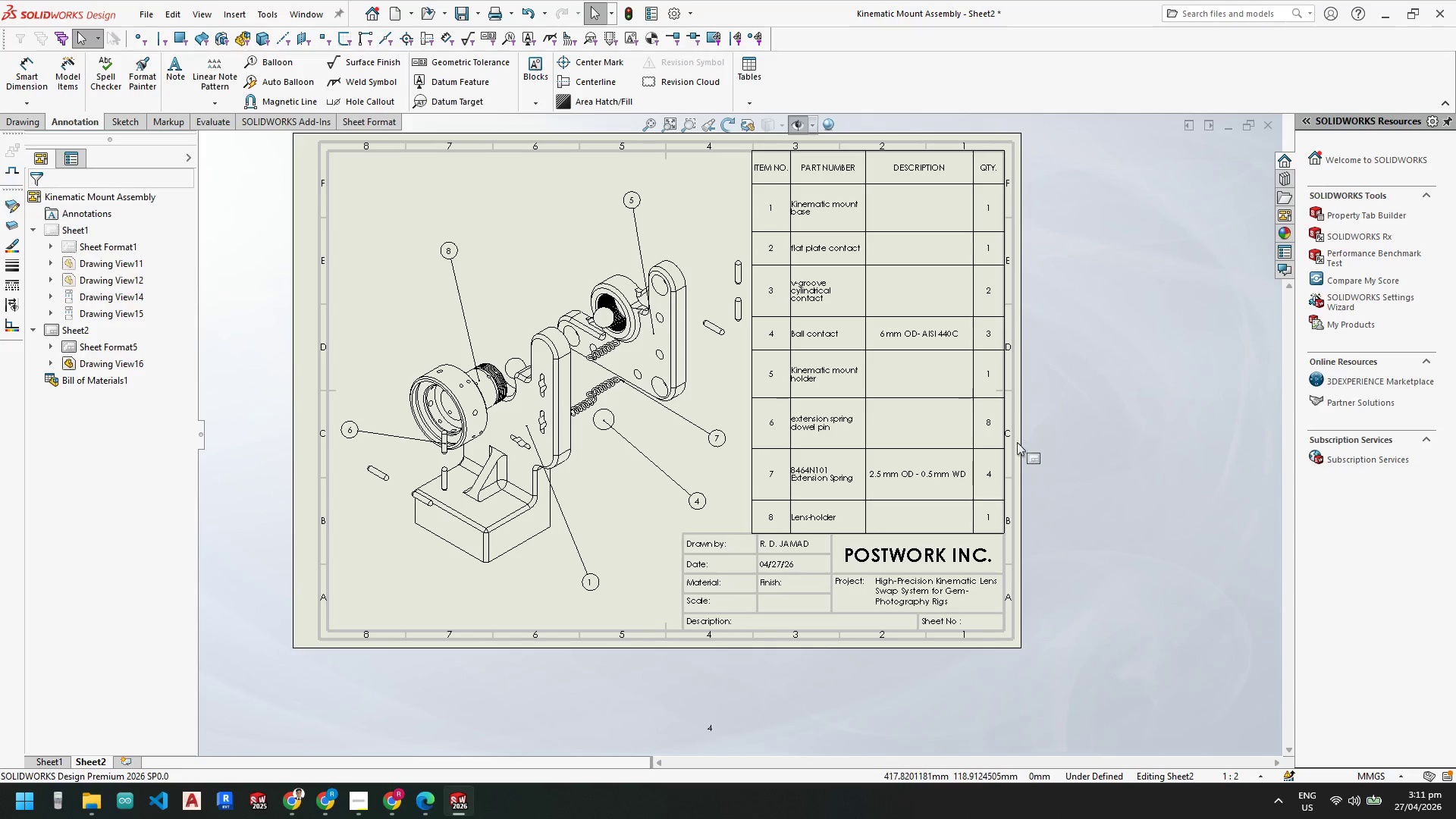 
left_click([1106, 516])
 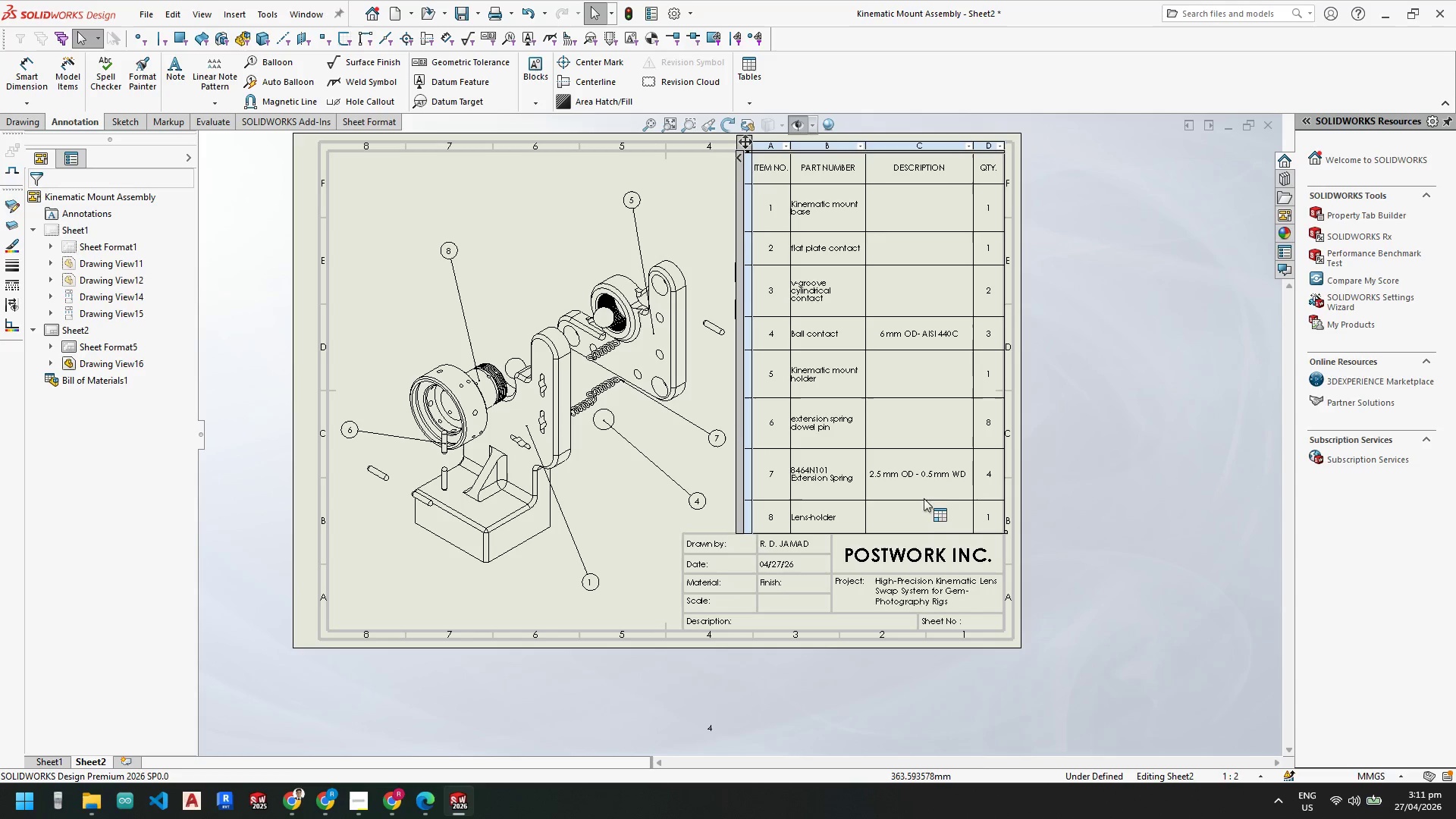 
scroll: coordinate [916, 504], scroll_direction: up, amount: 2.0
 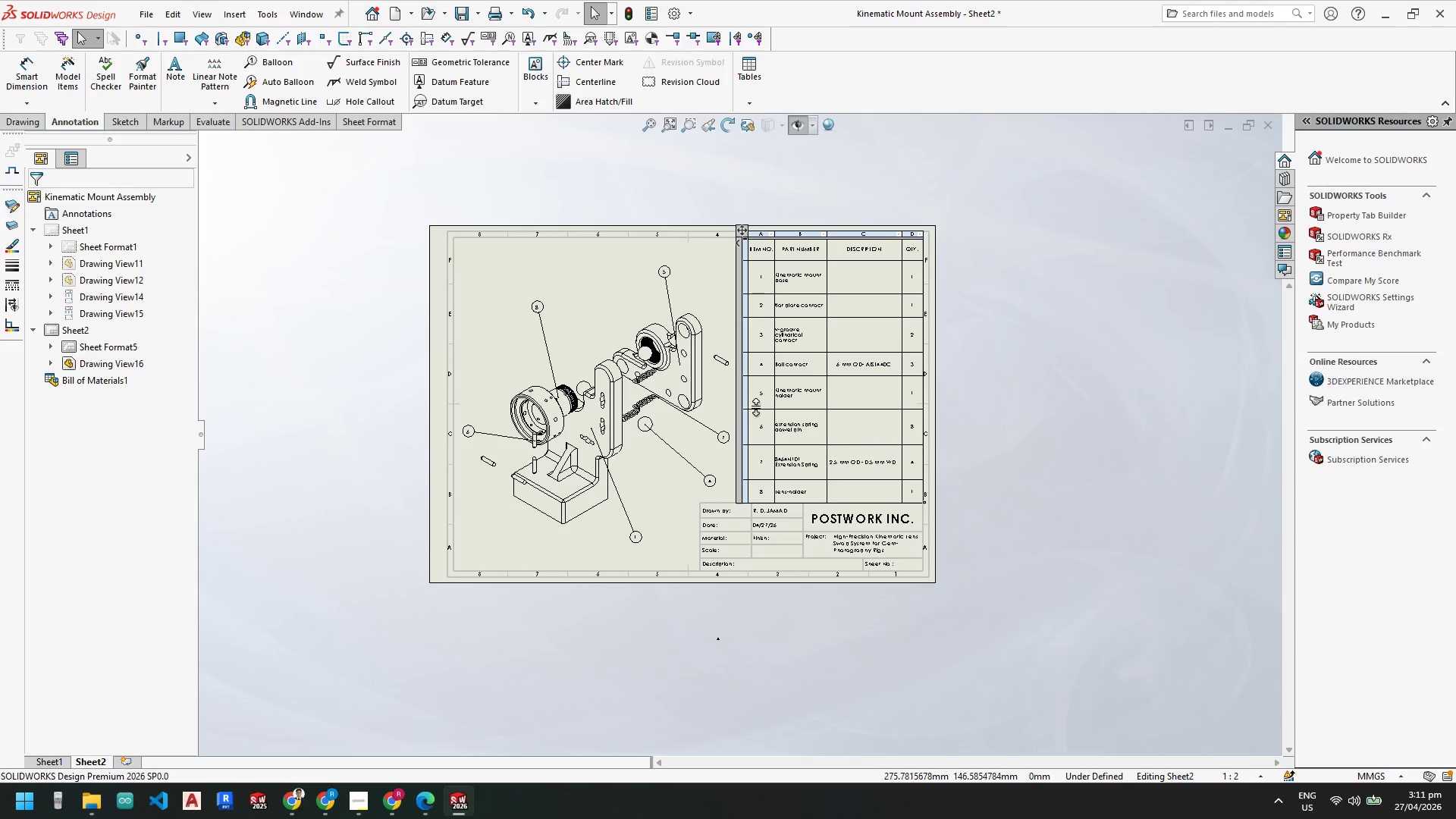 
scroll: coordinate [789, 435], scroll_direction: down, amount: 3.0
 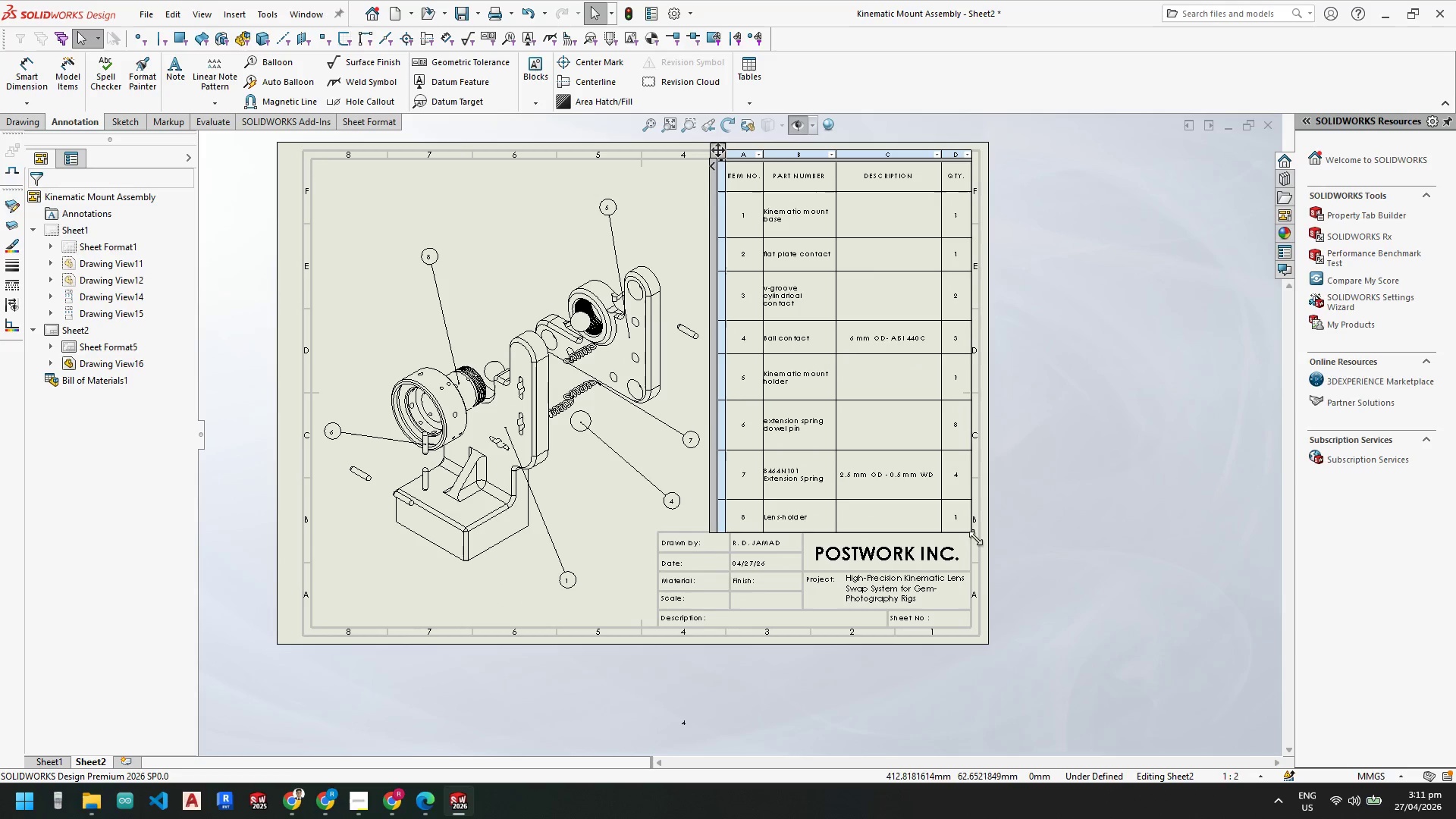 
left_click_drag(start_coordinate=[974, 533], to_coordinate=[958, 475])
 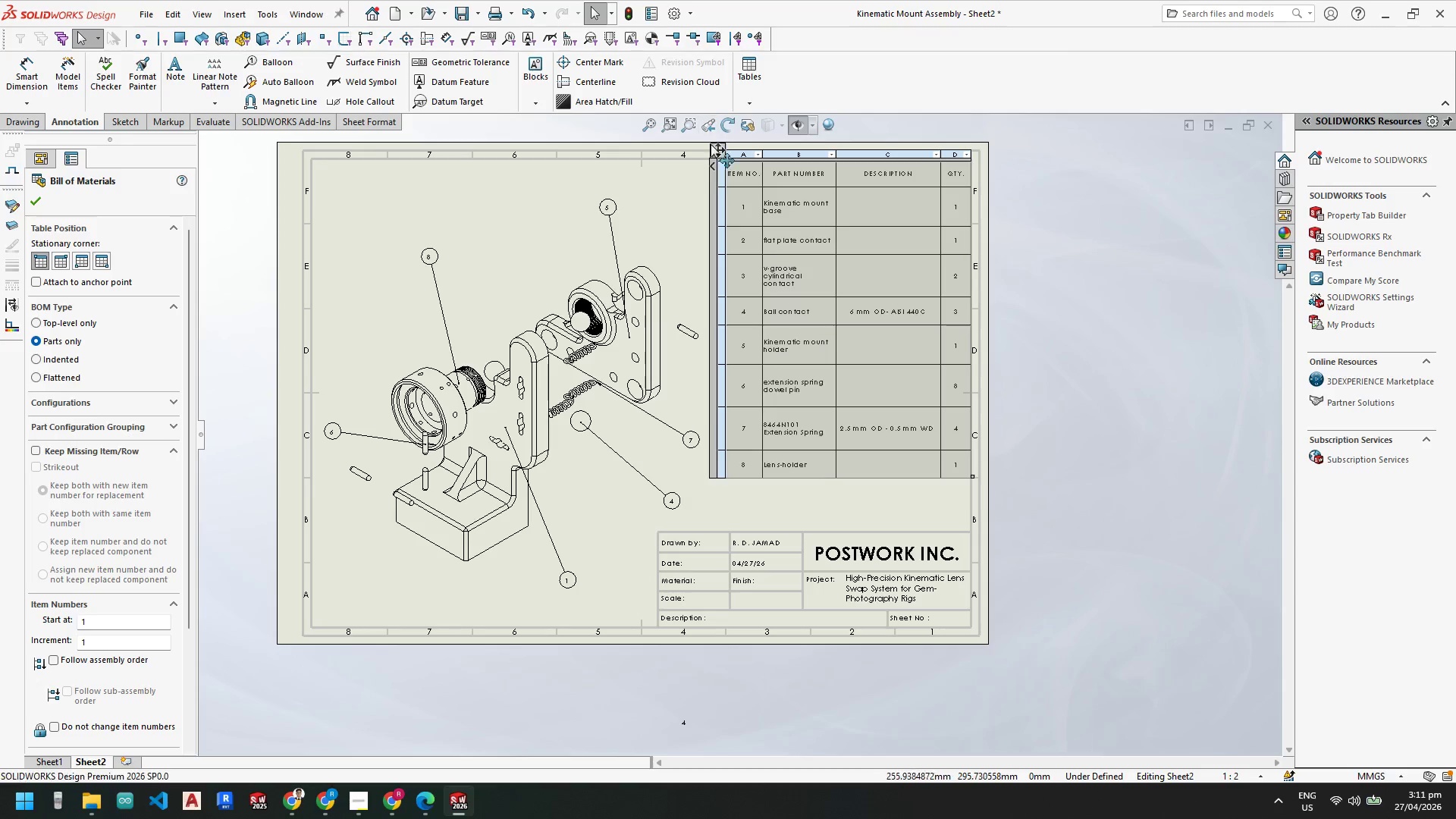 
left_click_drag(start_coordinate=[714, 145], to_coordinate=[701, 171])
 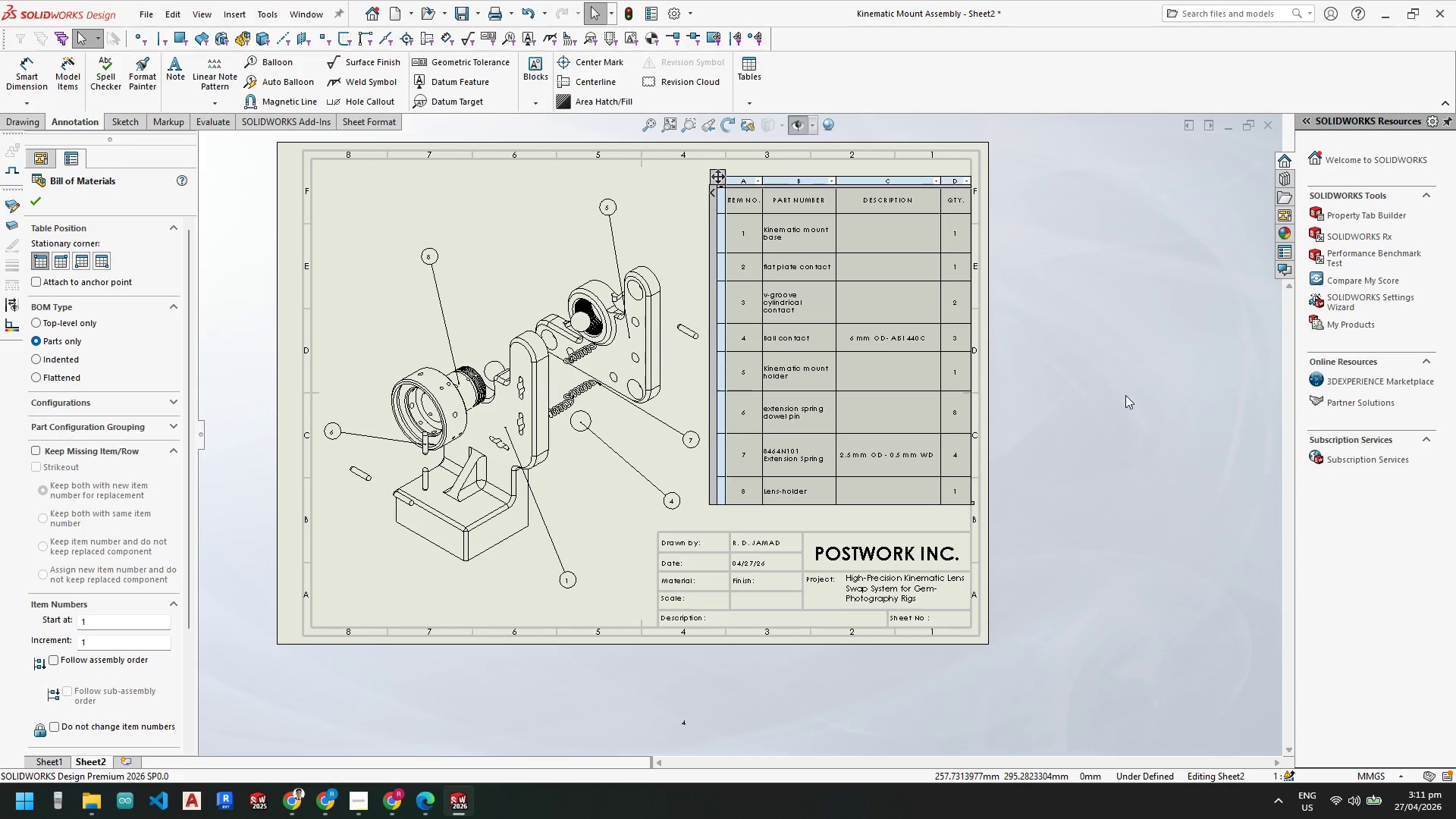 
left_click([1137, 404])
 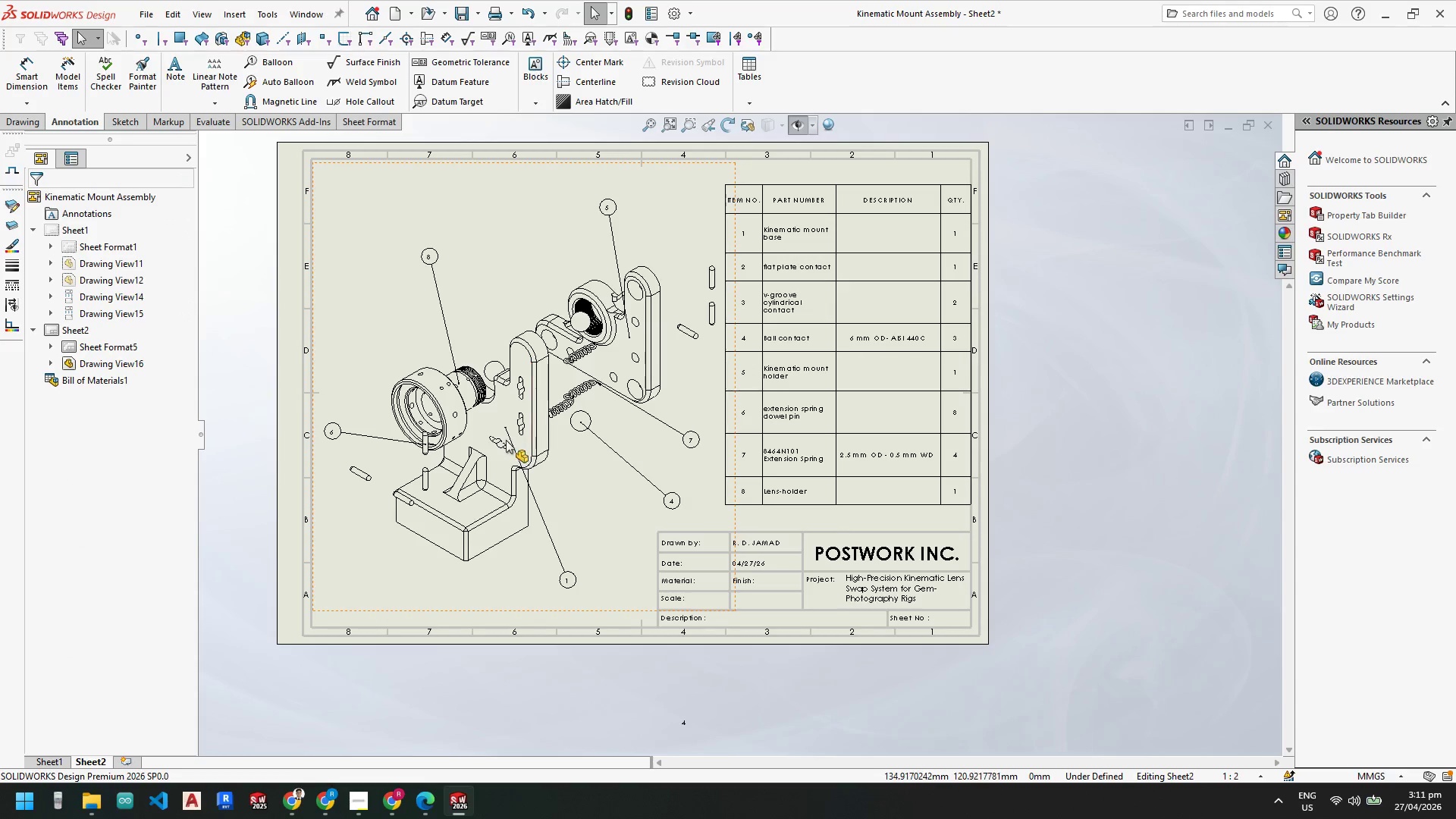 
left_click([437, 535])
 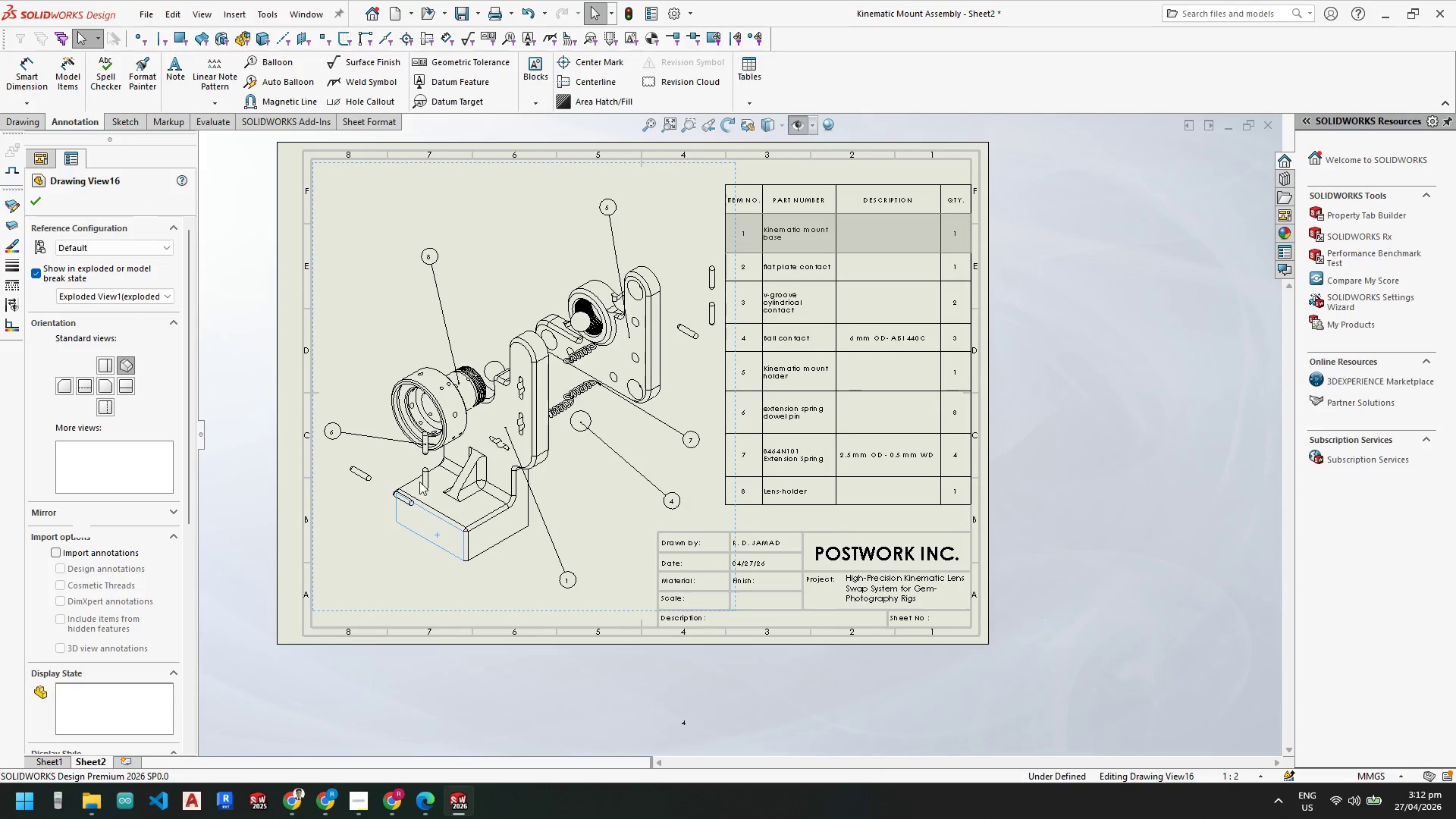 
left_click_drag(start_coordinate=[334, 426], to_coordinate=[359, 565])
 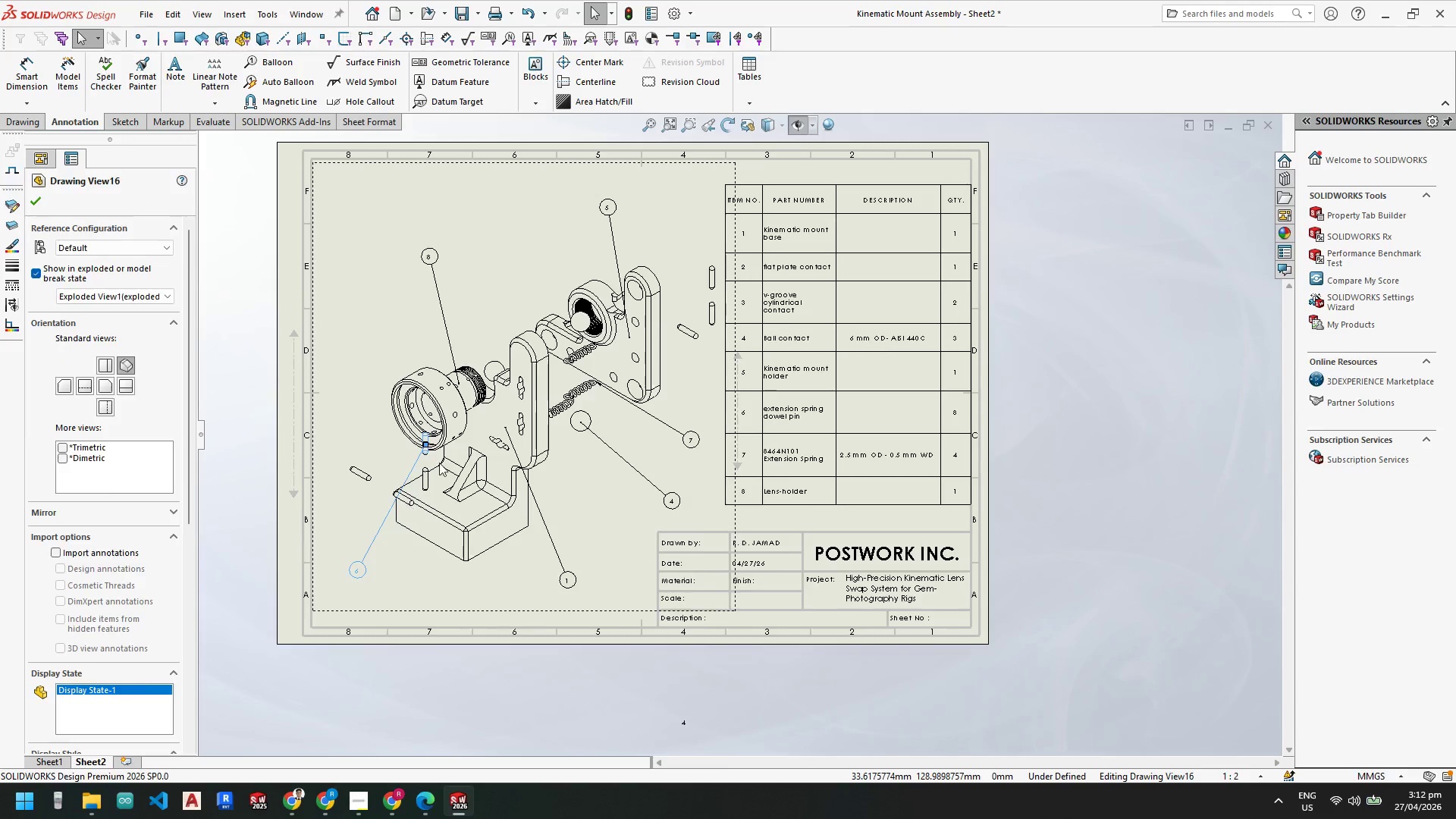 
scroll: coordinate [497, 444], scroll_direction: down, amount: 8.0
 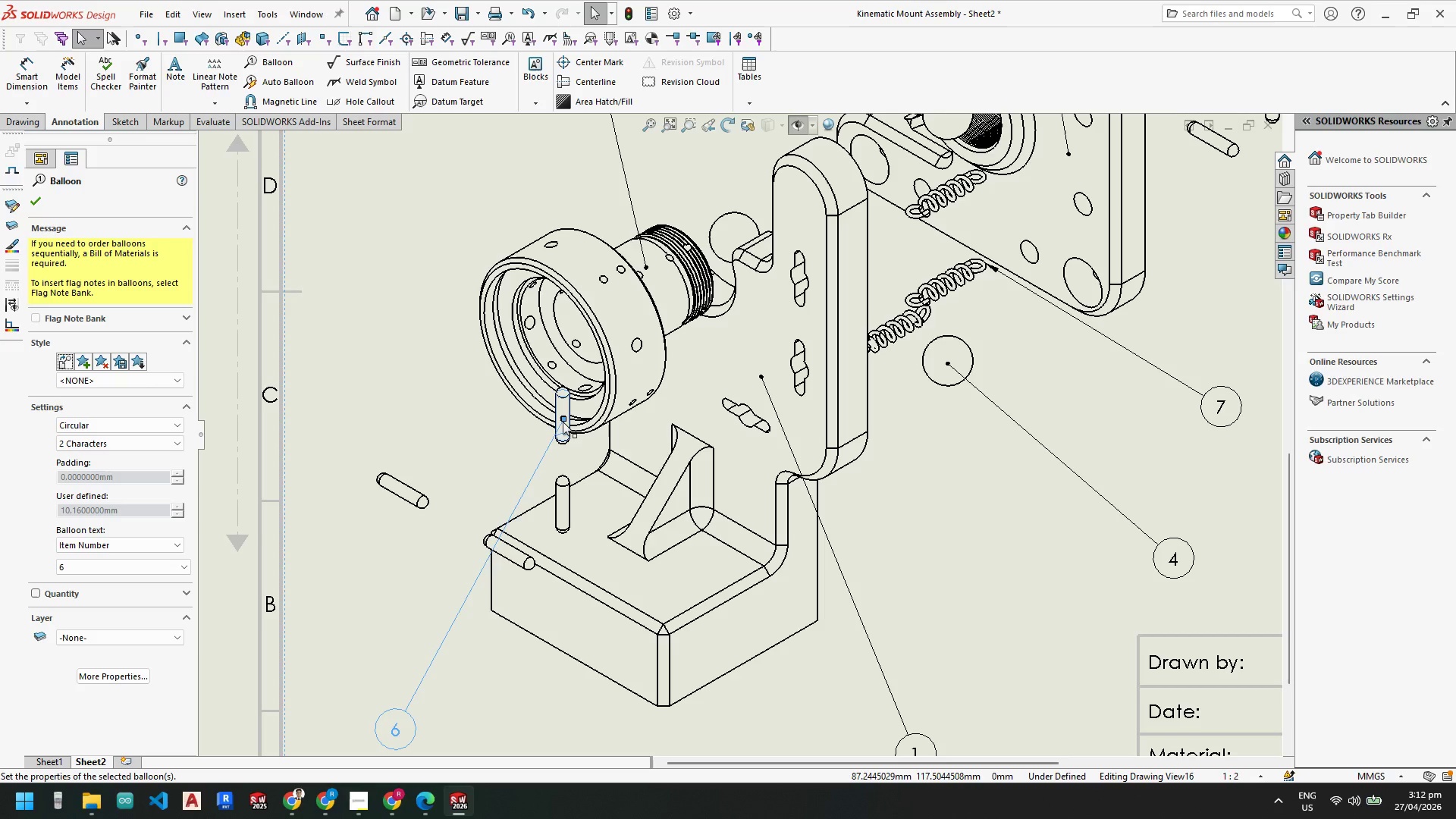 
left_click_drag(start_coordinate=[563, 419], to_coordinate=[560, 509])
 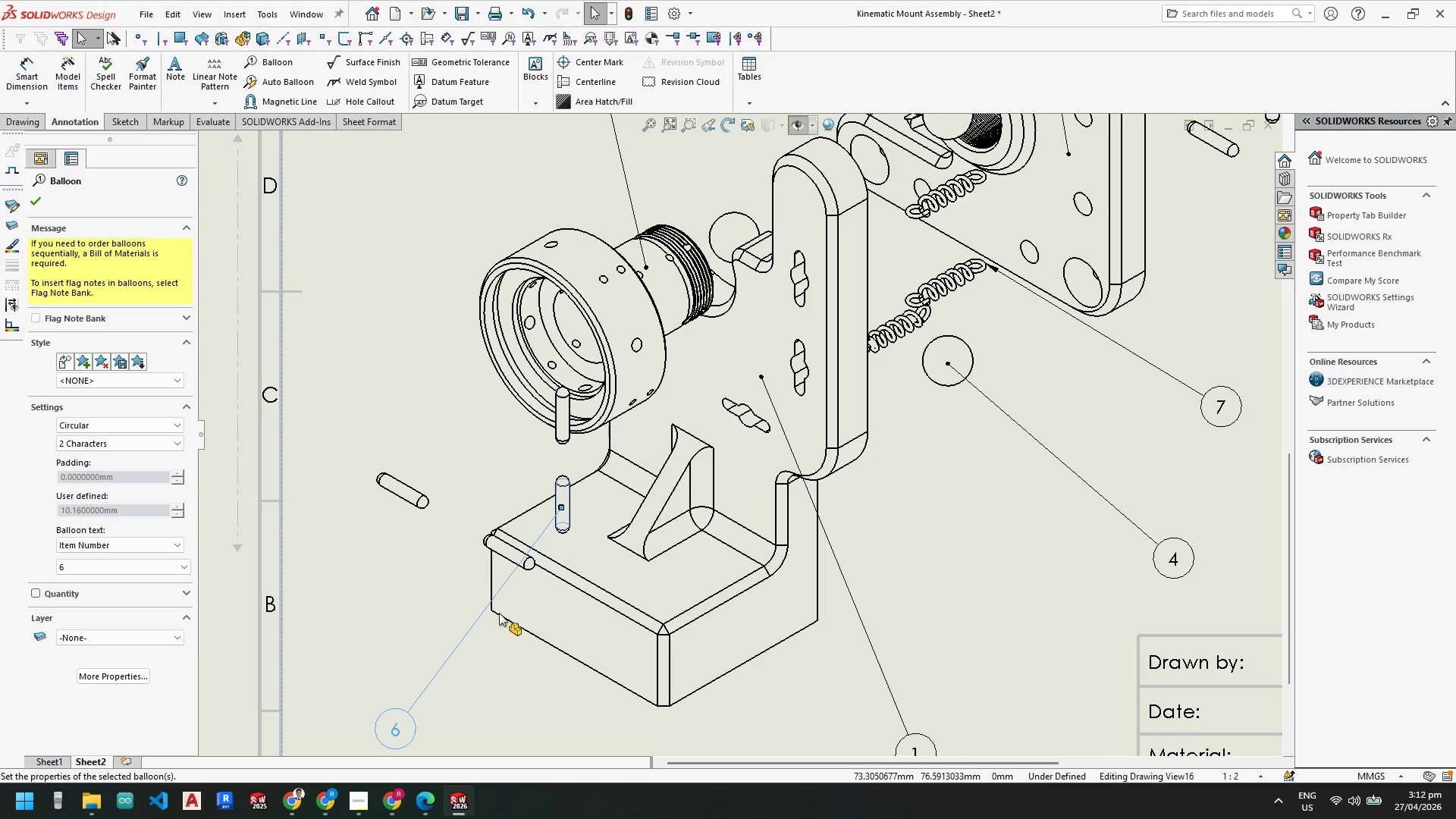 
scroll: coordinate [548, 628], scroll_direction: up, amount: 5.0
 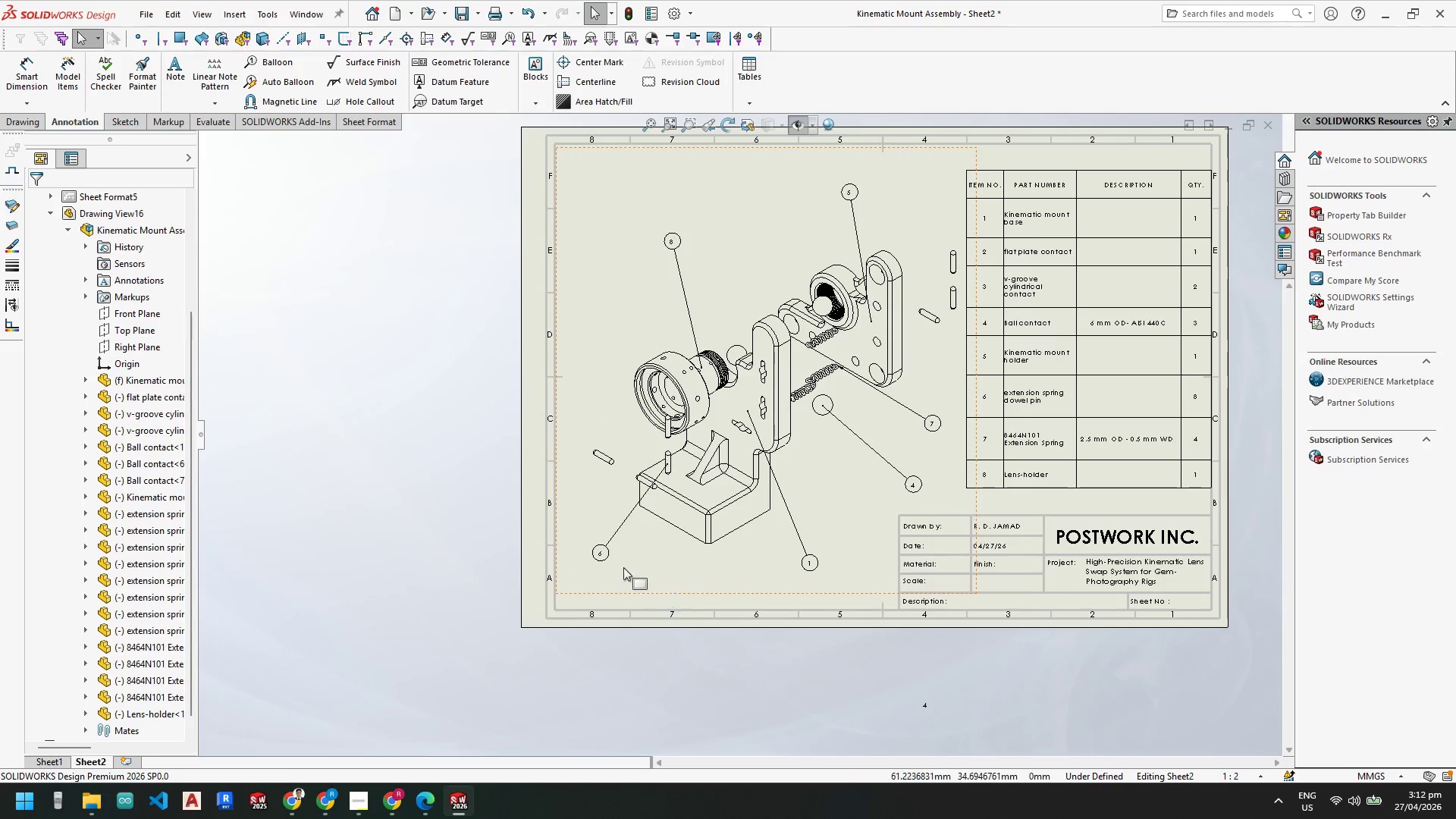 
left_click_drag(start_coordinate=[599, 553], to_coordinate=[631, 563])
 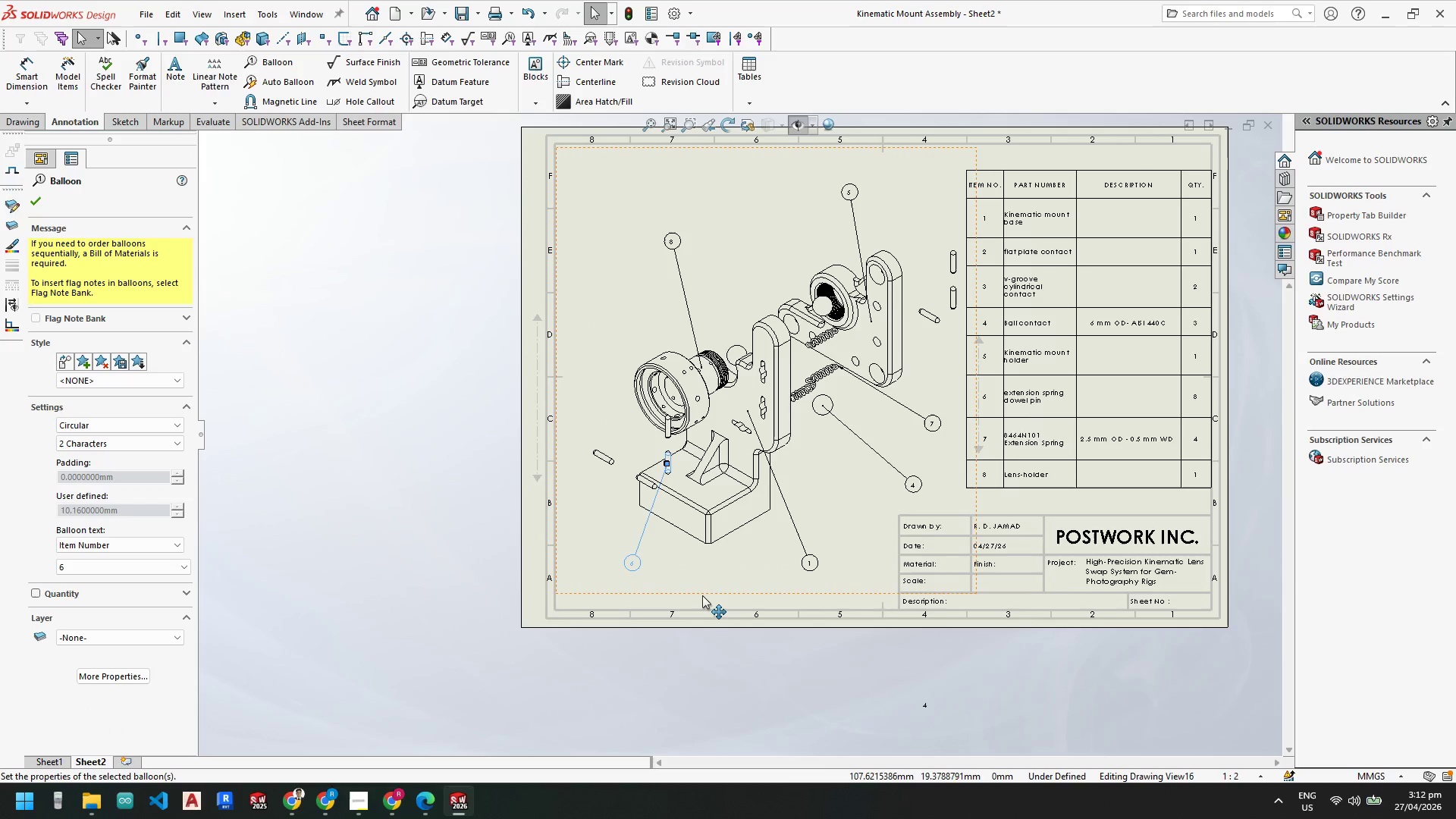 
left_click_drag(start_coordinate=[704, 595], to_coordinate=[683, 588])
 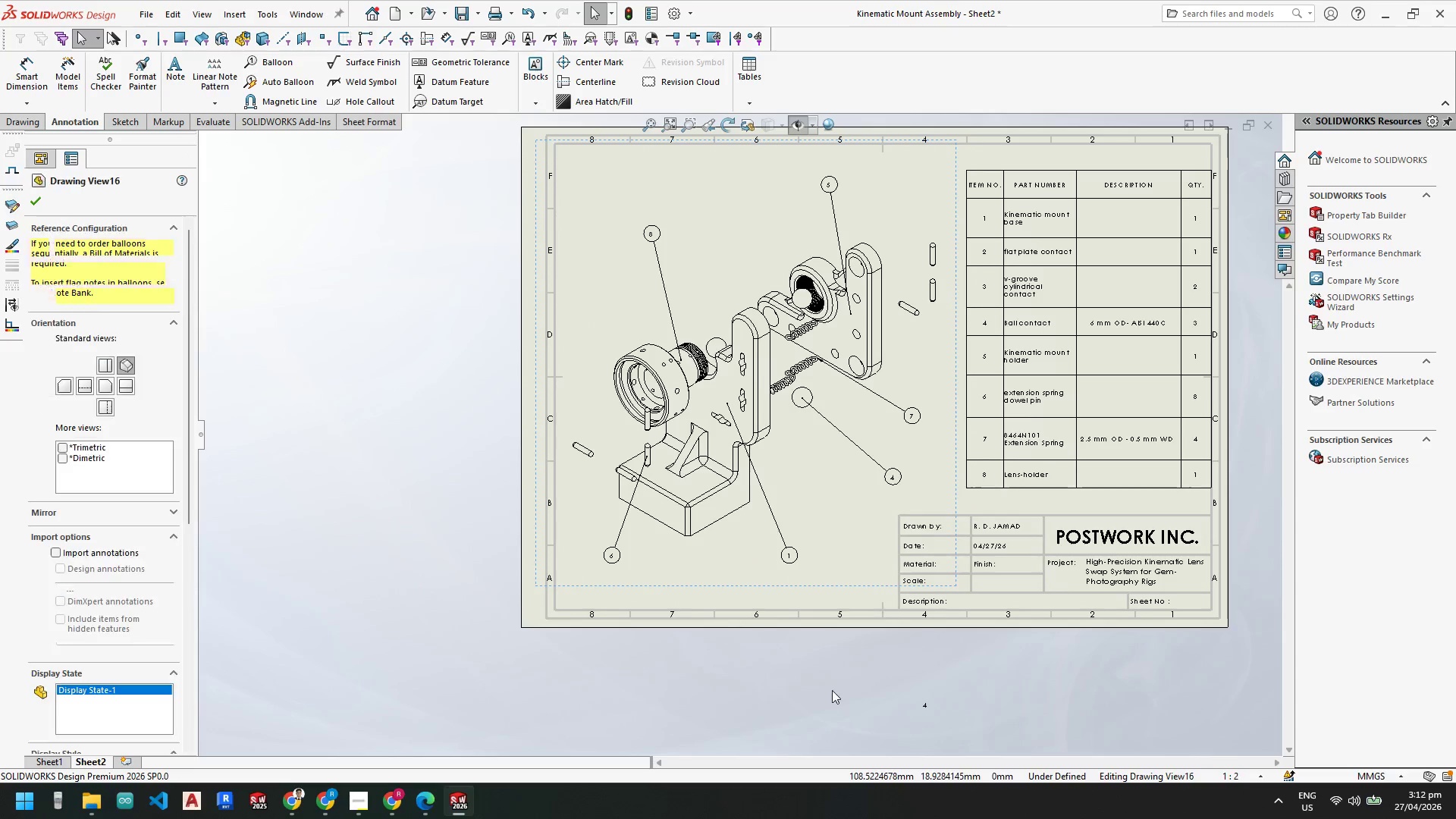 
left_click([848, 698])
 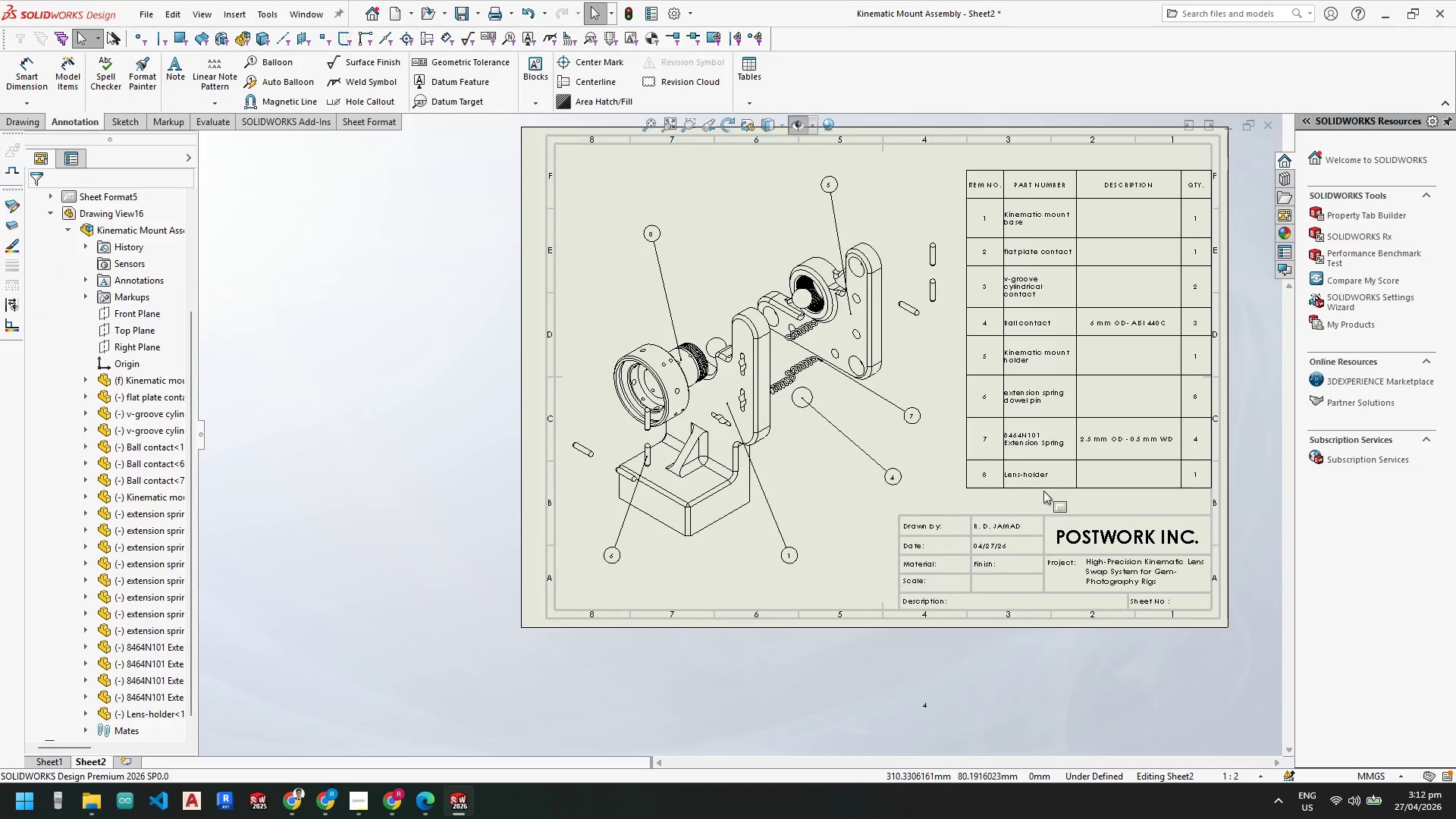 
scroll: coordinate [960, 412], scroll_direction: up, amount: 1.0
 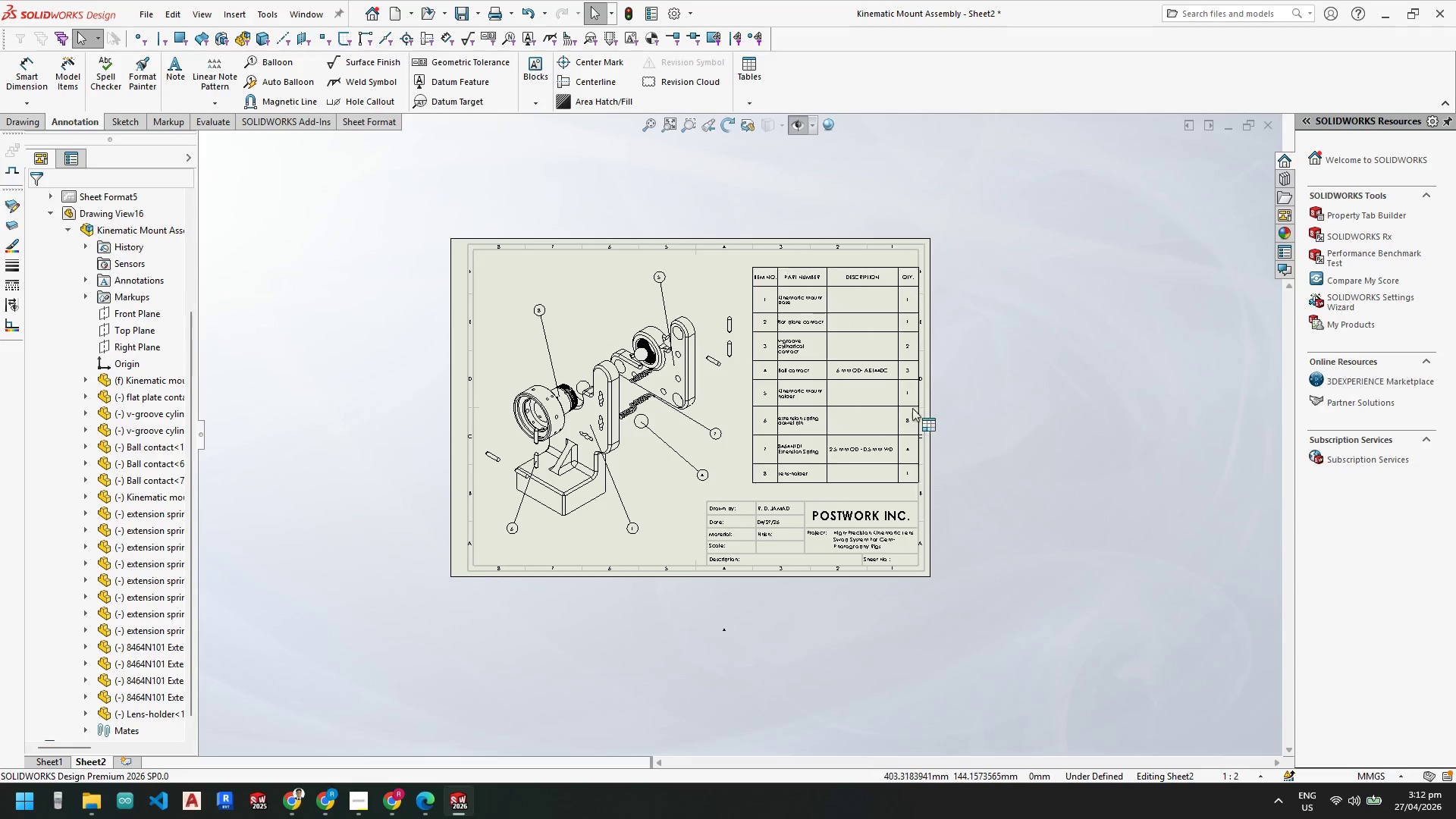 
left_click([1009, 515])
 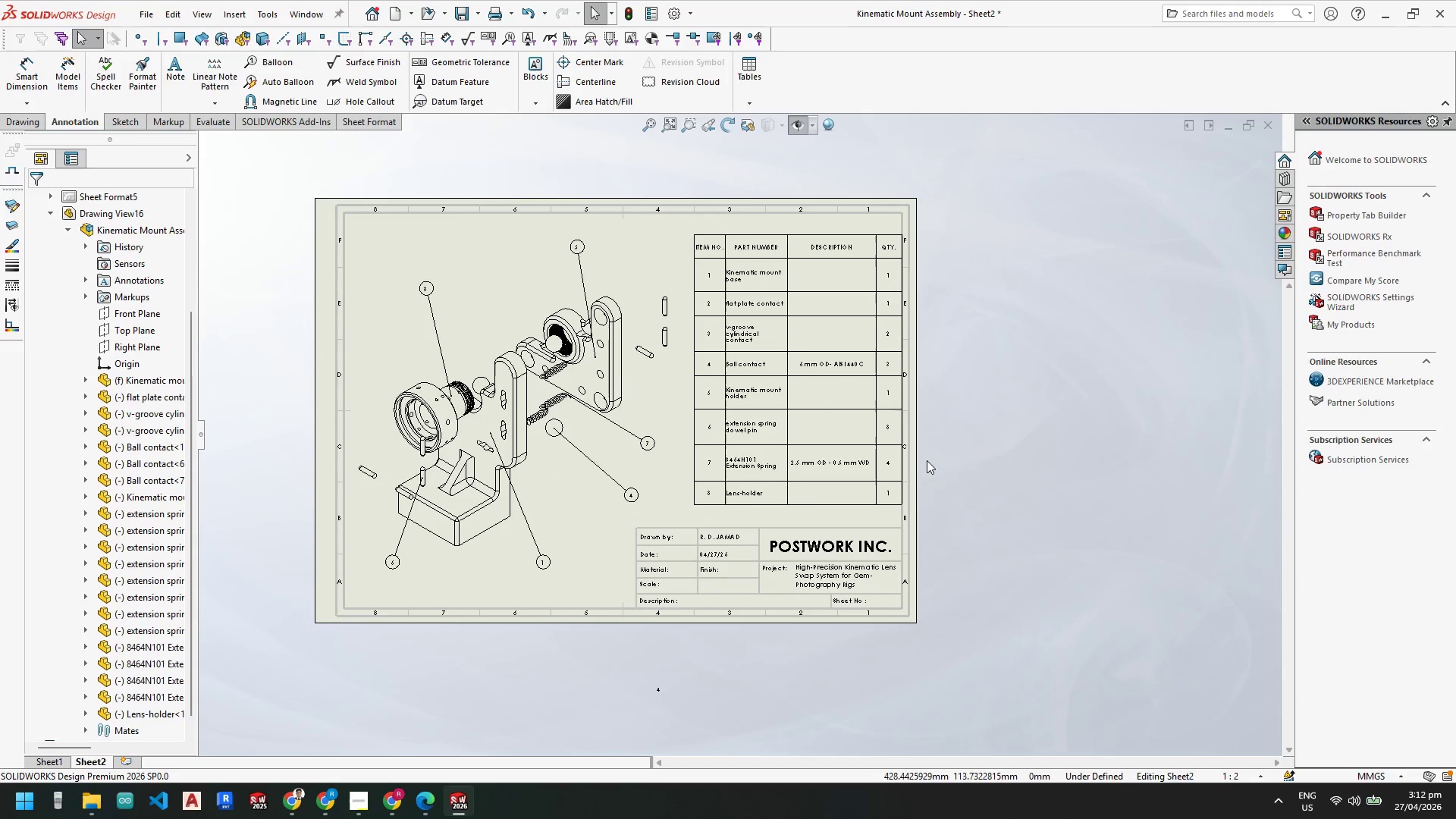 
scroll: coordinate [818, 438], scroll_direction: down, amount: 4.0
 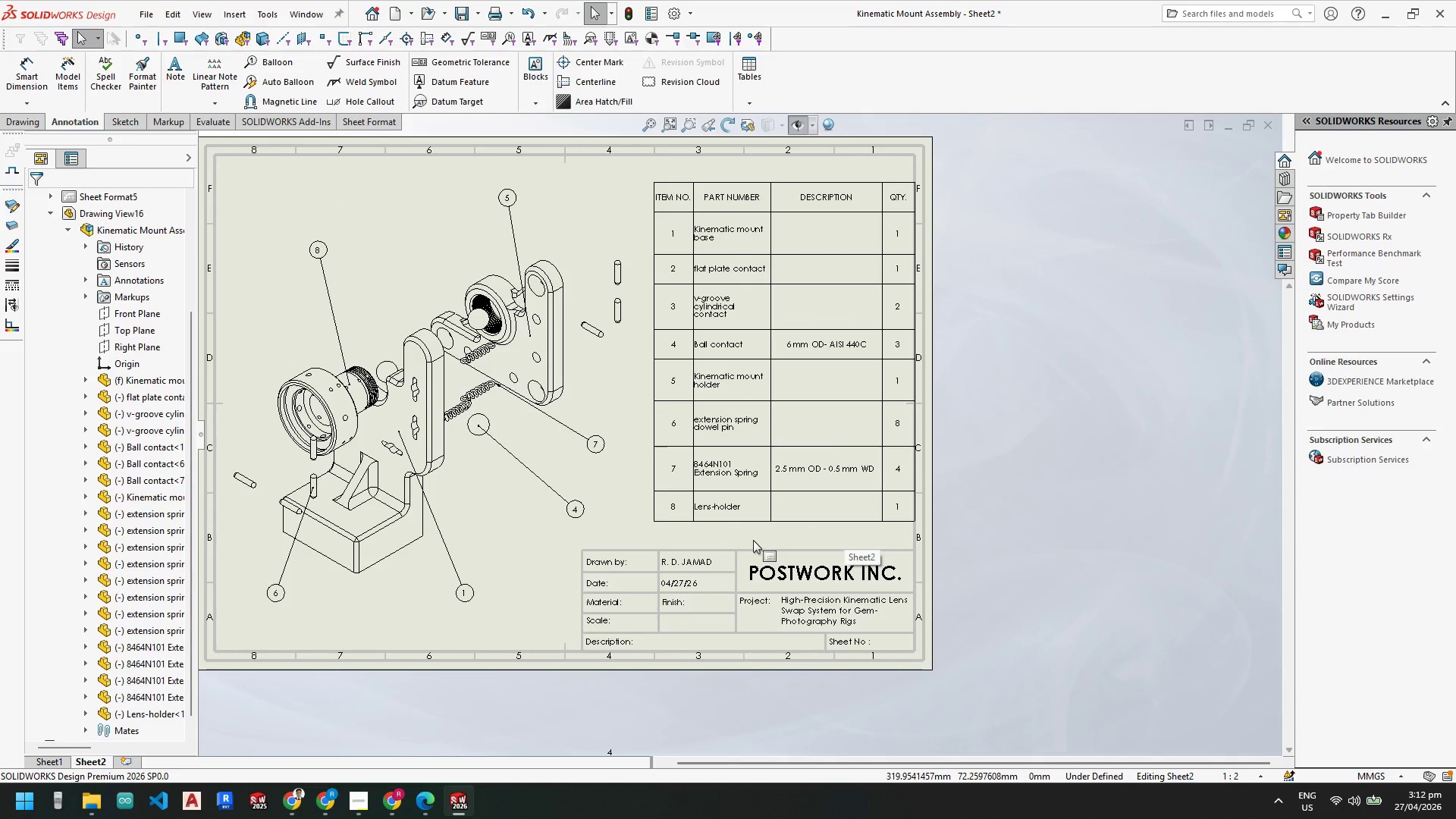 
wait(8.38)
 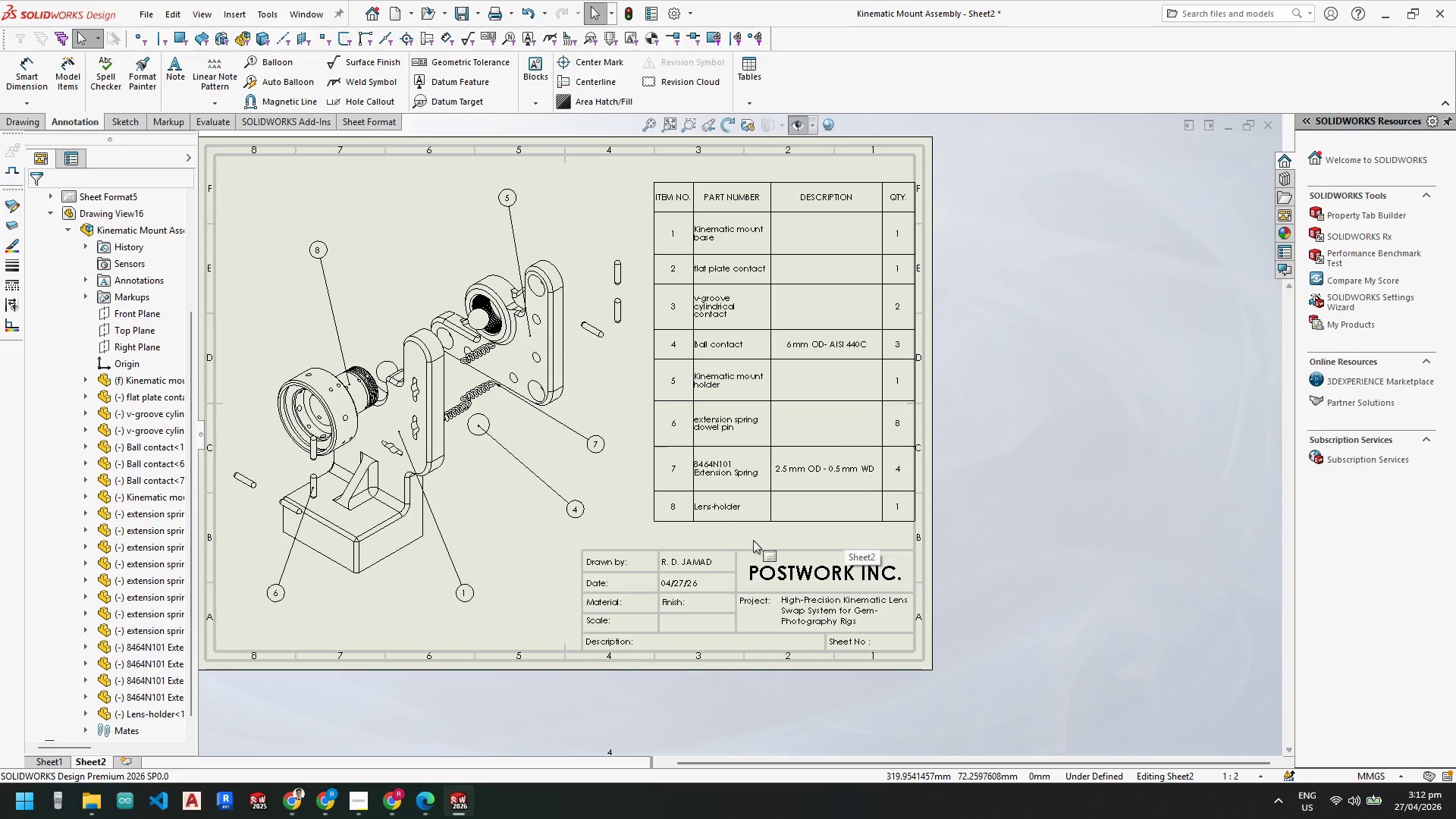 
key(Escape)
 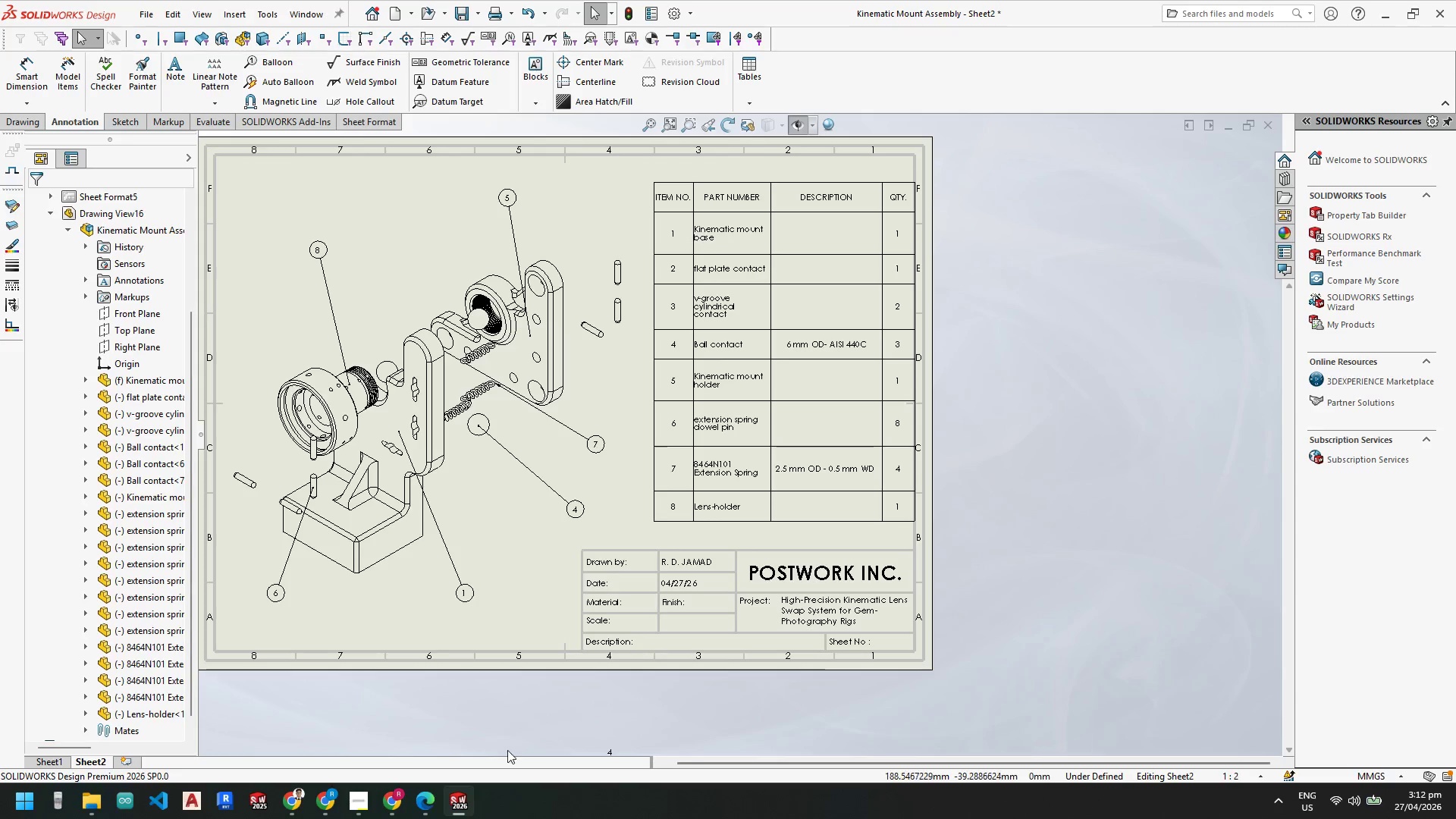 
key(Escape)
 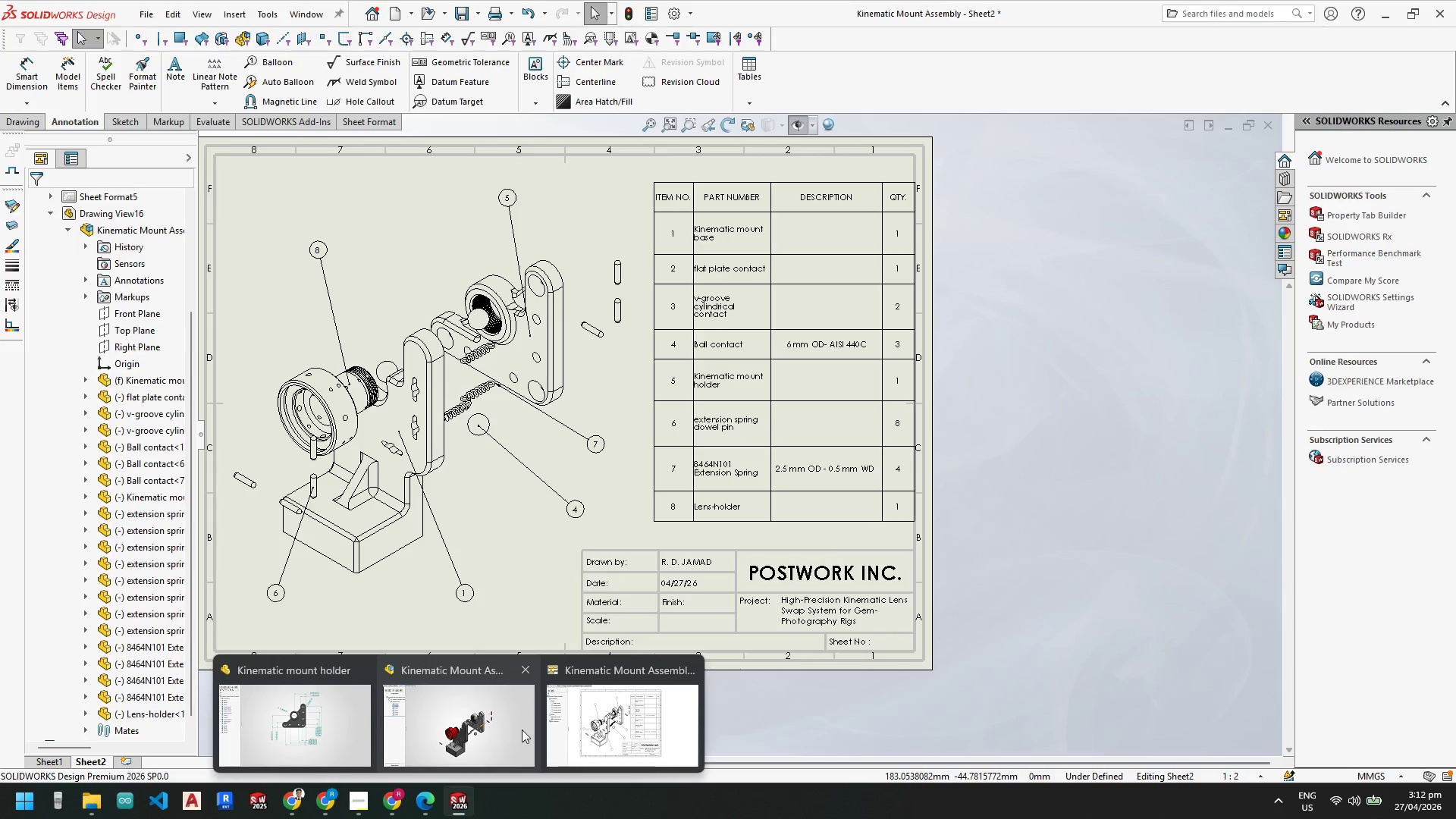 
left_click([479, 725])
 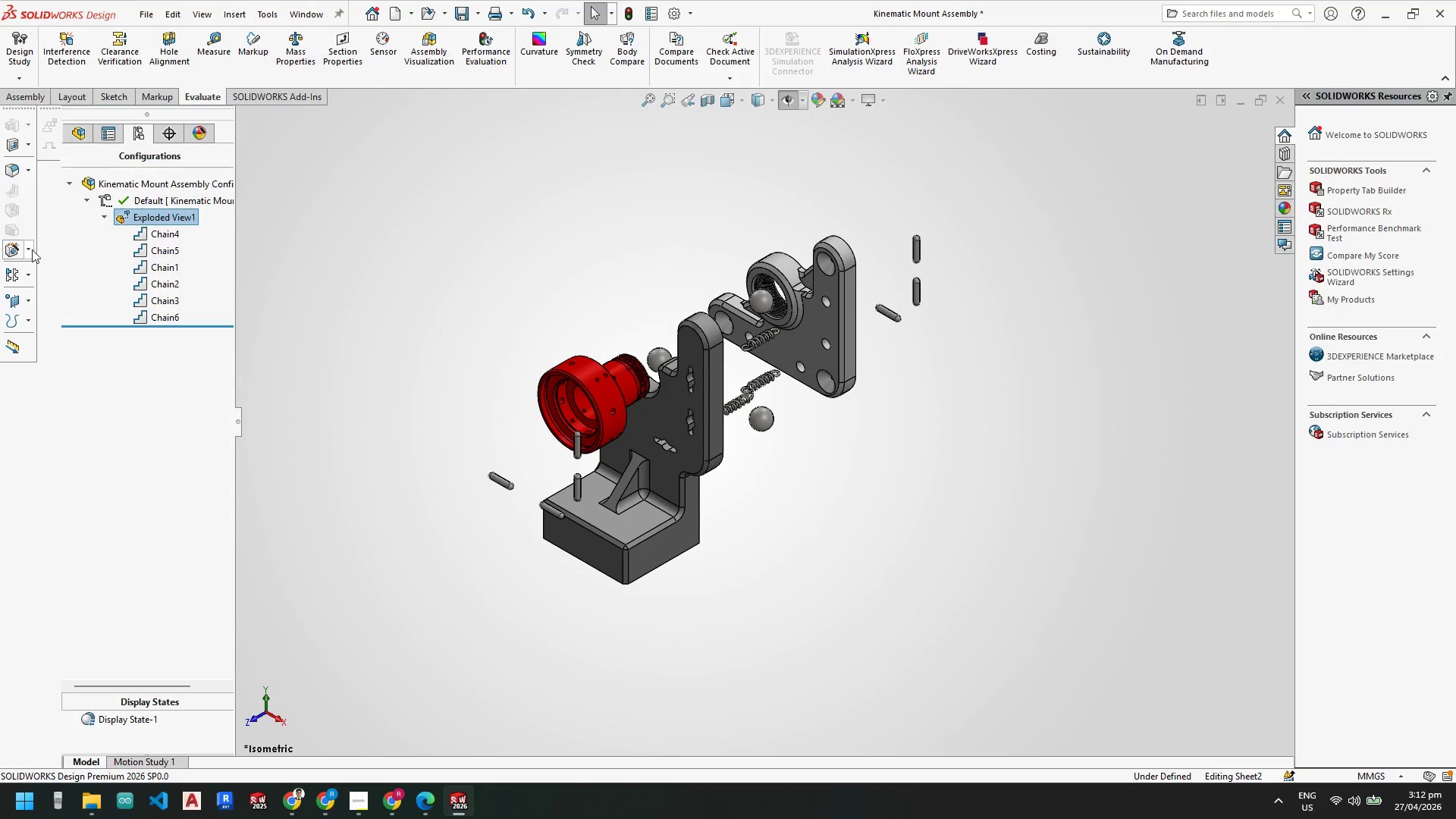 
left_click_drag(start_coordinate=[80, 127], to_coordinate=[80, 132])
 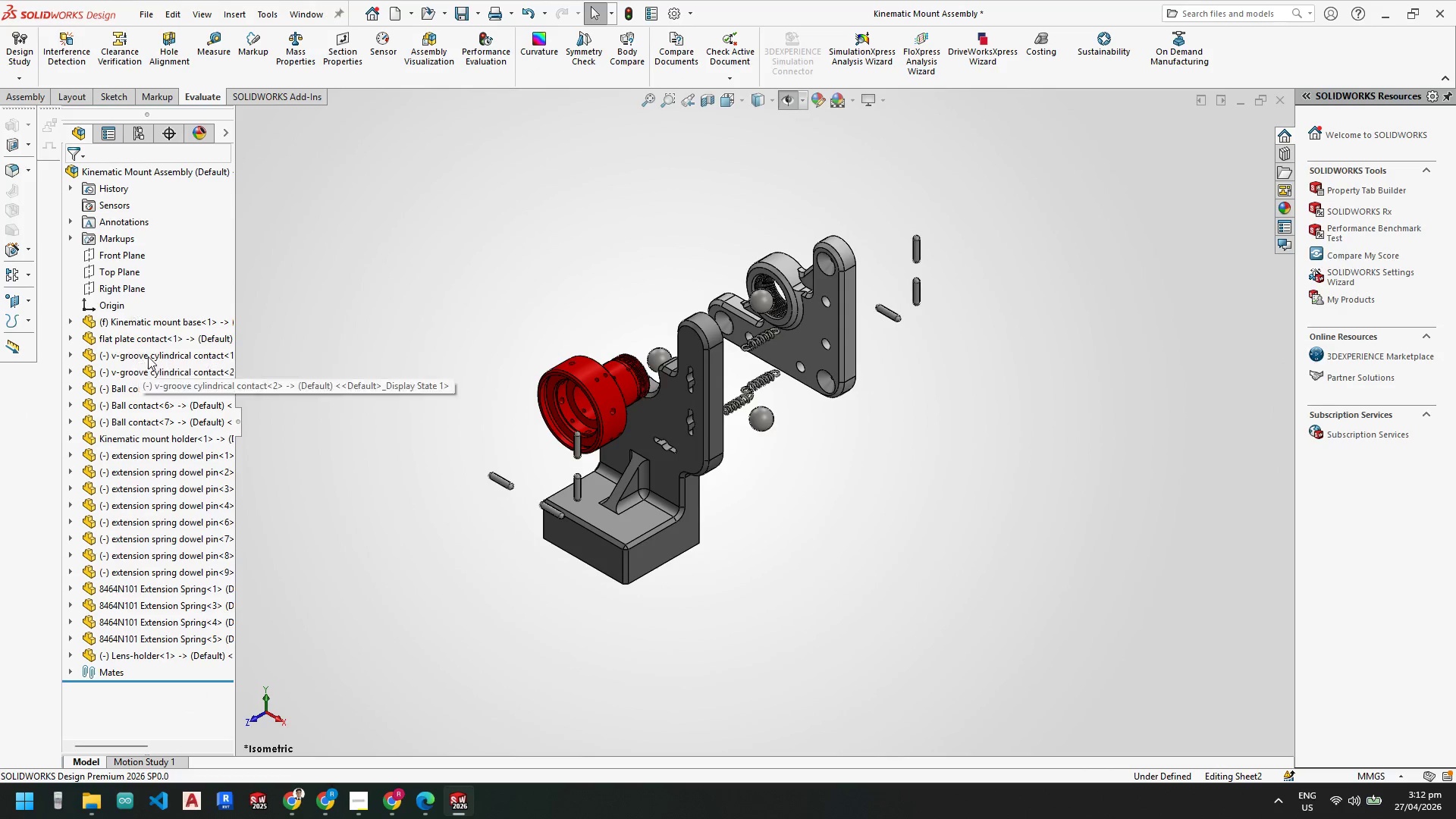 
key(Escape)
 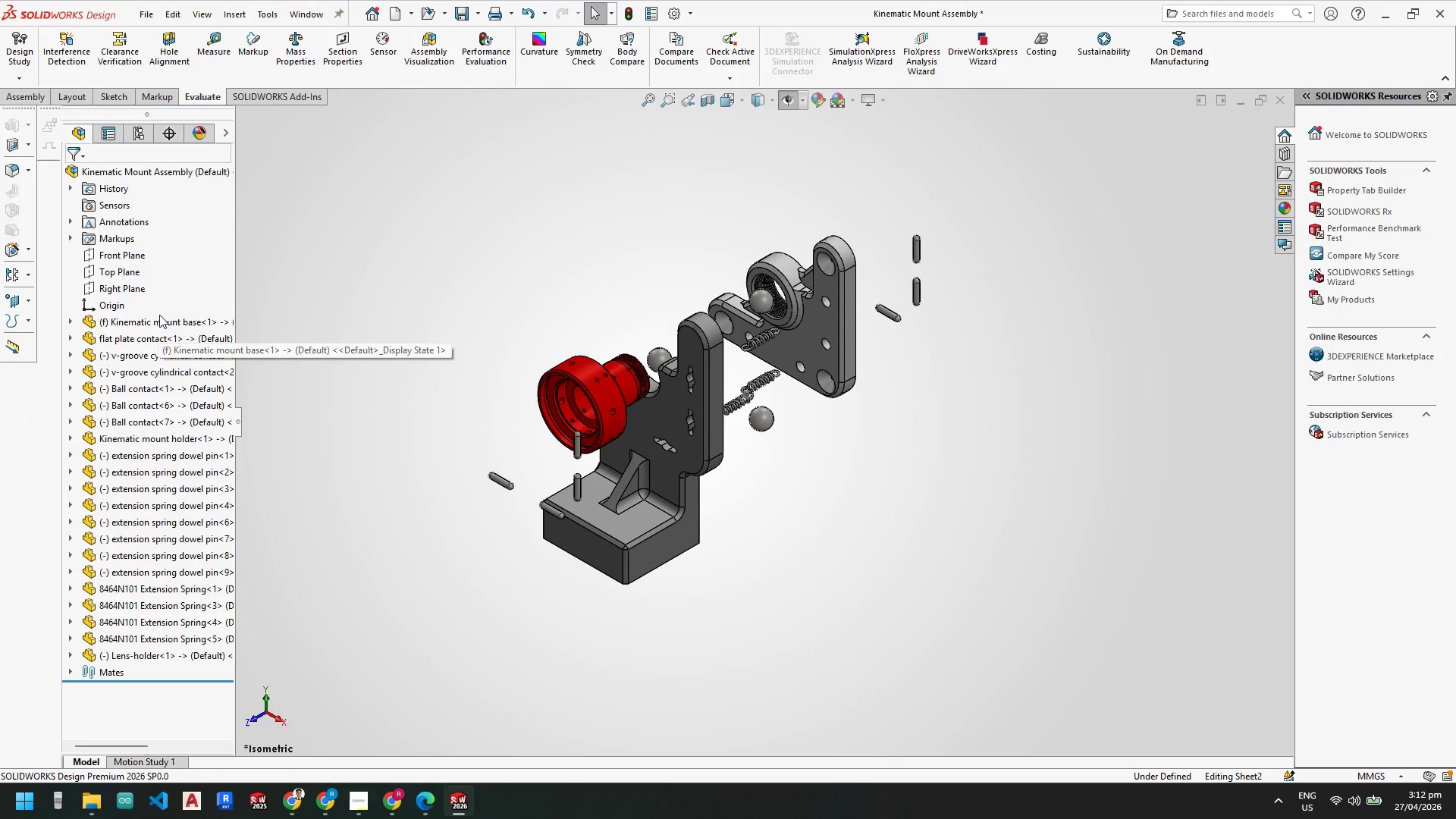 
left_click([159, 315])
 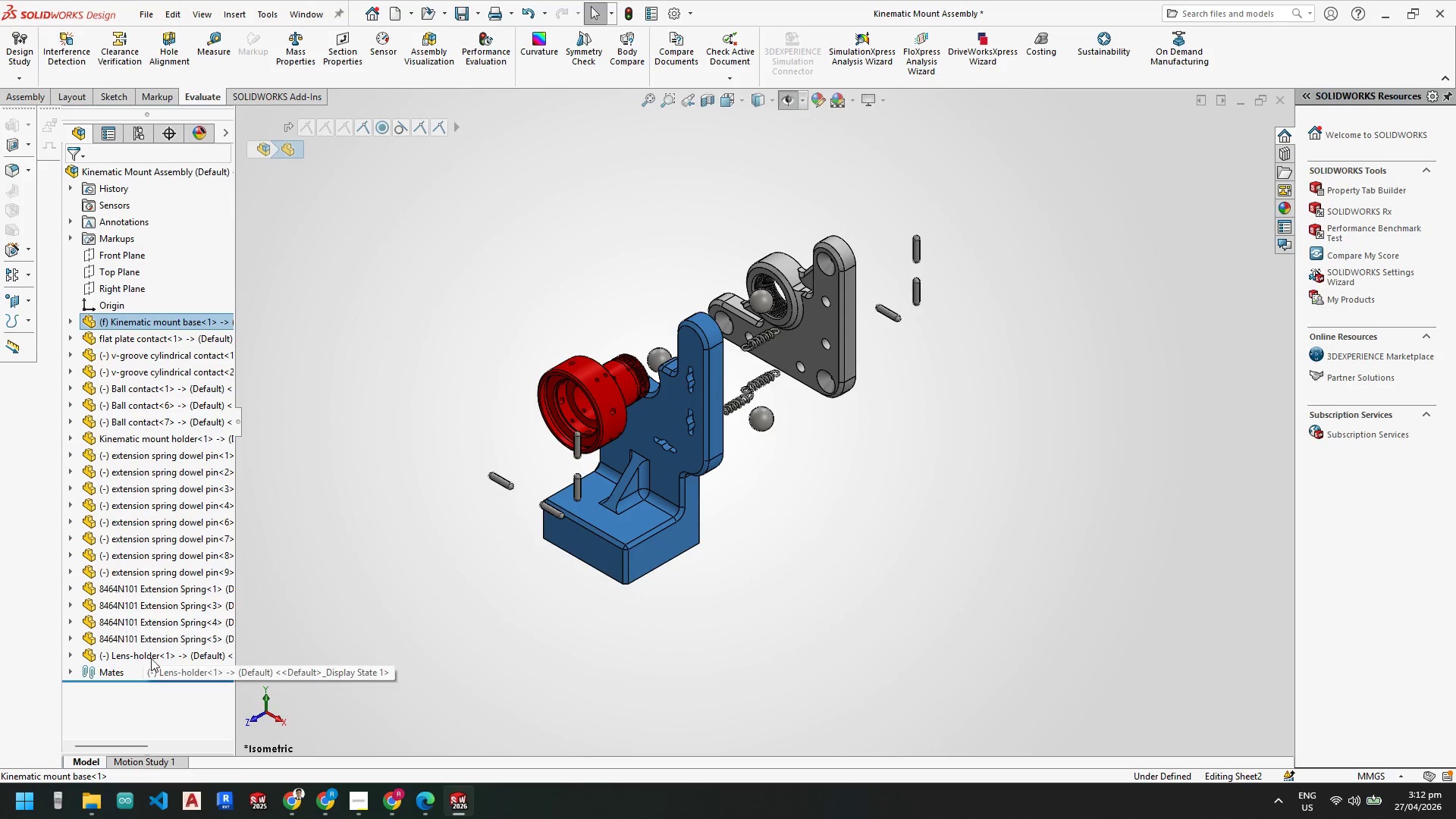 
left_click([149, 653])
 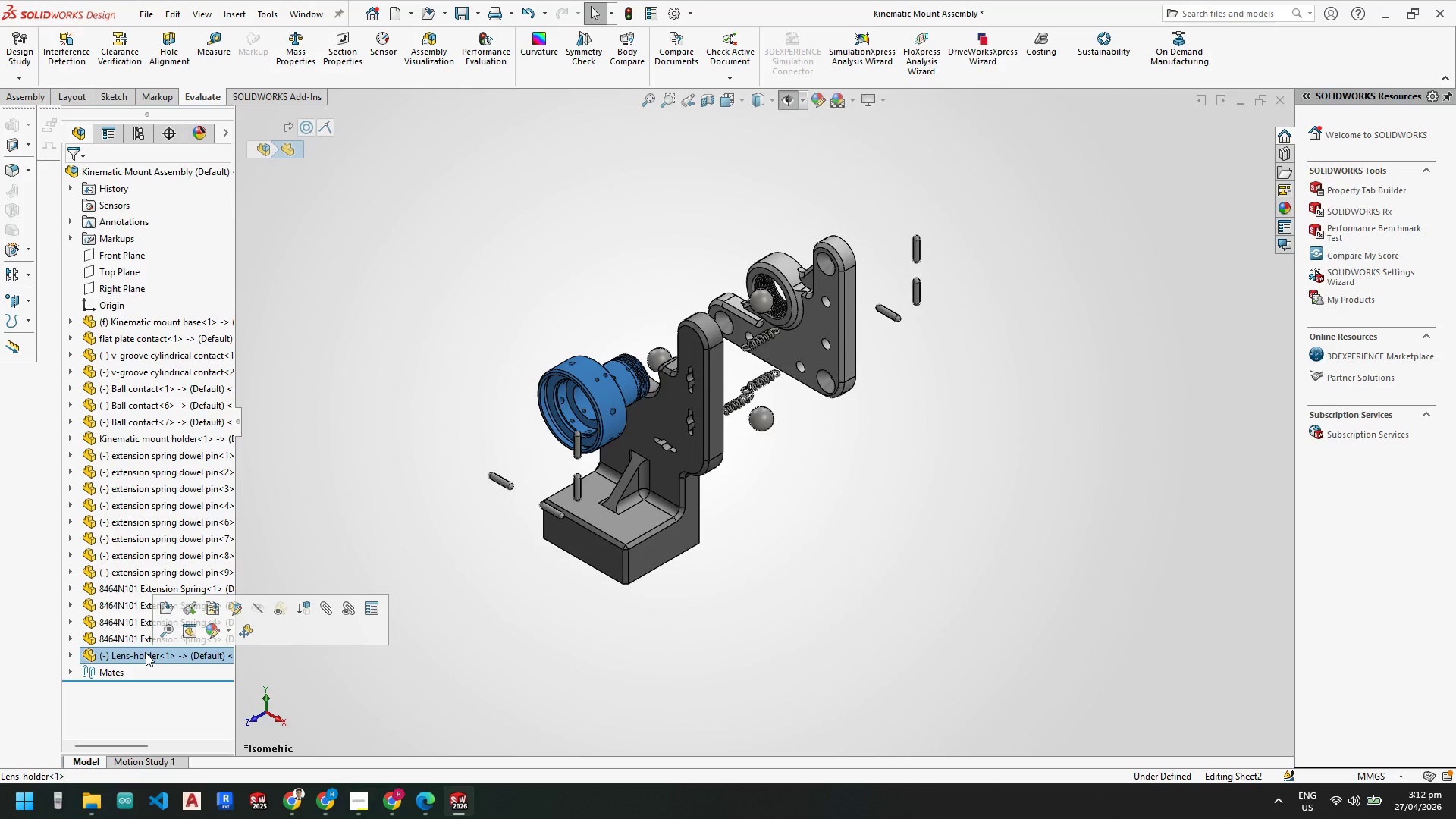 
left_click_drag(start_coordinate=[146, 653], to_coordinate=[96, 328])
 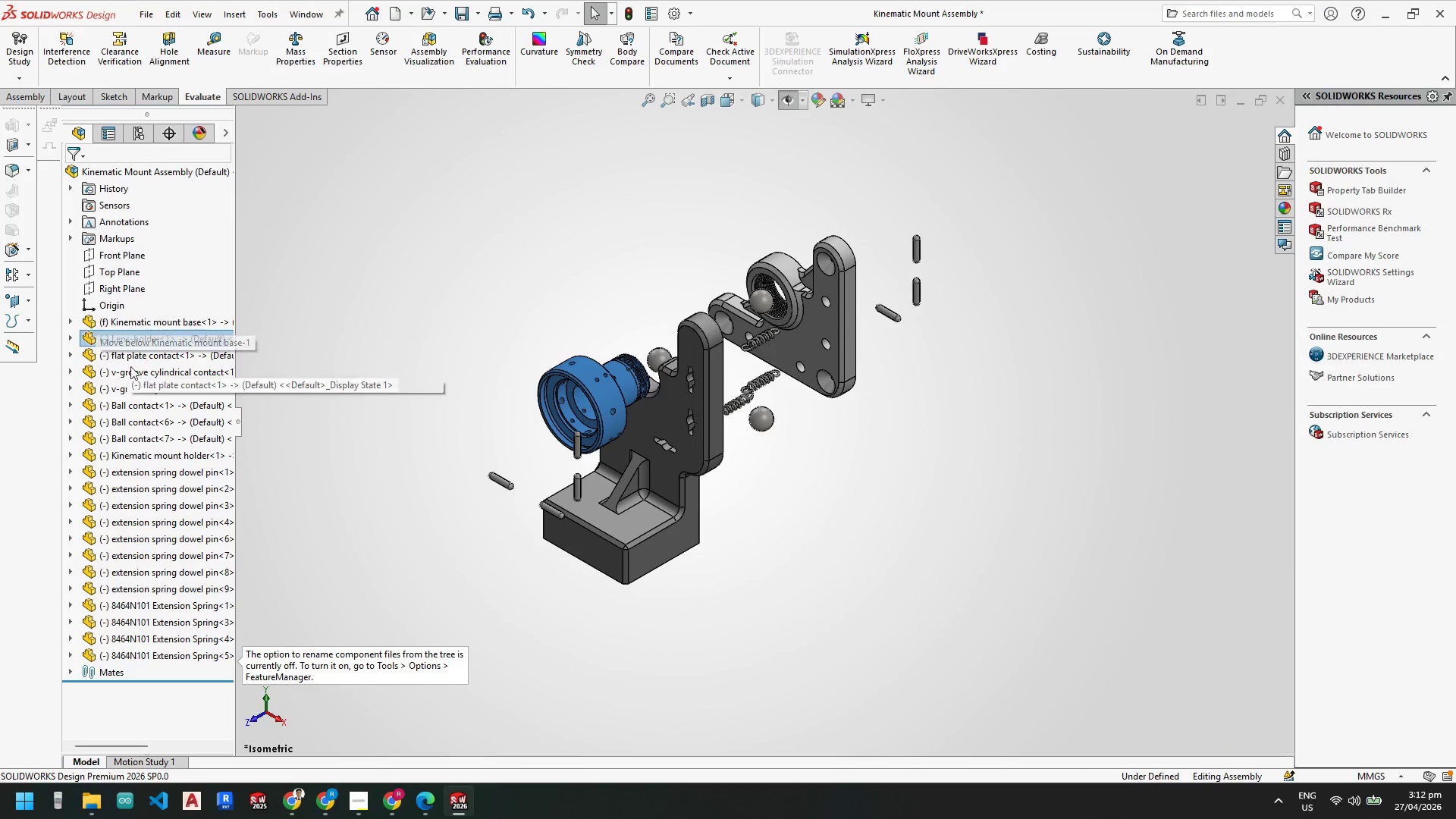 
key(Escape)
 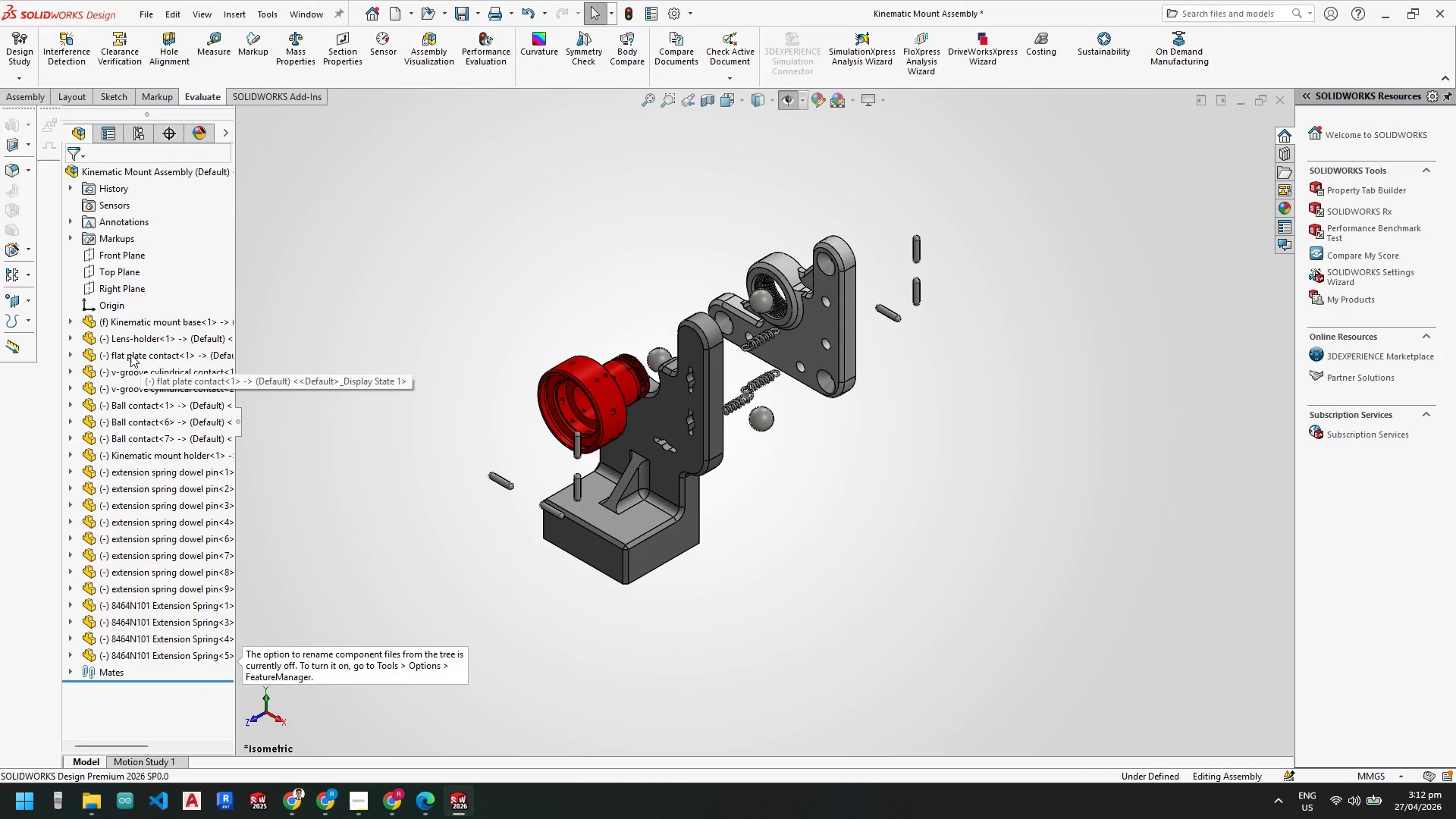 
left_click([130, 356])
 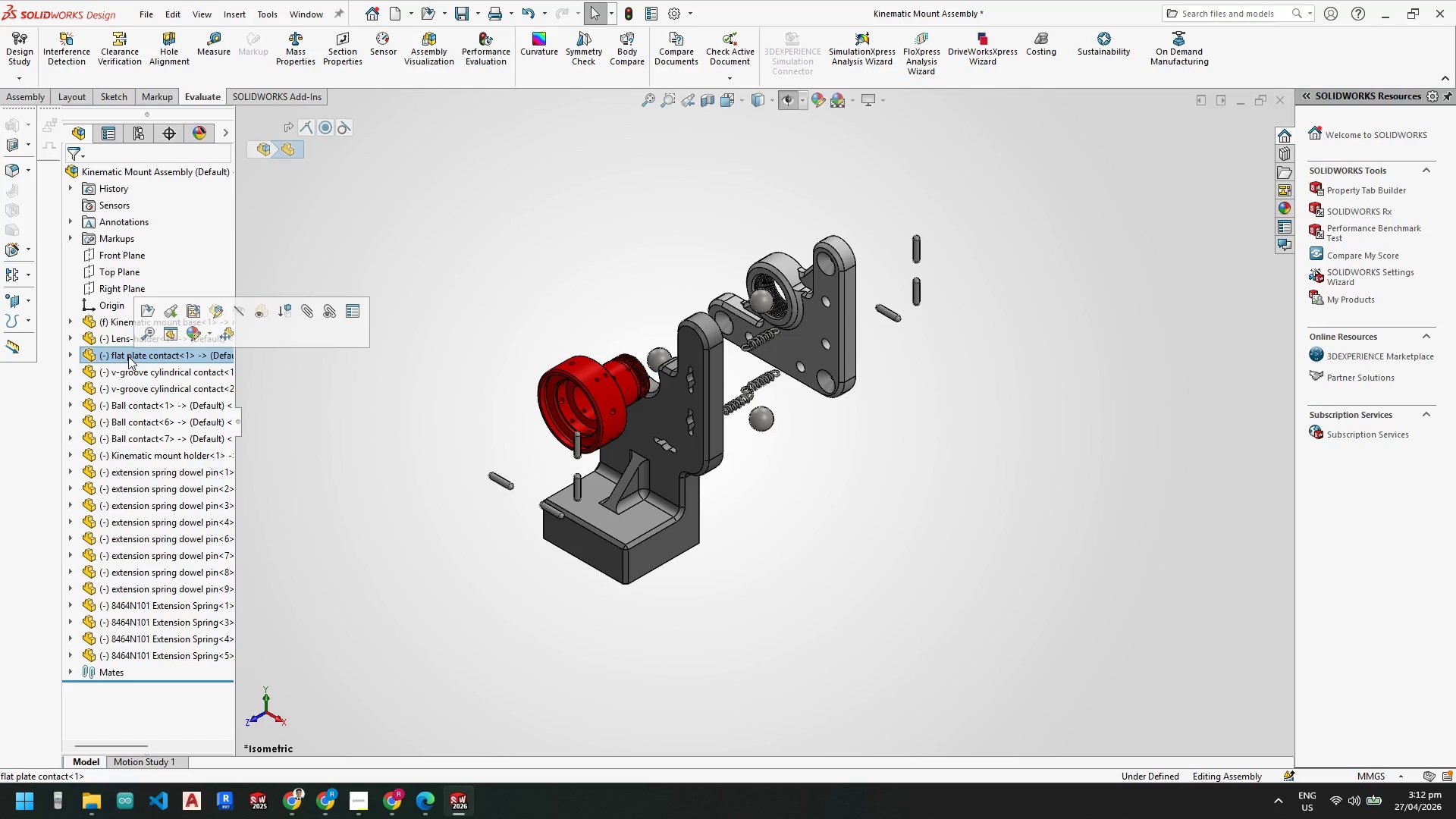 
key(Escape)
 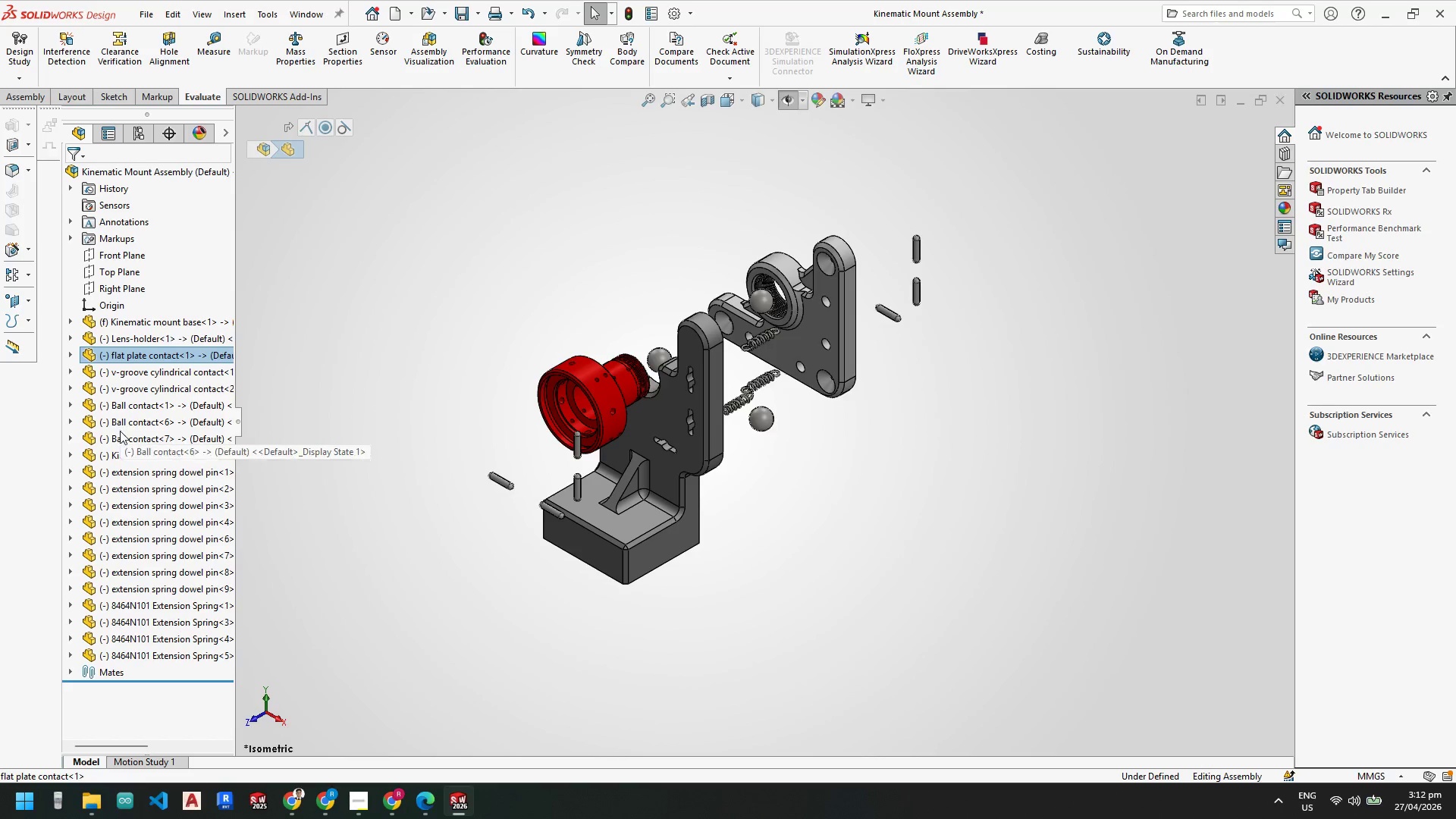 
key(Escape)
 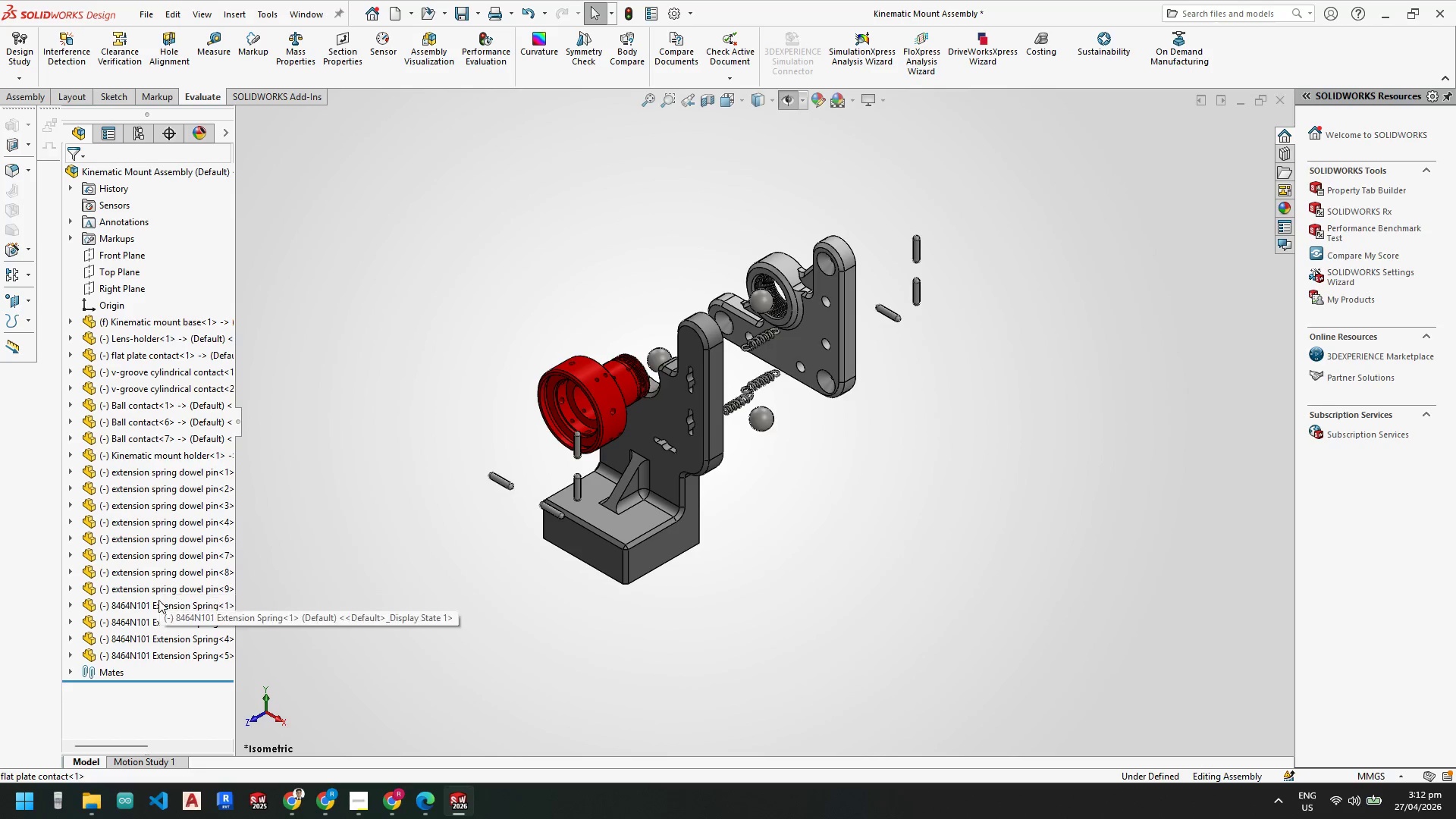 
key(Escape)
 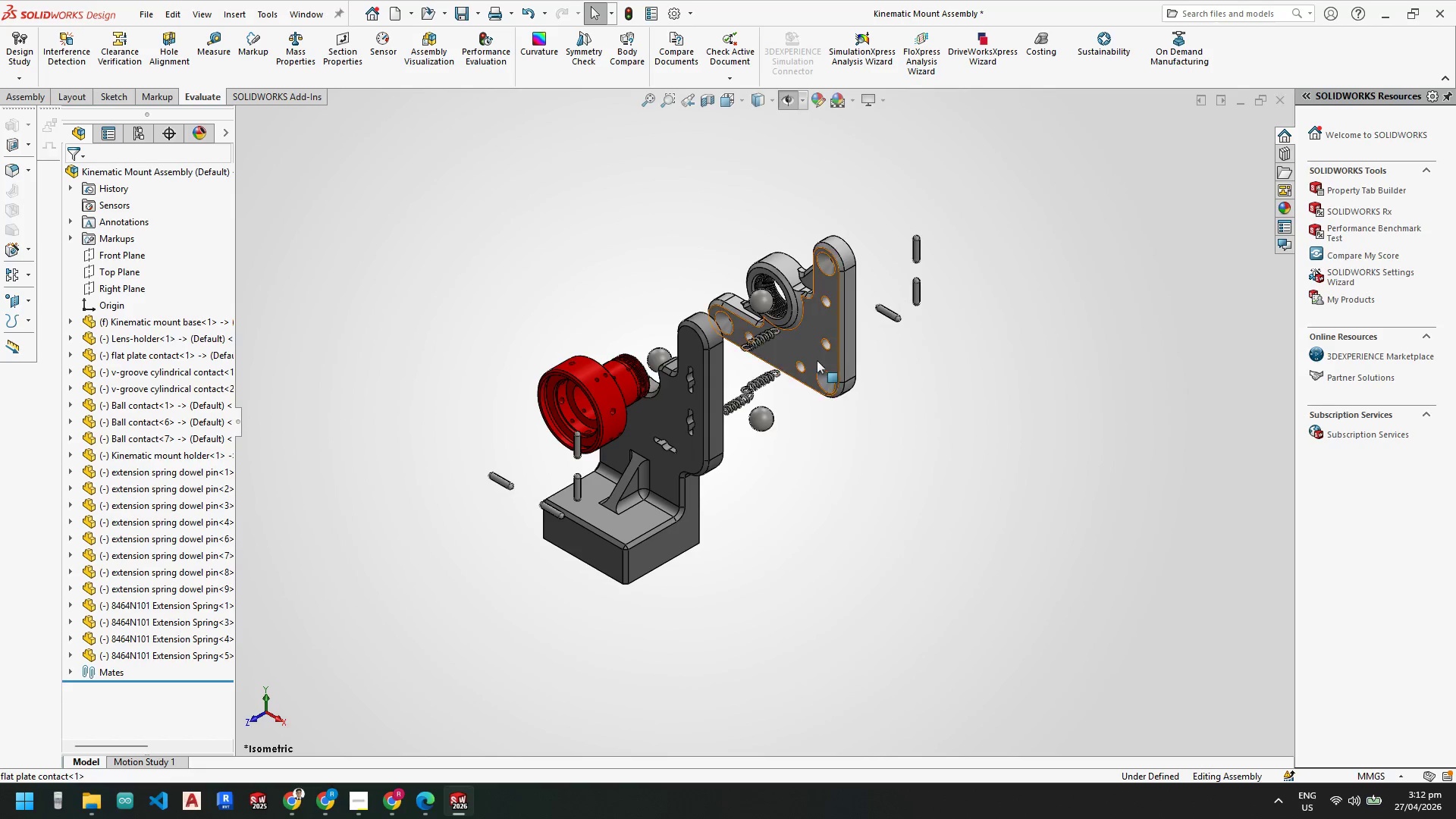 
left_click([814, 353])
 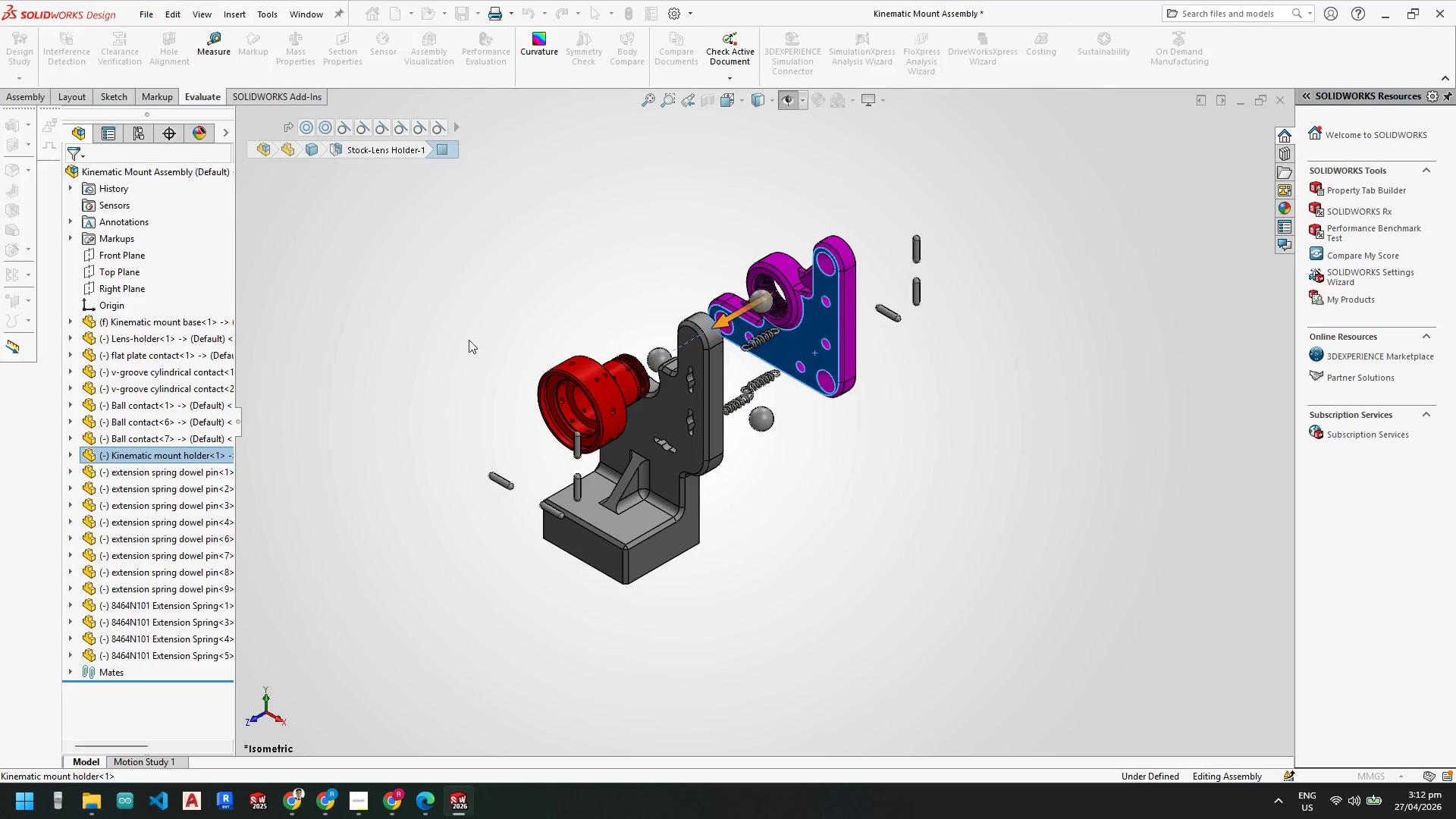 
key(Escape)
 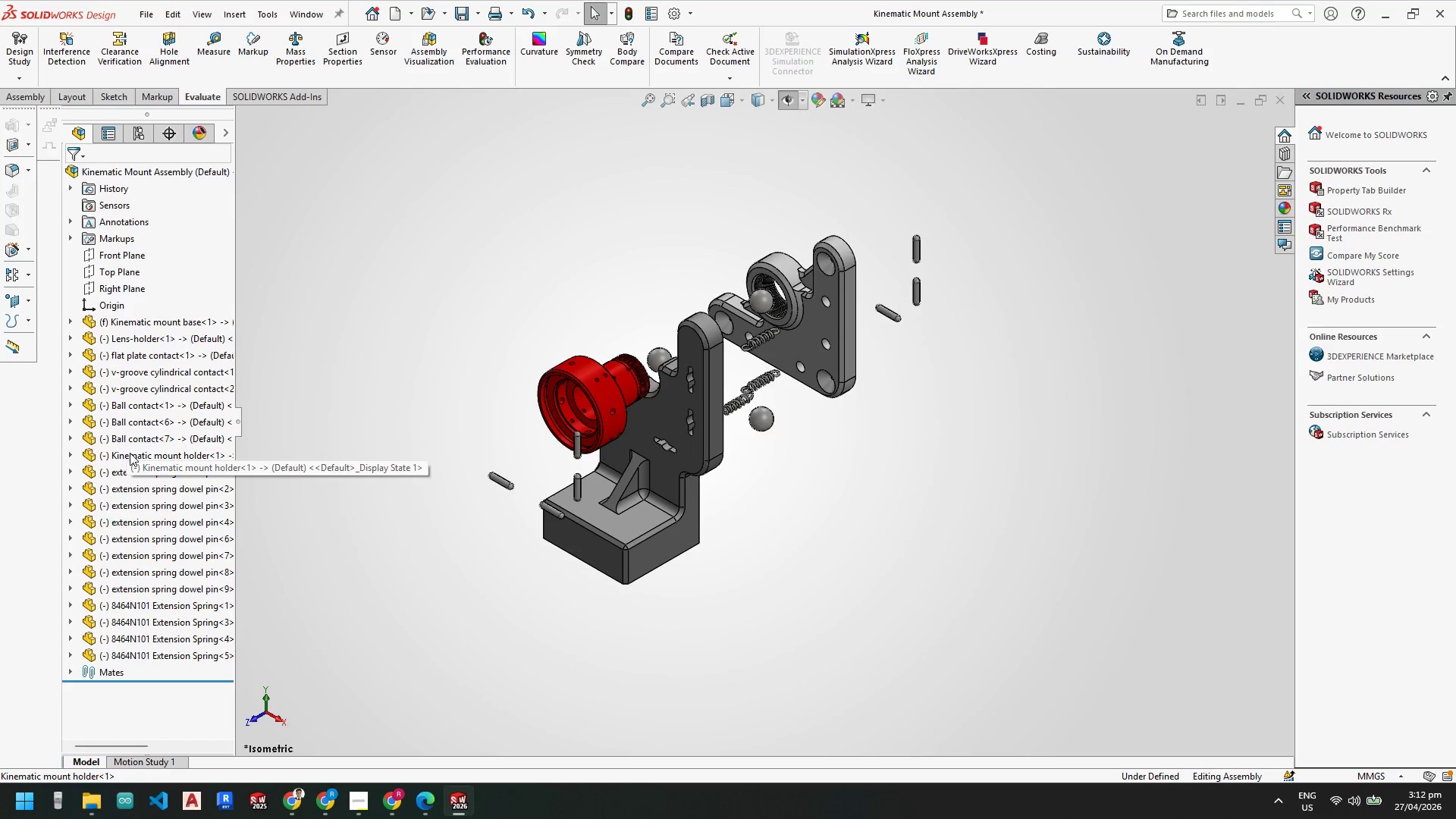 
left_click_drag(start_coordinate=[127, 456], to_coordinate=[97, 326])
 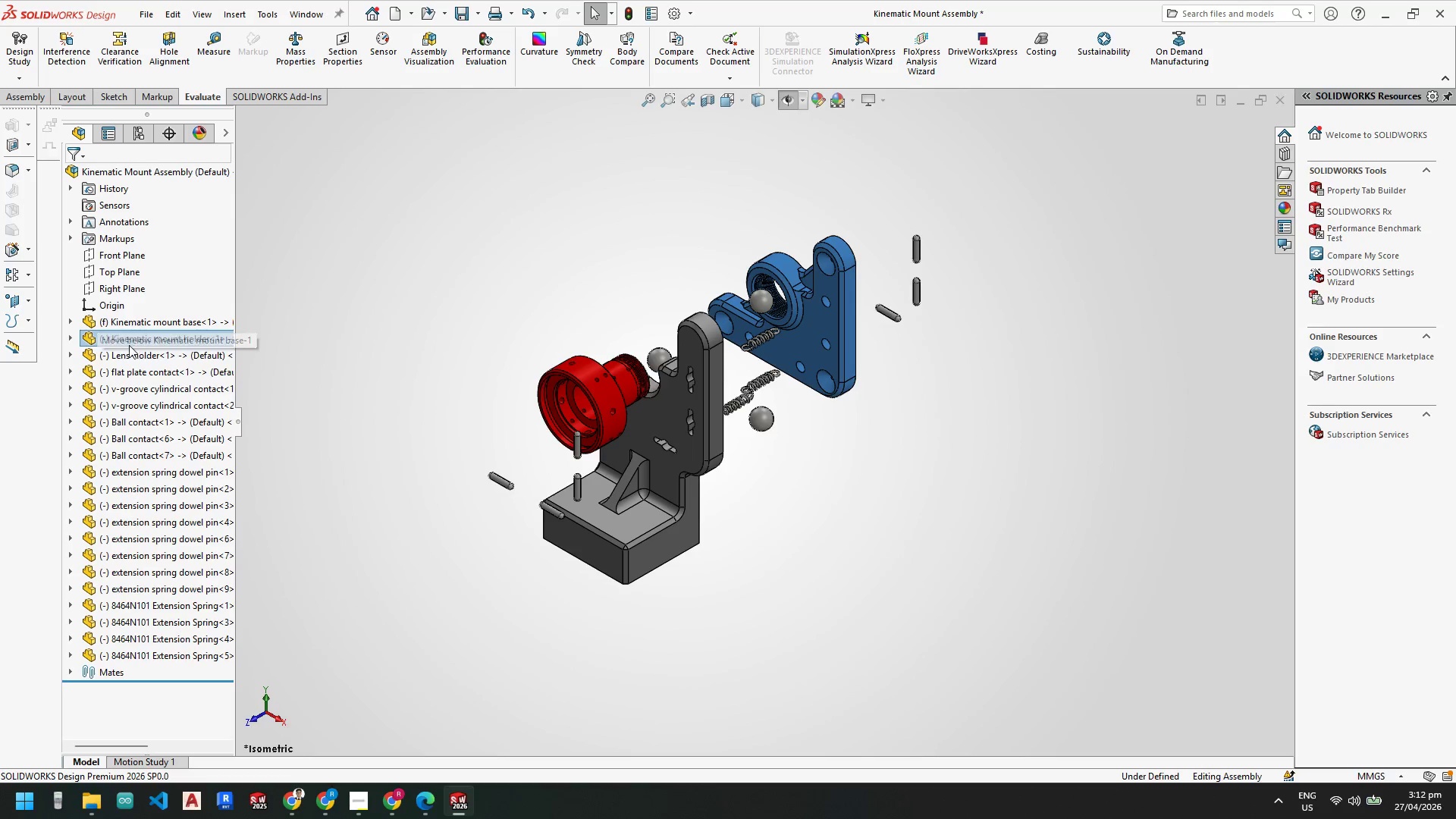 
key(Escape)
 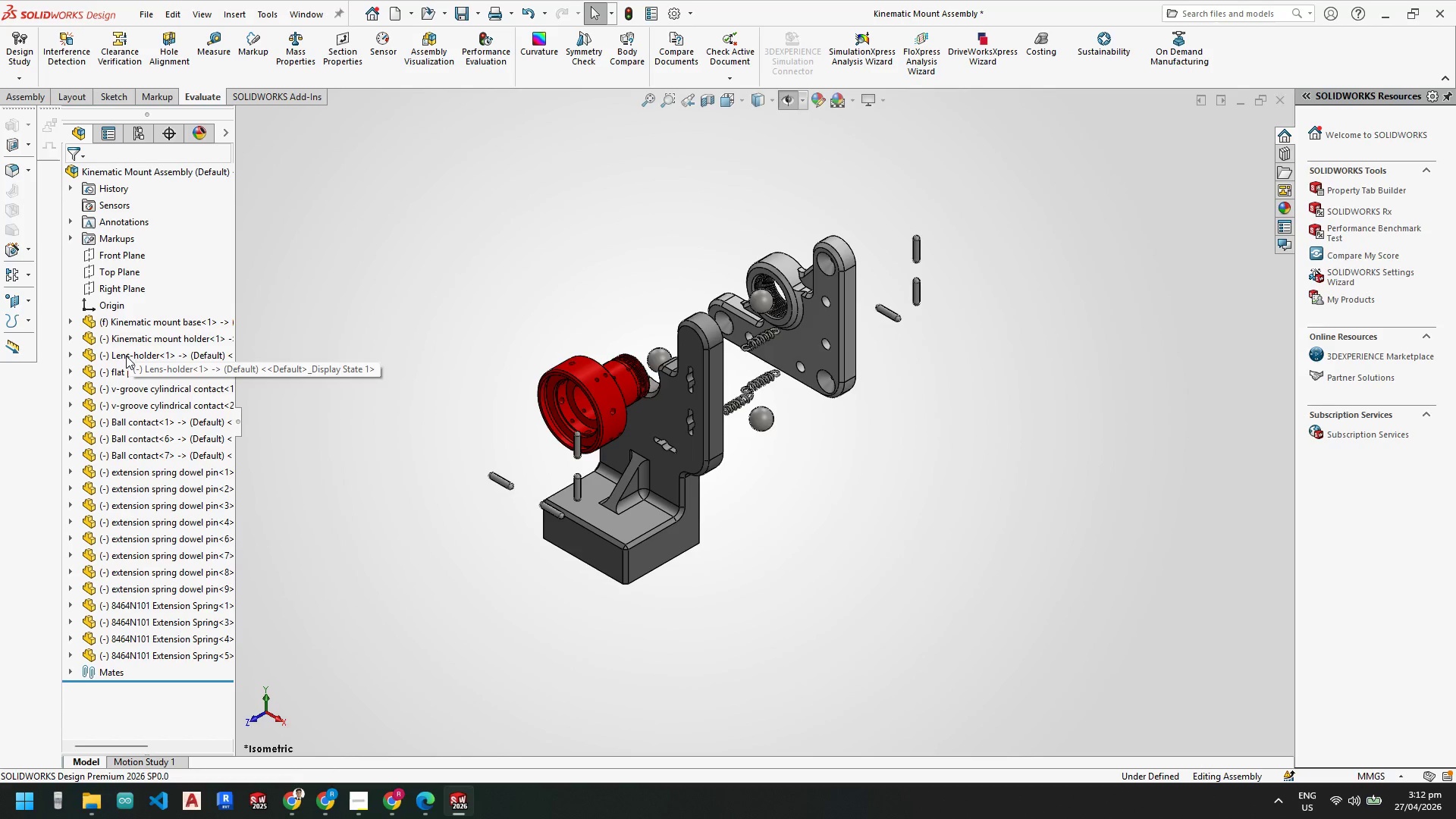 
left_click([126, 356])
 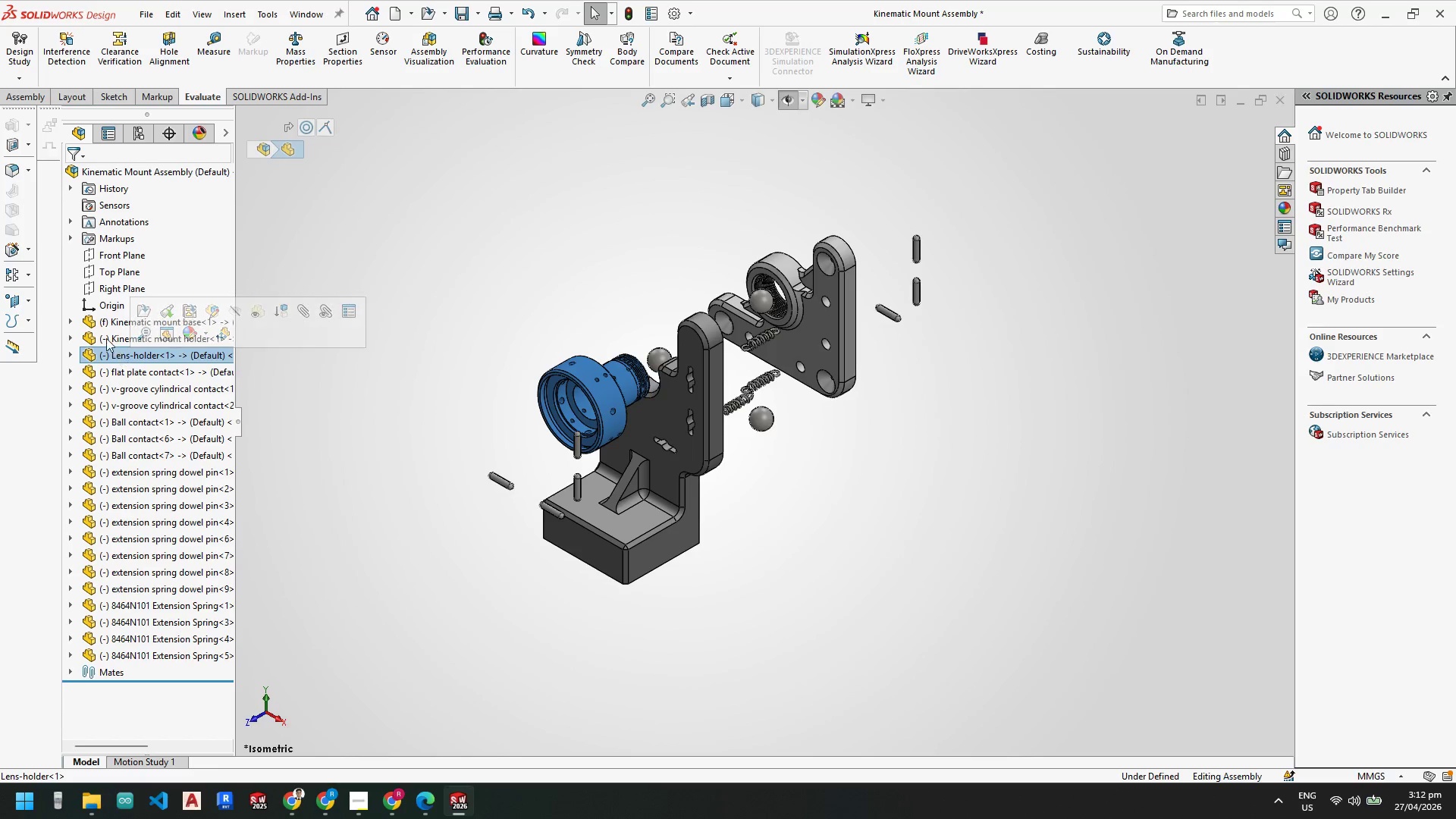 
key(Escape)
 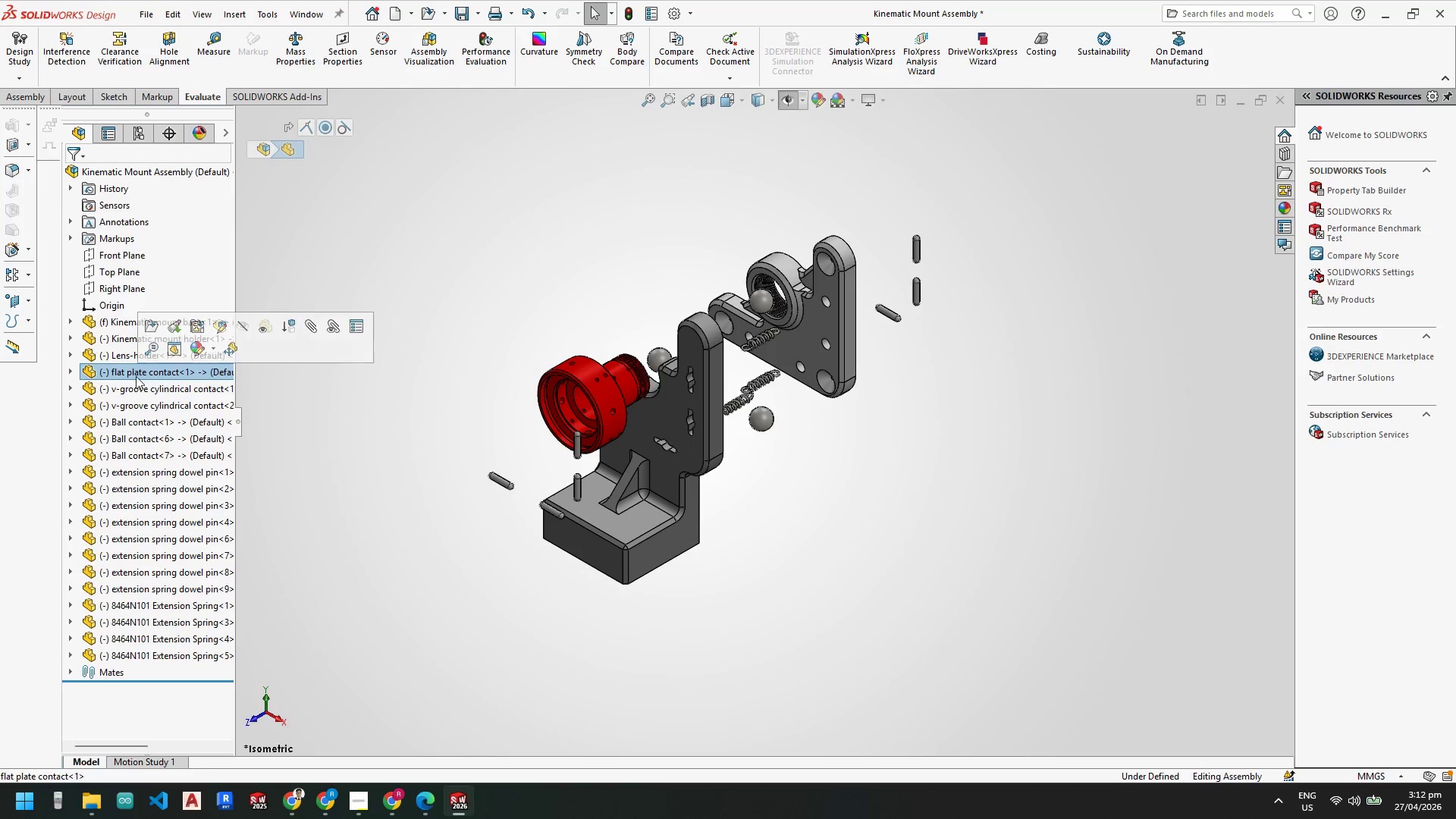 
left_click([131, 388])
 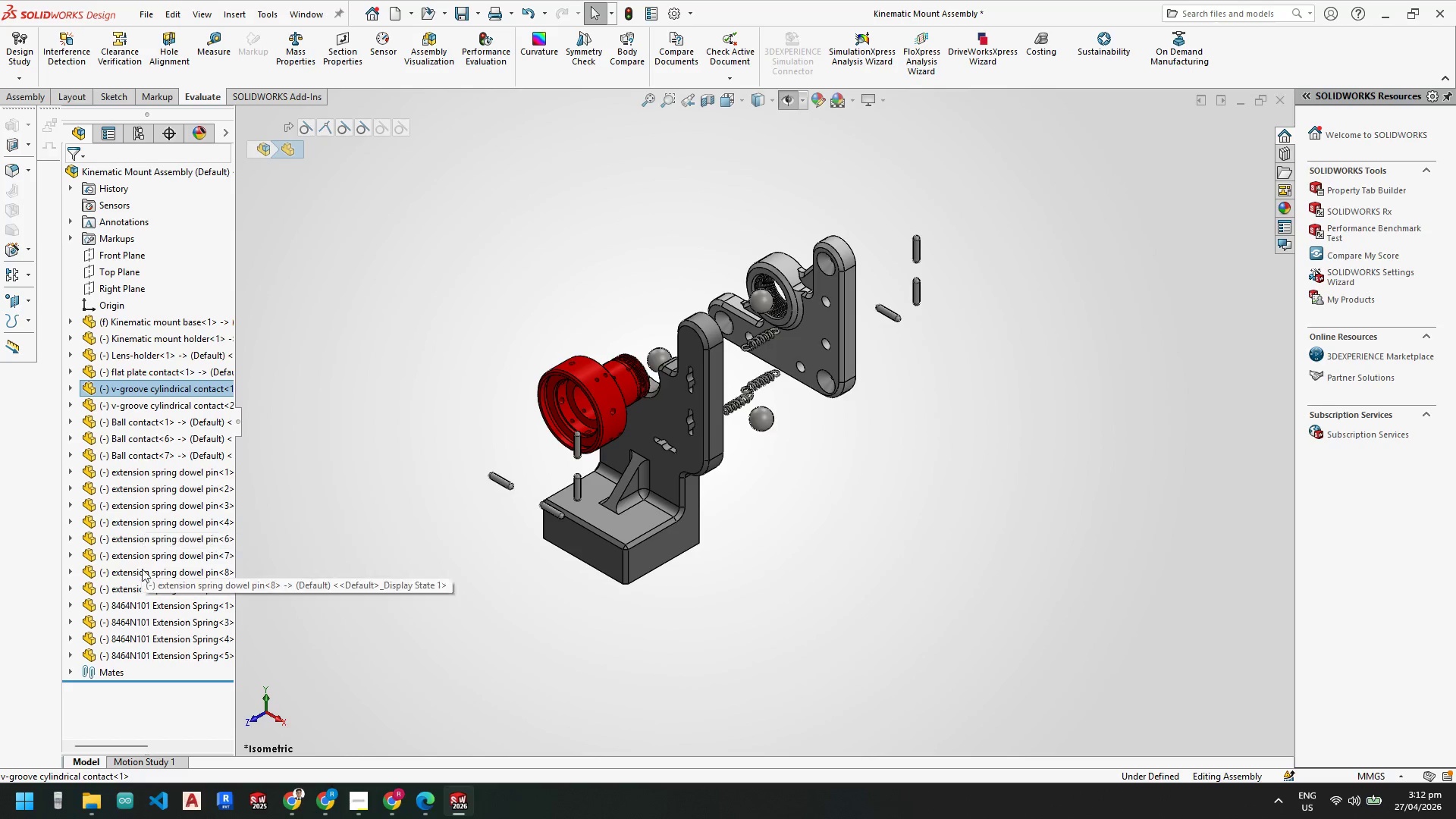 
key(Control+S)
 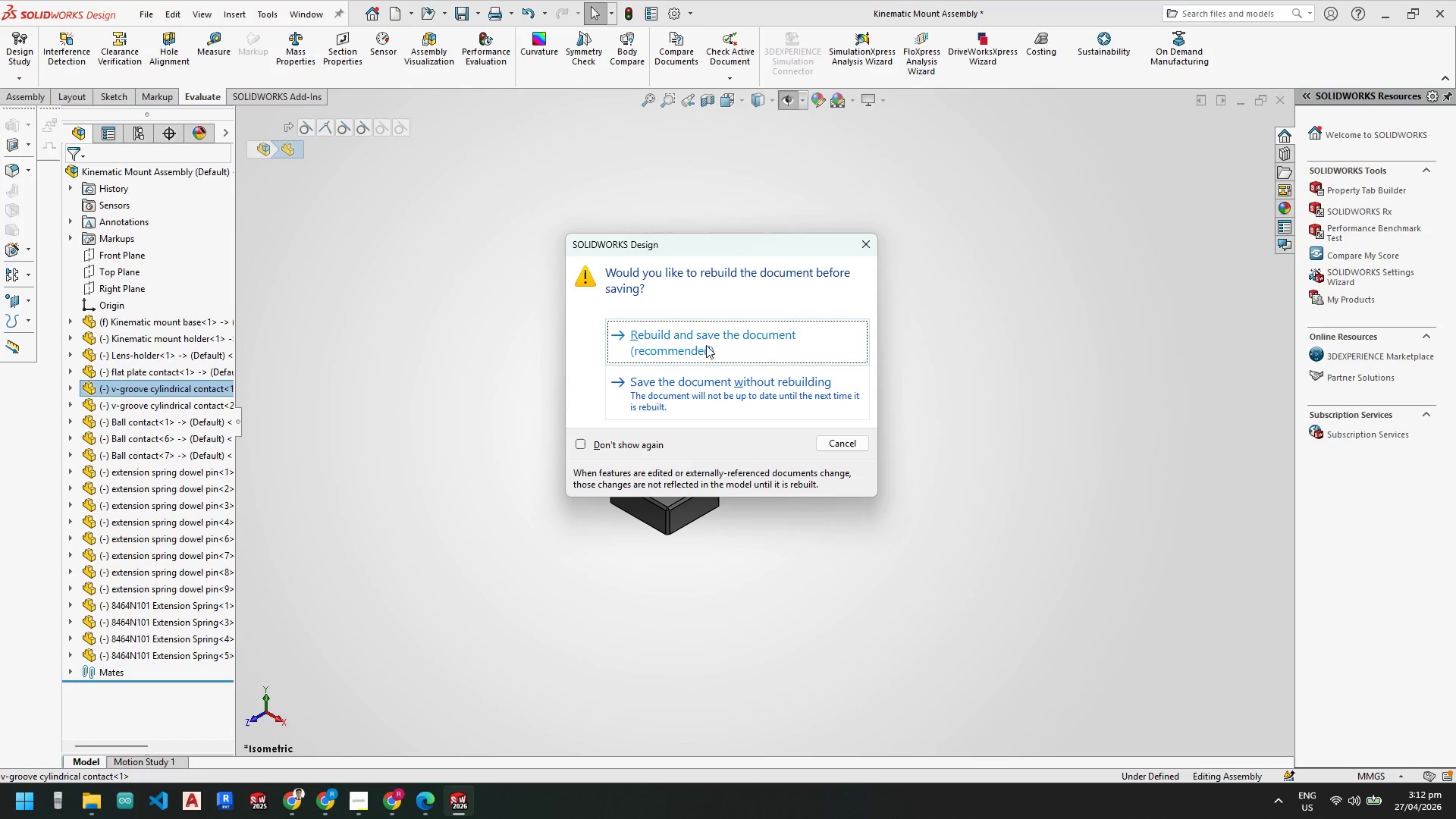 
scroll: coordinate [421, 594], scroll_direction: up, amount: 2.0
 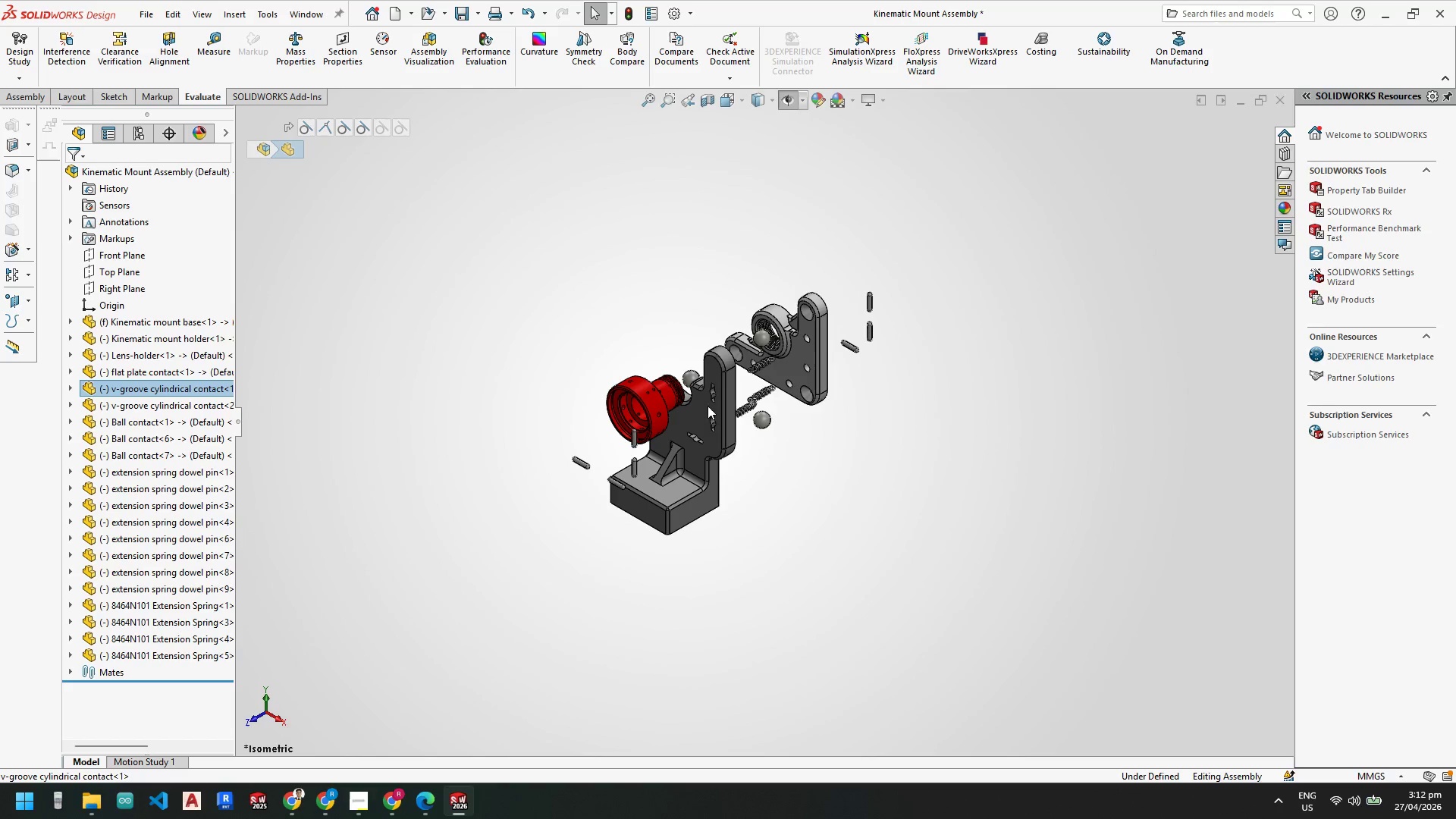 
left_click([703, 347])
 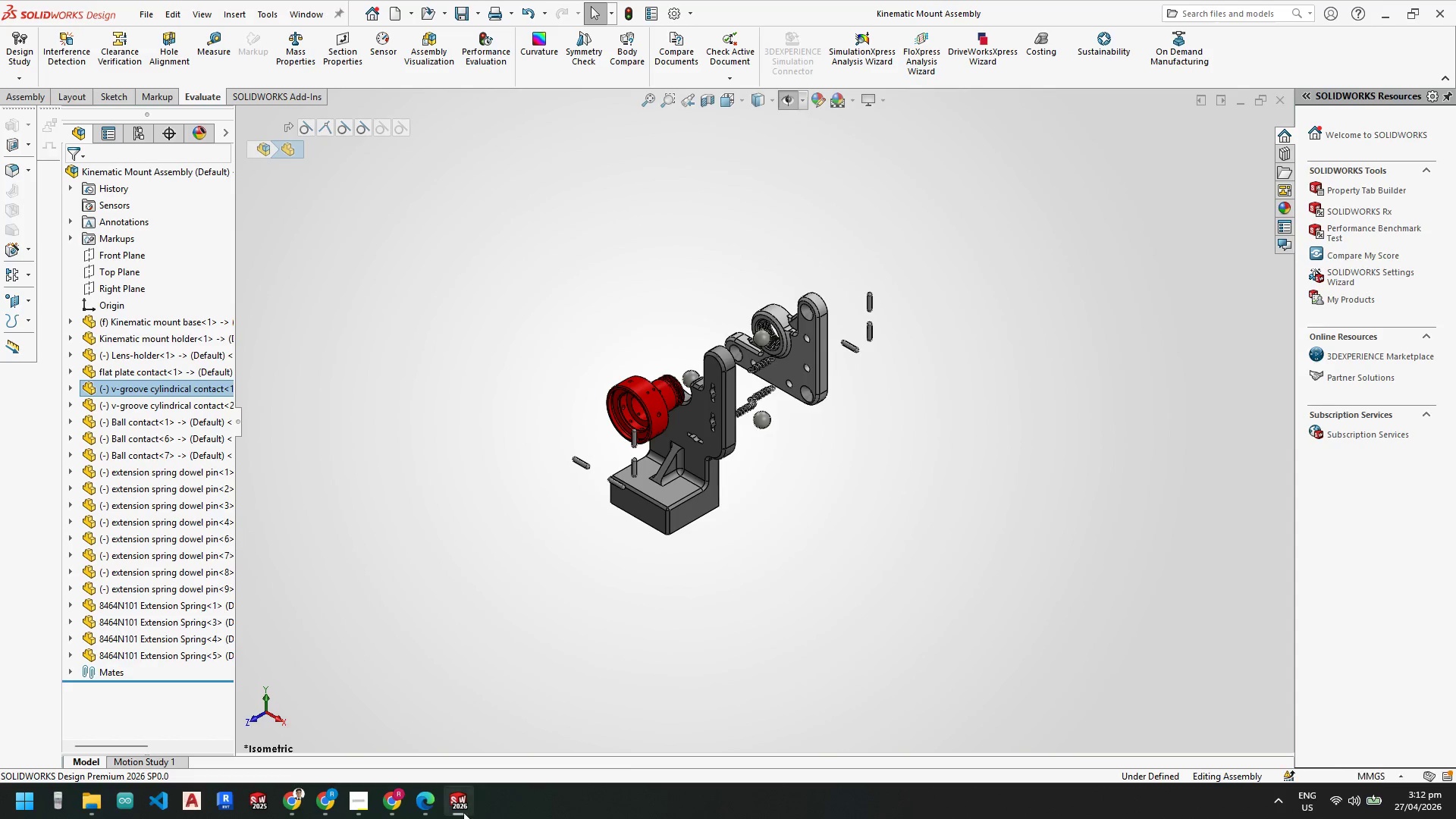 
left_click([463, 809])
 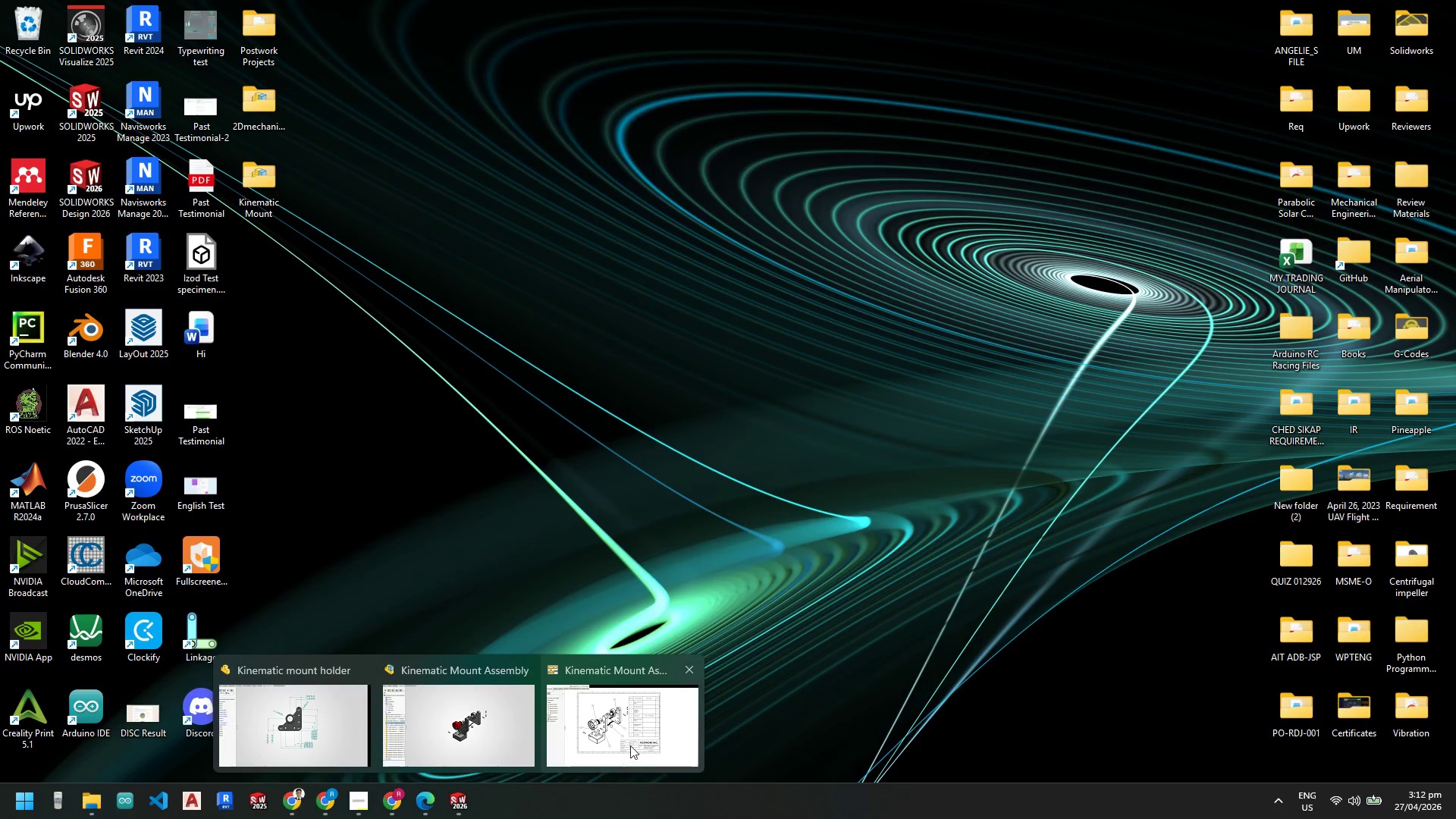 
left_click([621, 736])
 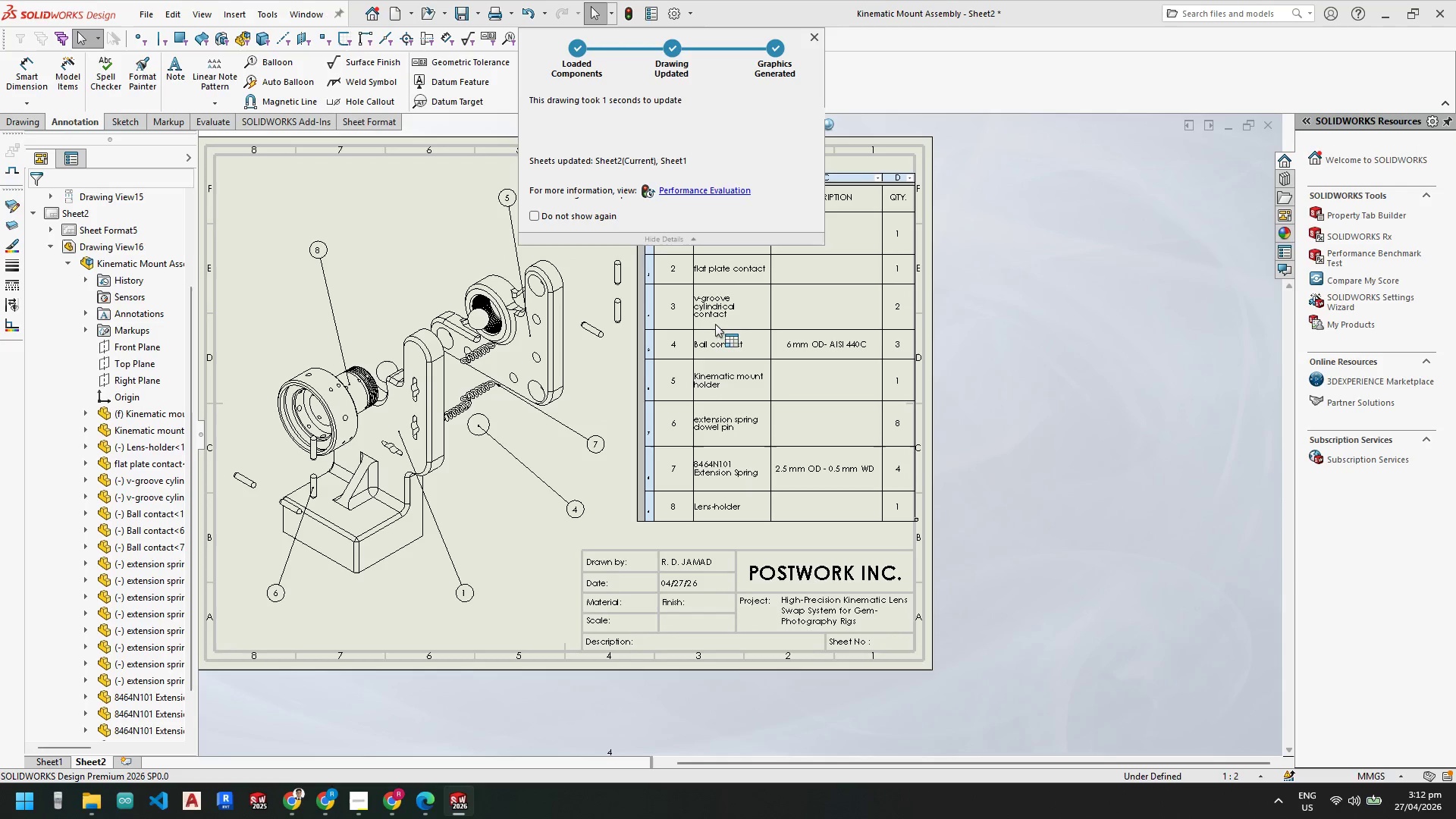 
scroll: coordinate [682, 360], scroll_direction: up, amount: 1.0
 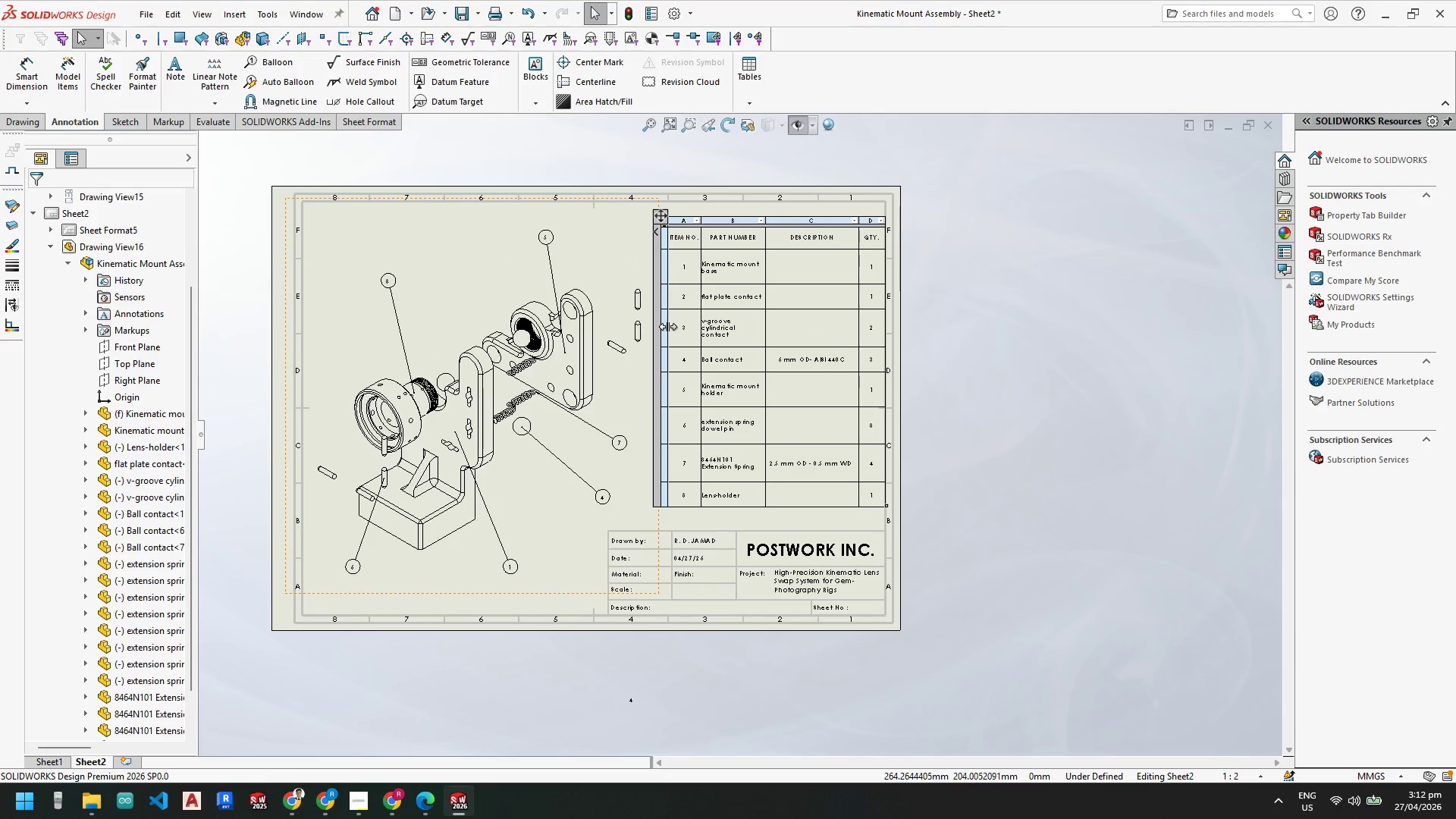 
scroll: coordinate [726, 355], scroll_direction: down, amount: 2.0
 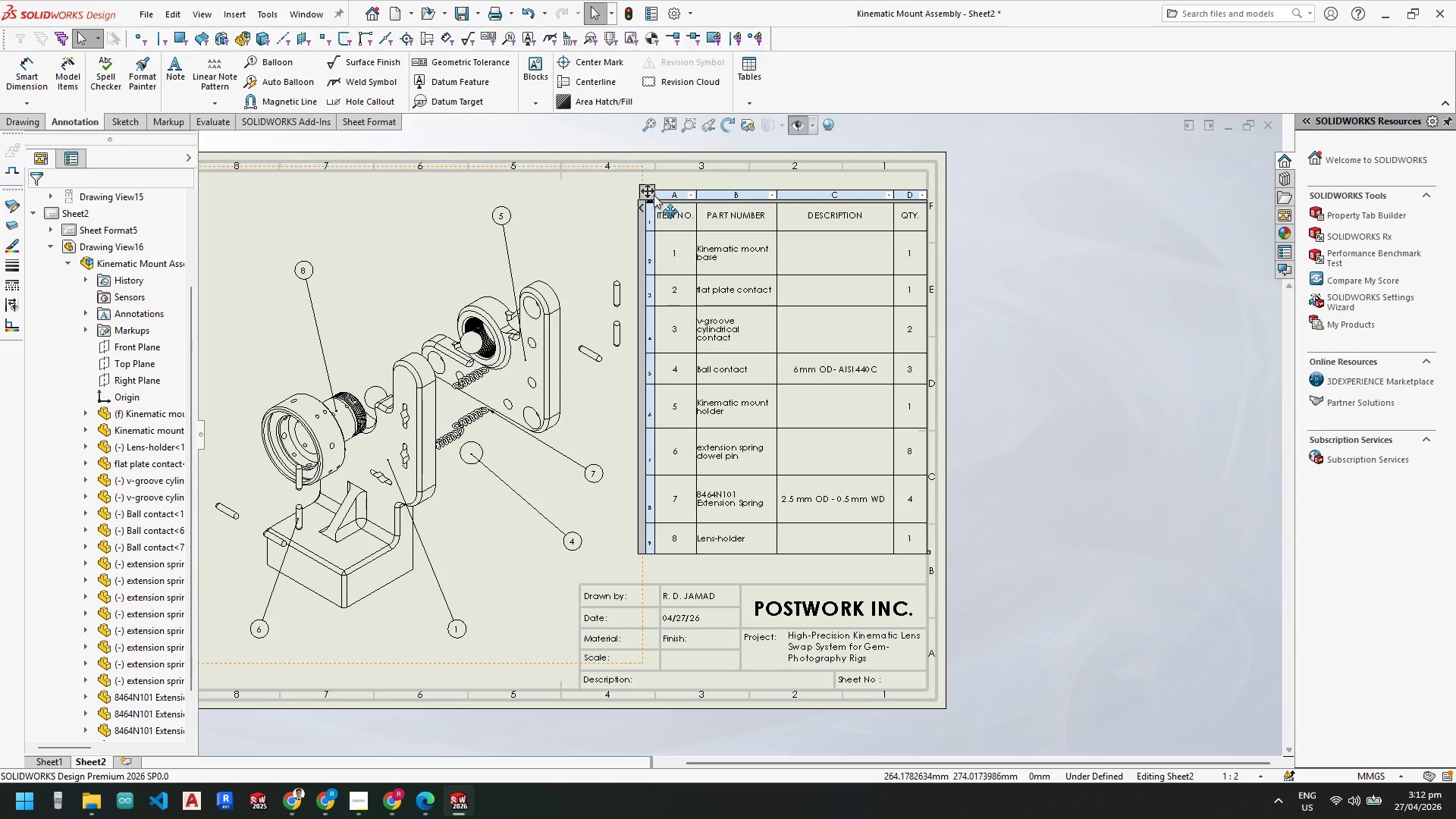 
left_click([650, 191])
 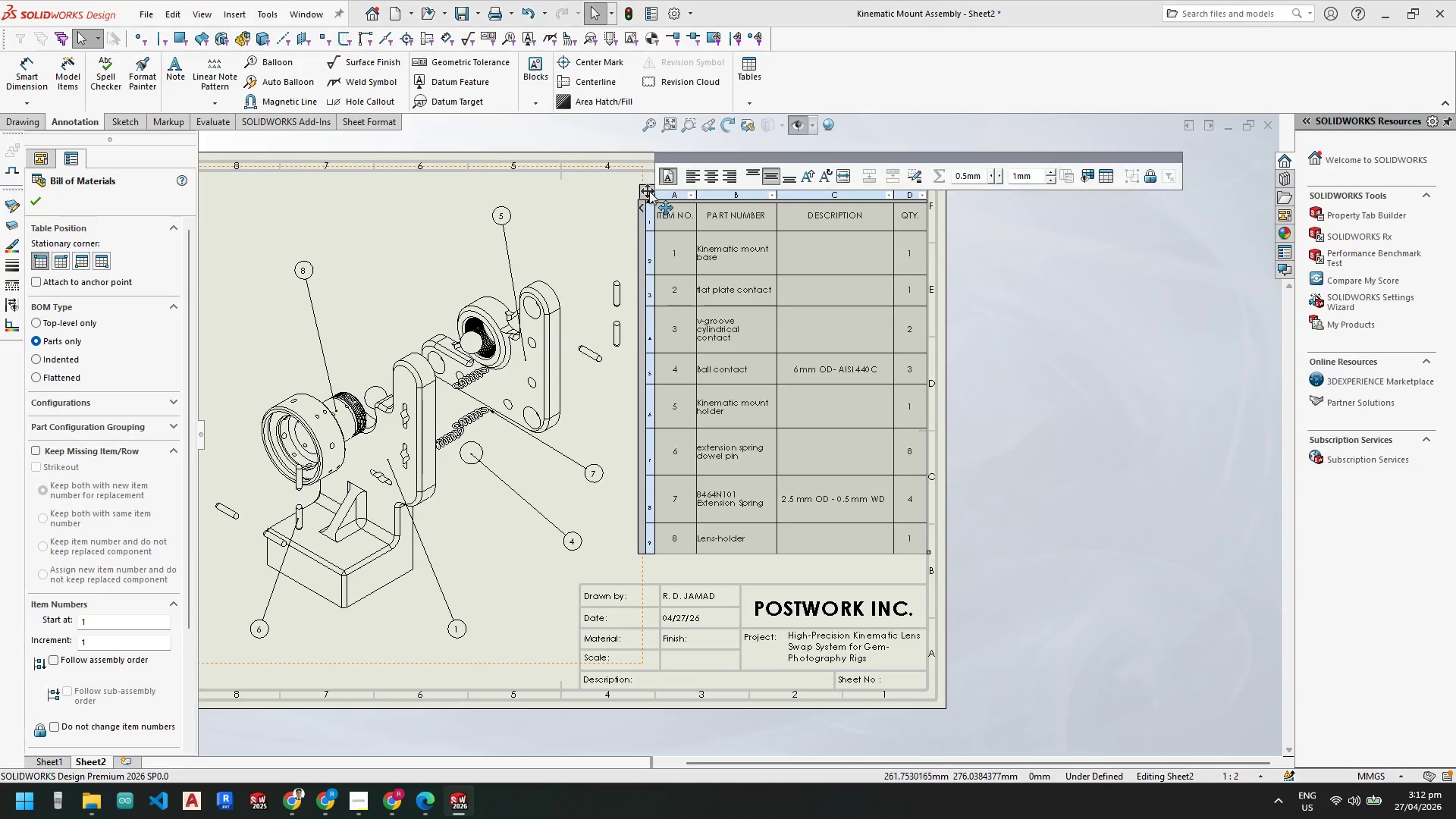 
key(Delete)
 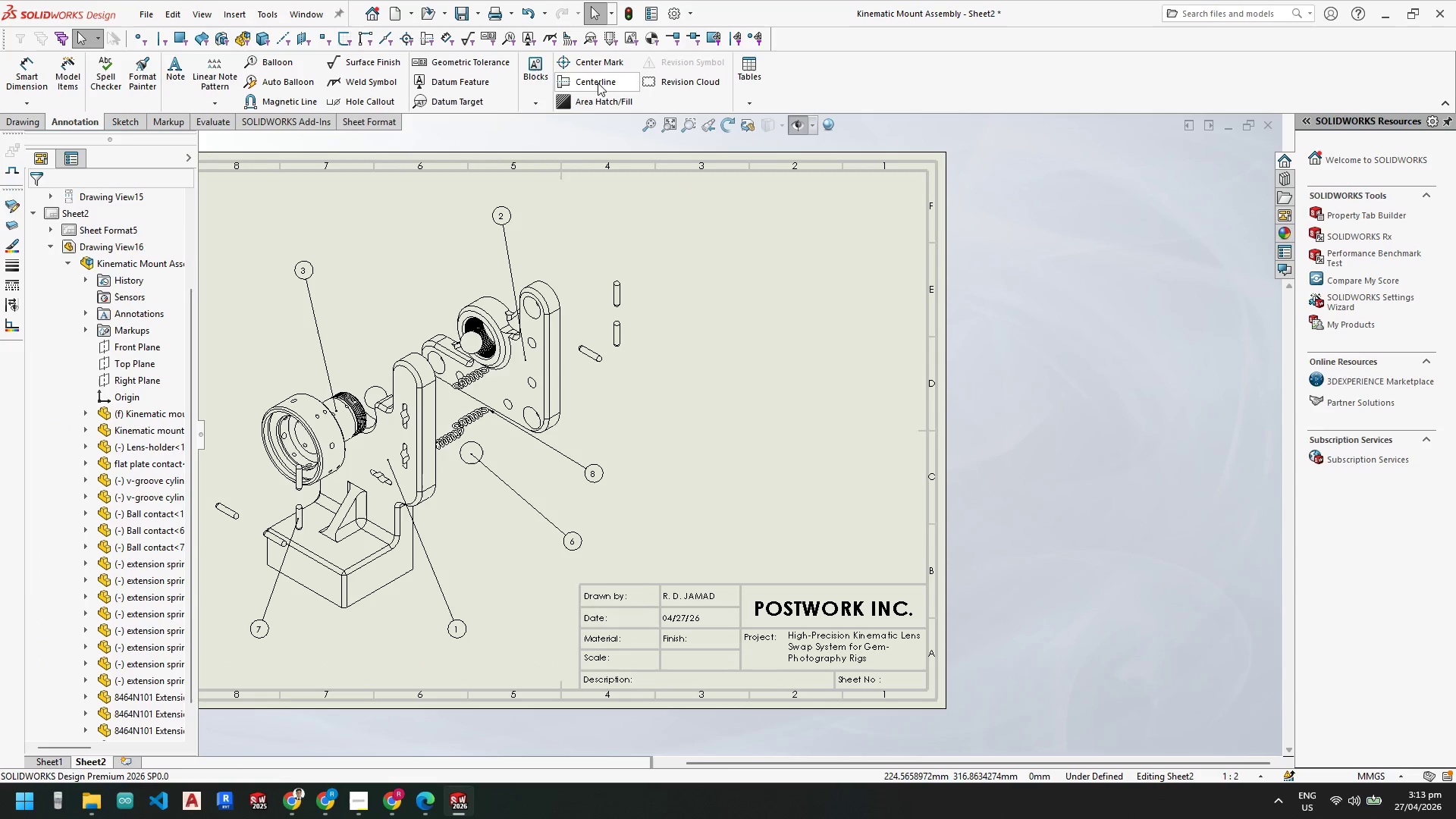 
double_click([749, 68])
 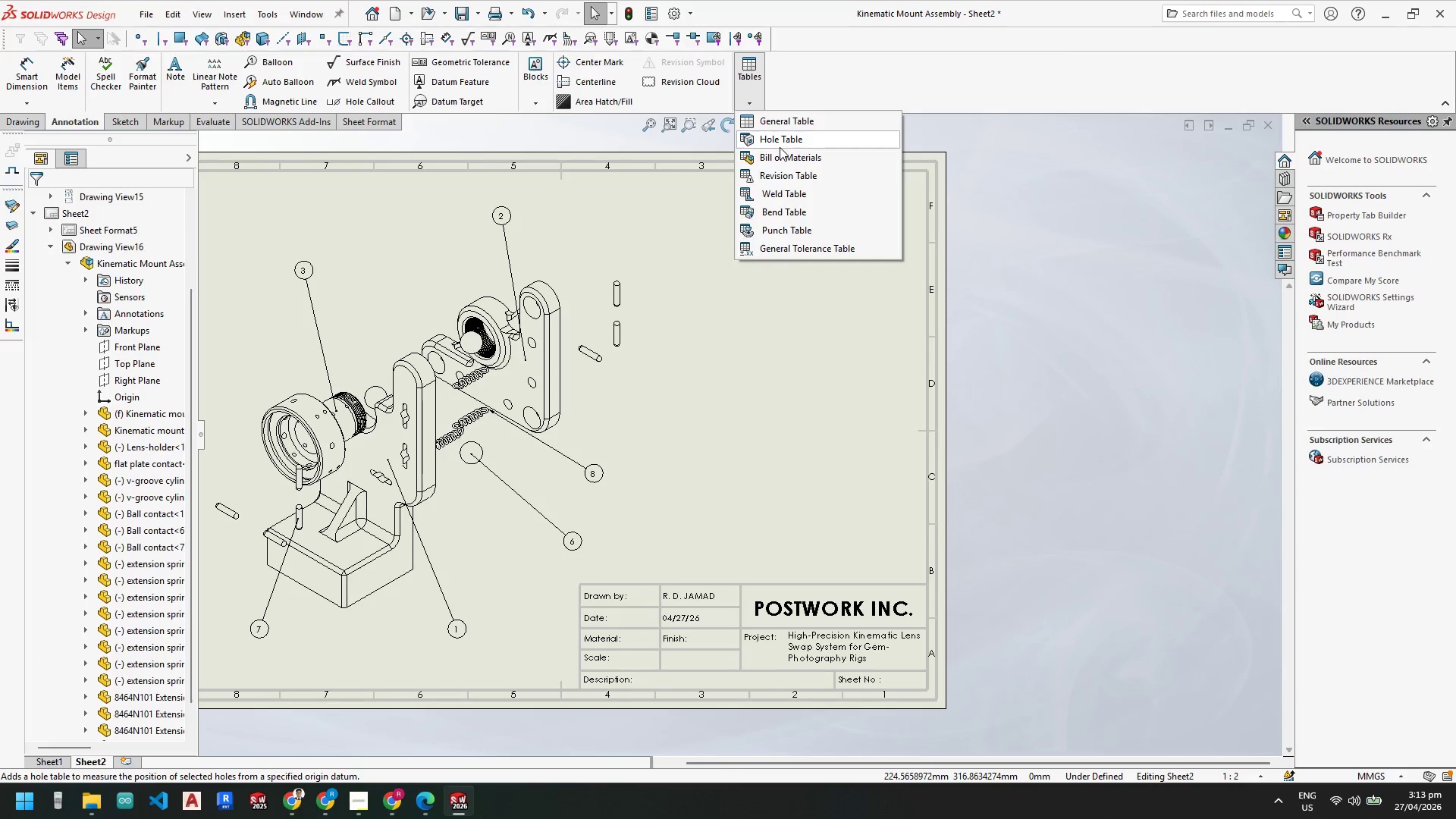 
left_click([778, 159])
 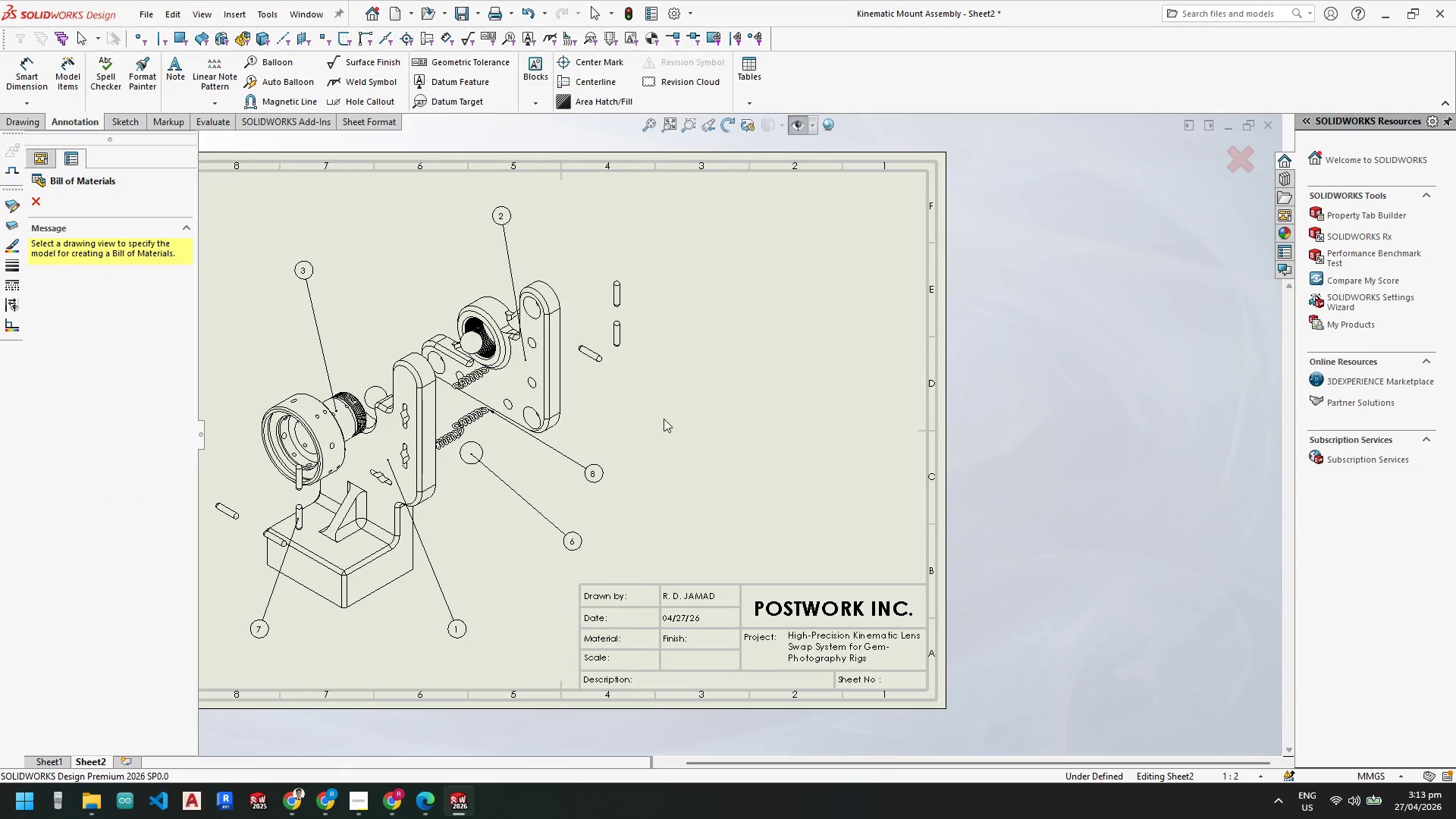 
left_click([641, 394])
 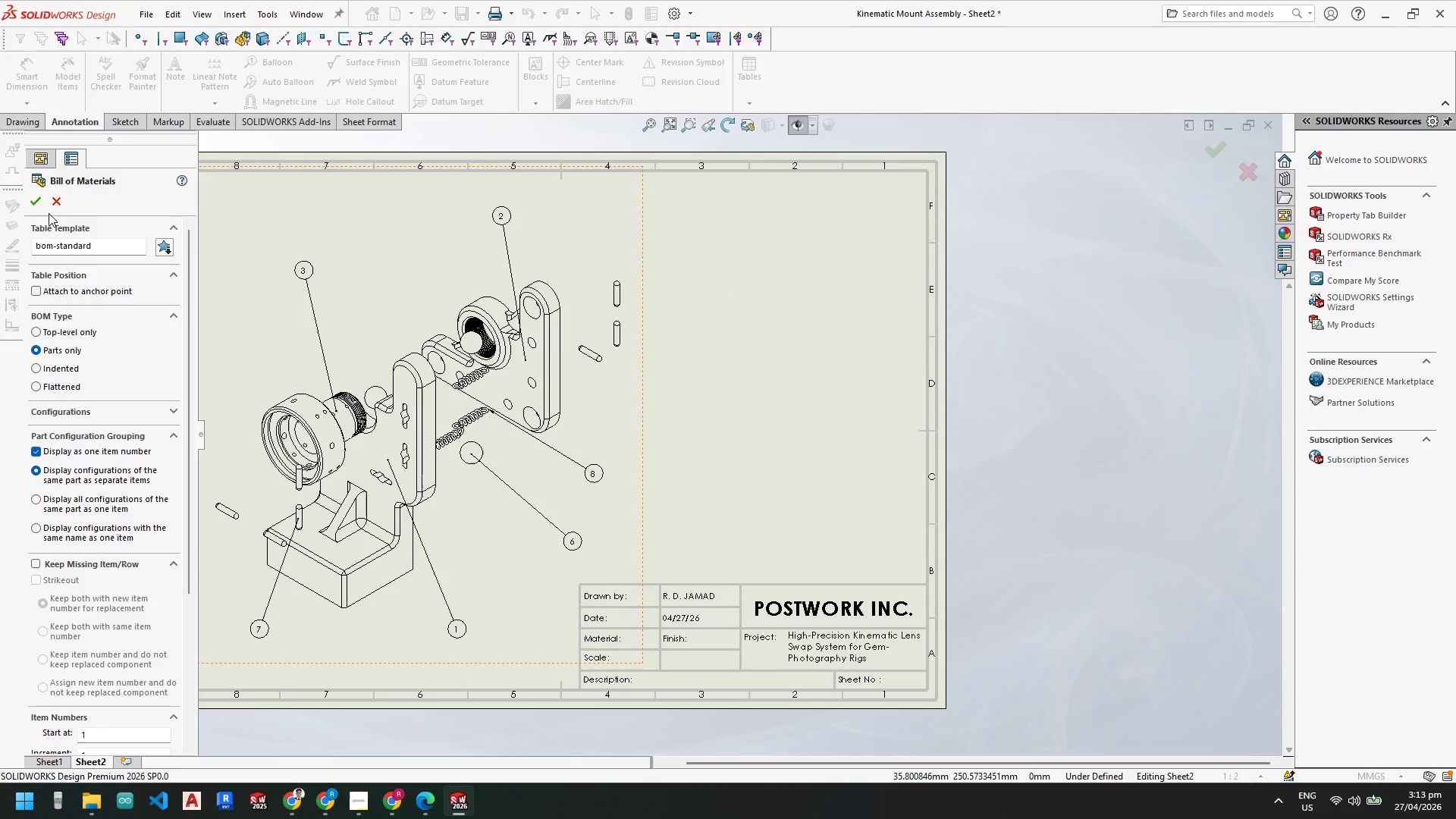 
double_click([36, 203])
 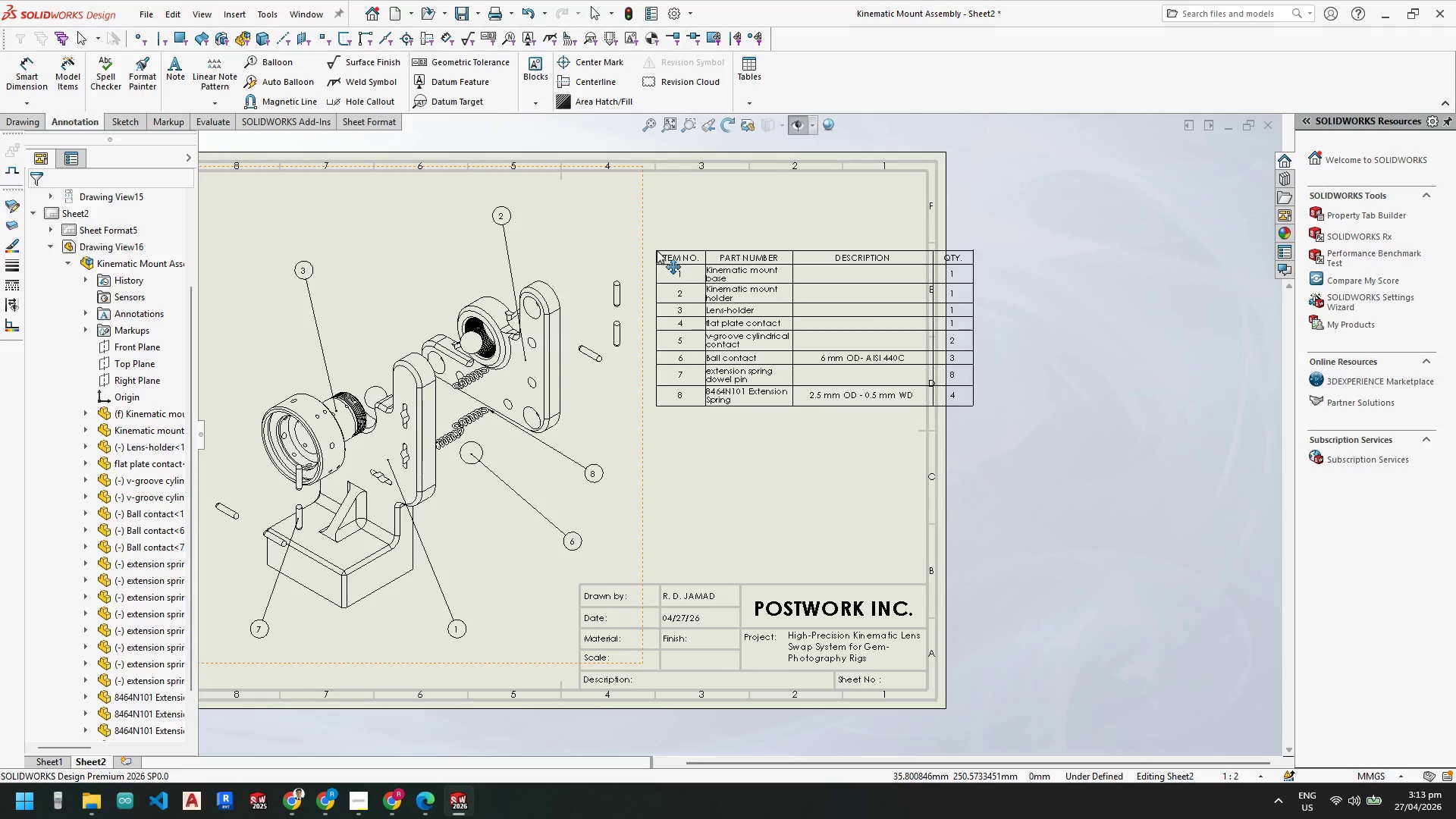 
wait(8.55)
 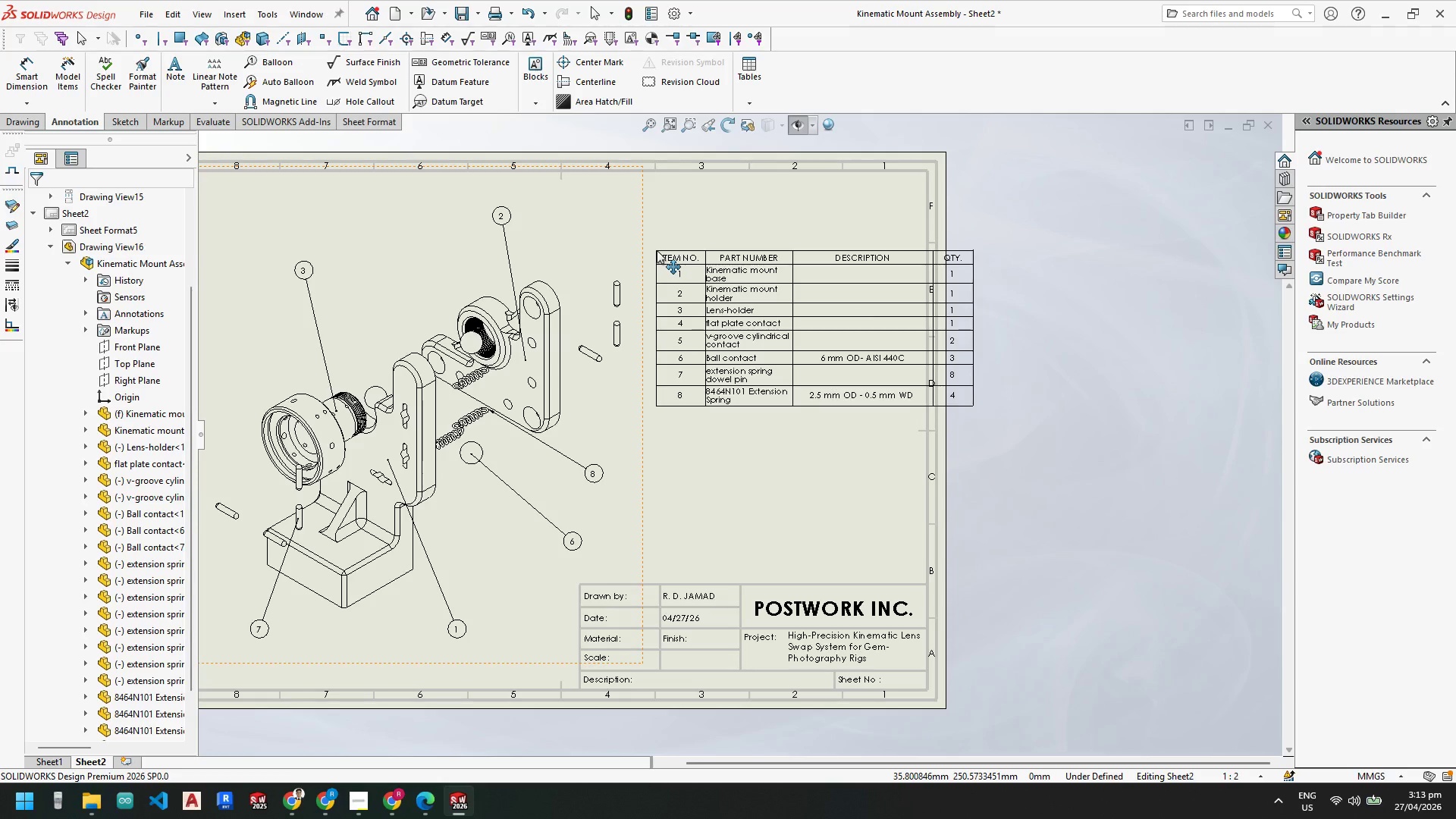 
left_click([643, 251])
 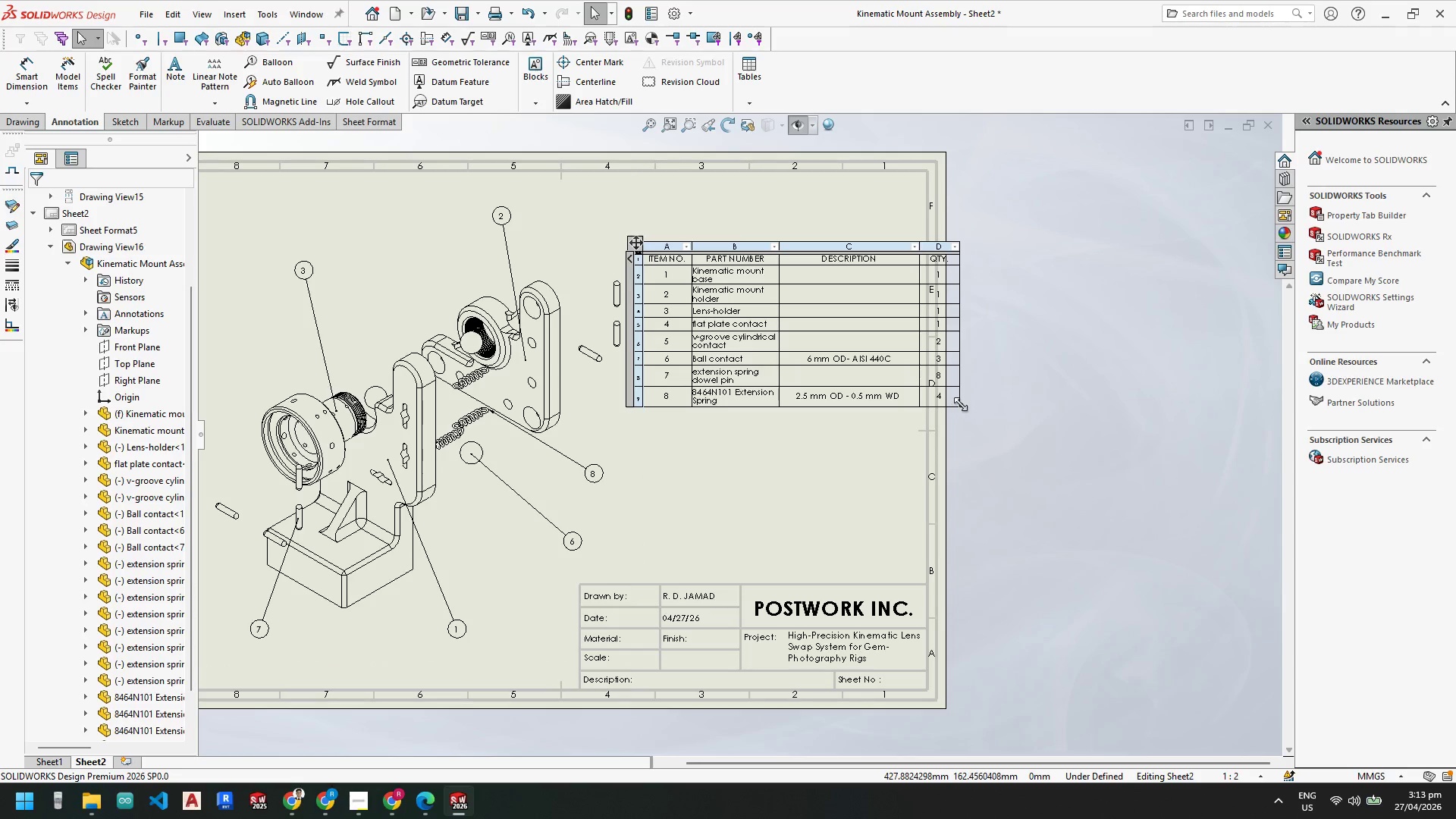 
left_click_drag(start_coordinate=[961, 404], to_coordinate=[915, 579])
 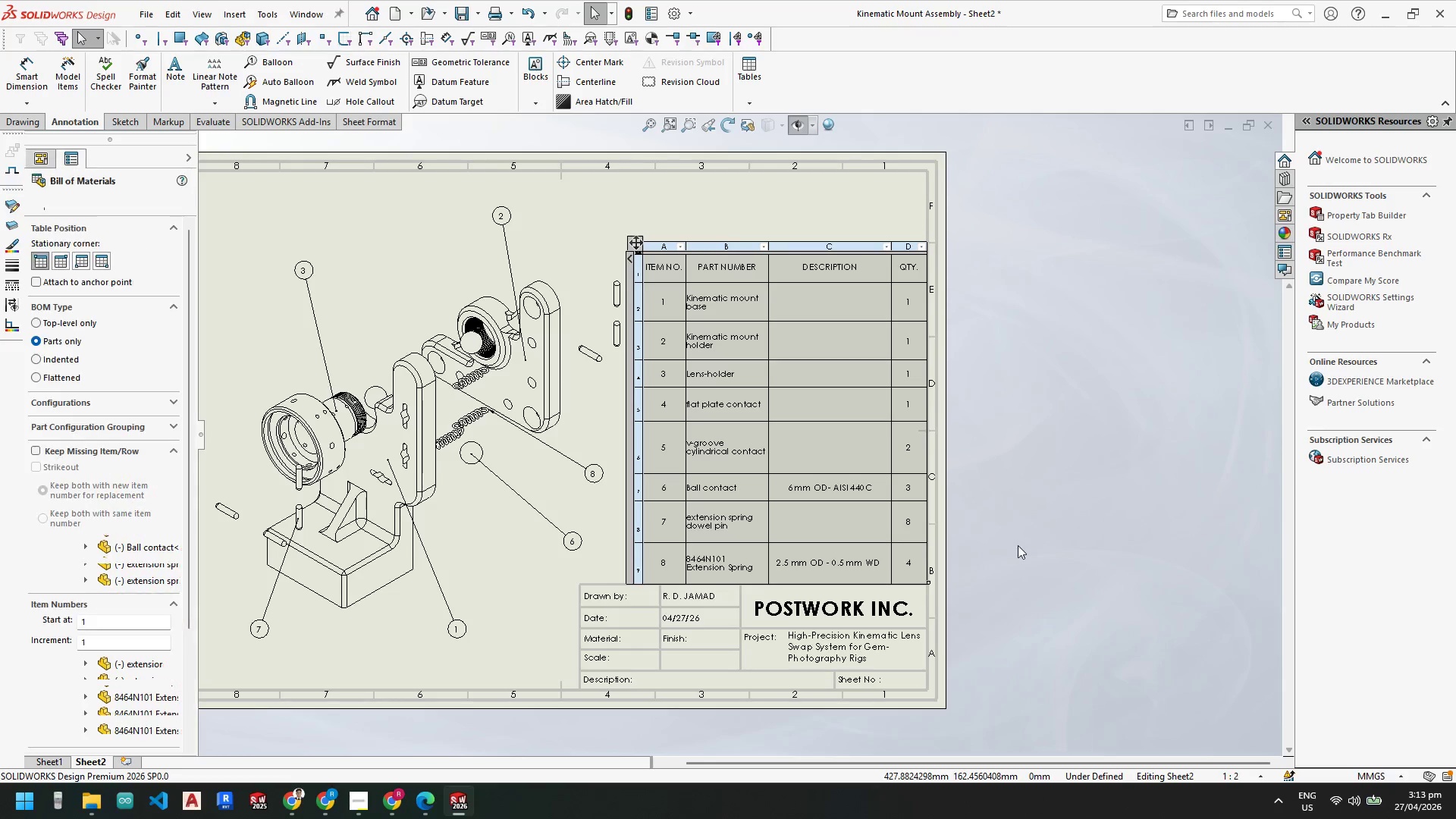 
key(Escape)
 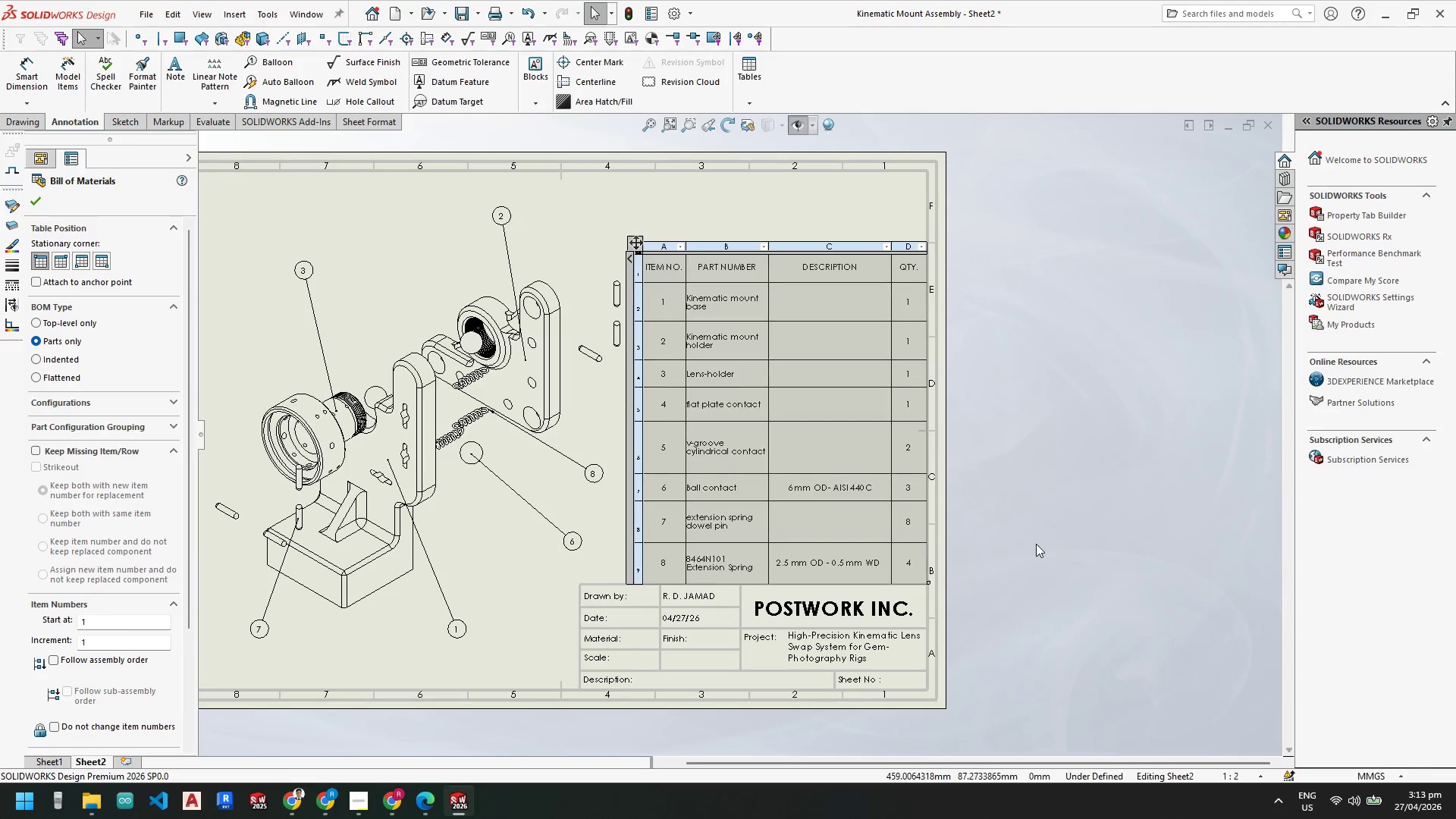 
key(Escape)
 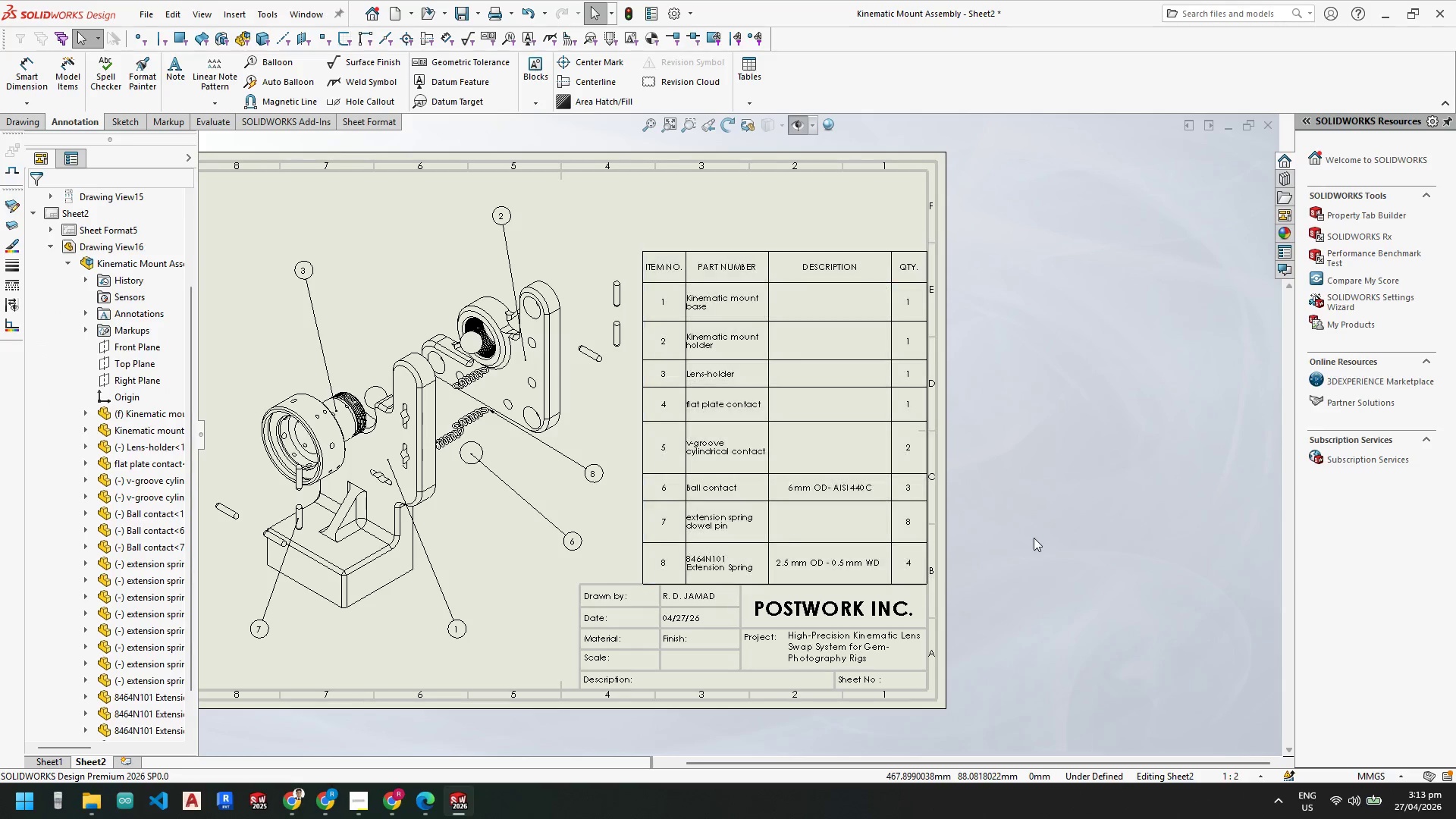 
key(Escape)
 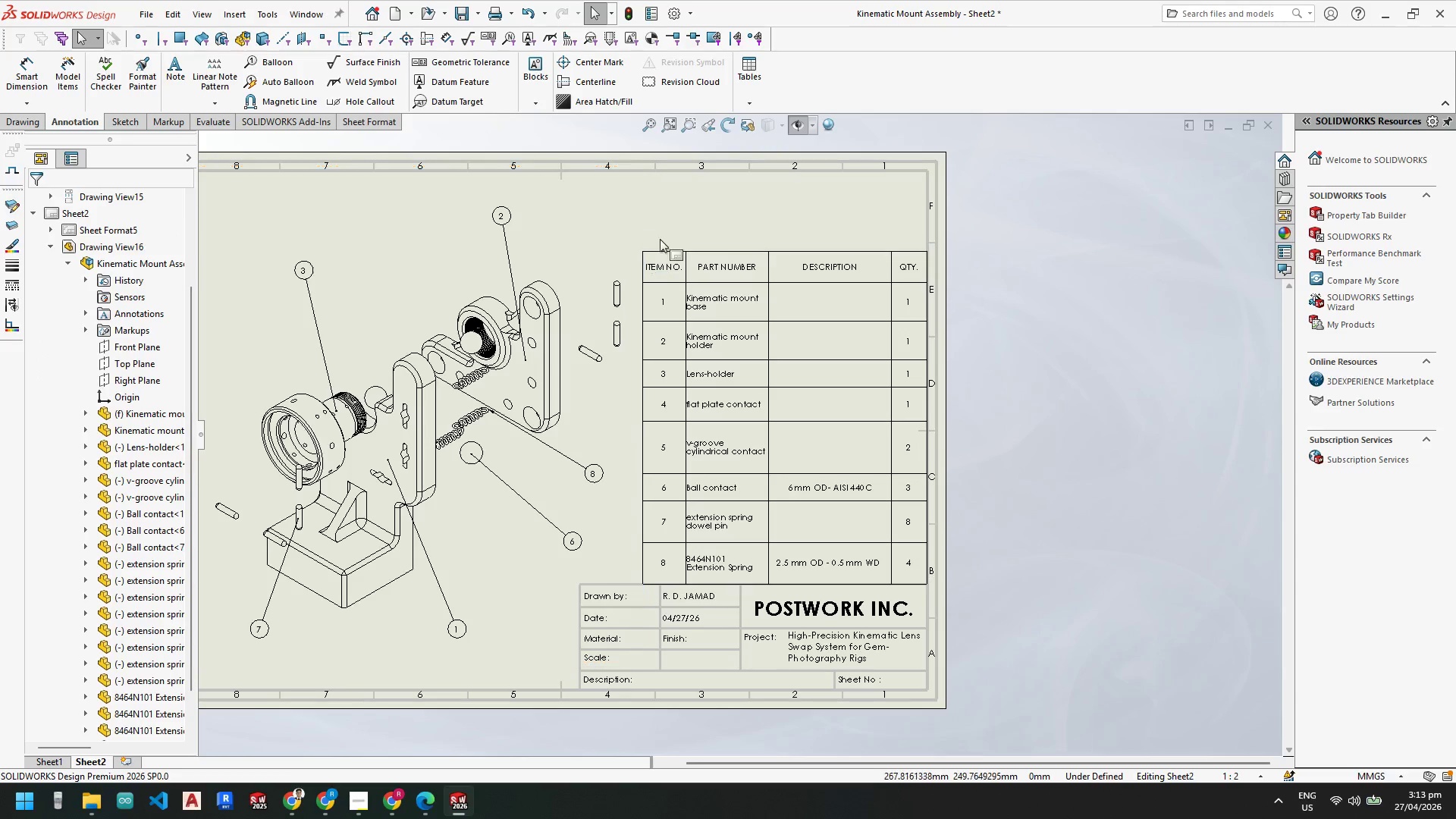 
left_click_drag(start_coordinate=[635, 244], to_coordinate=[633, 172])
 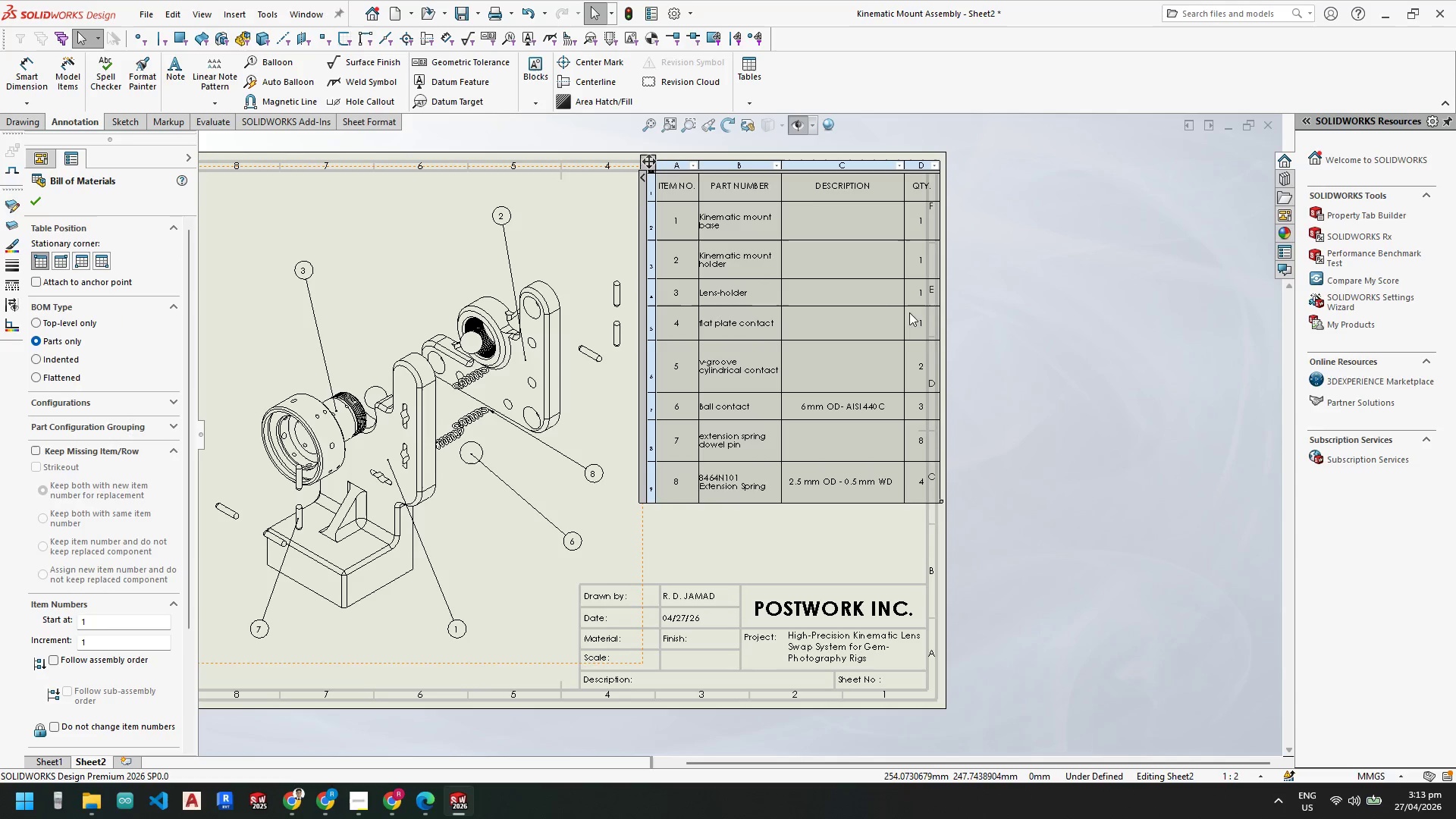 
scroll: coordinate [910, 356], scroll_direction: down, amount: 2.0
 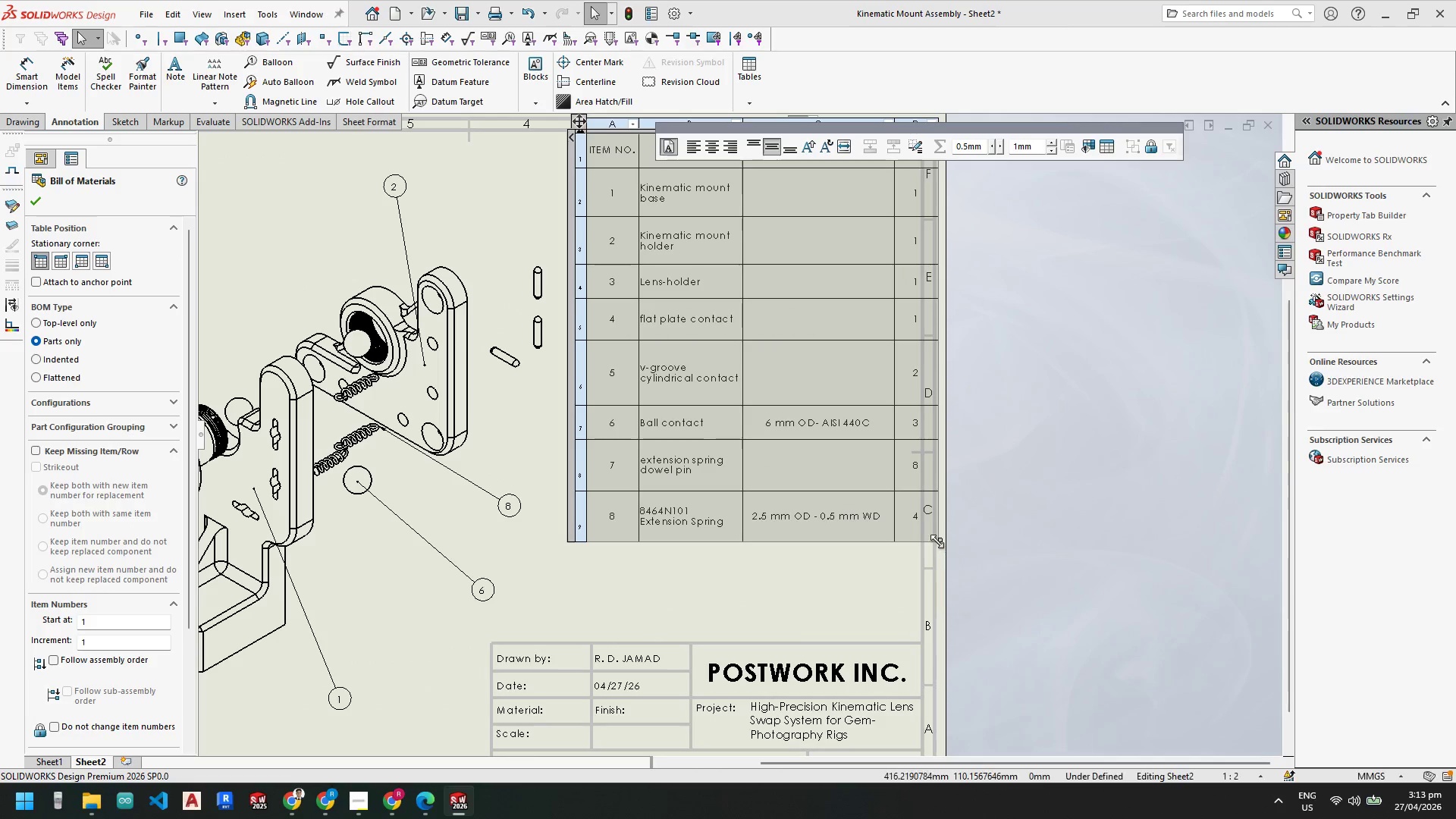 
left_click_drag(start_coordinate=[940, 541], to_coordinate=[917, 542])
 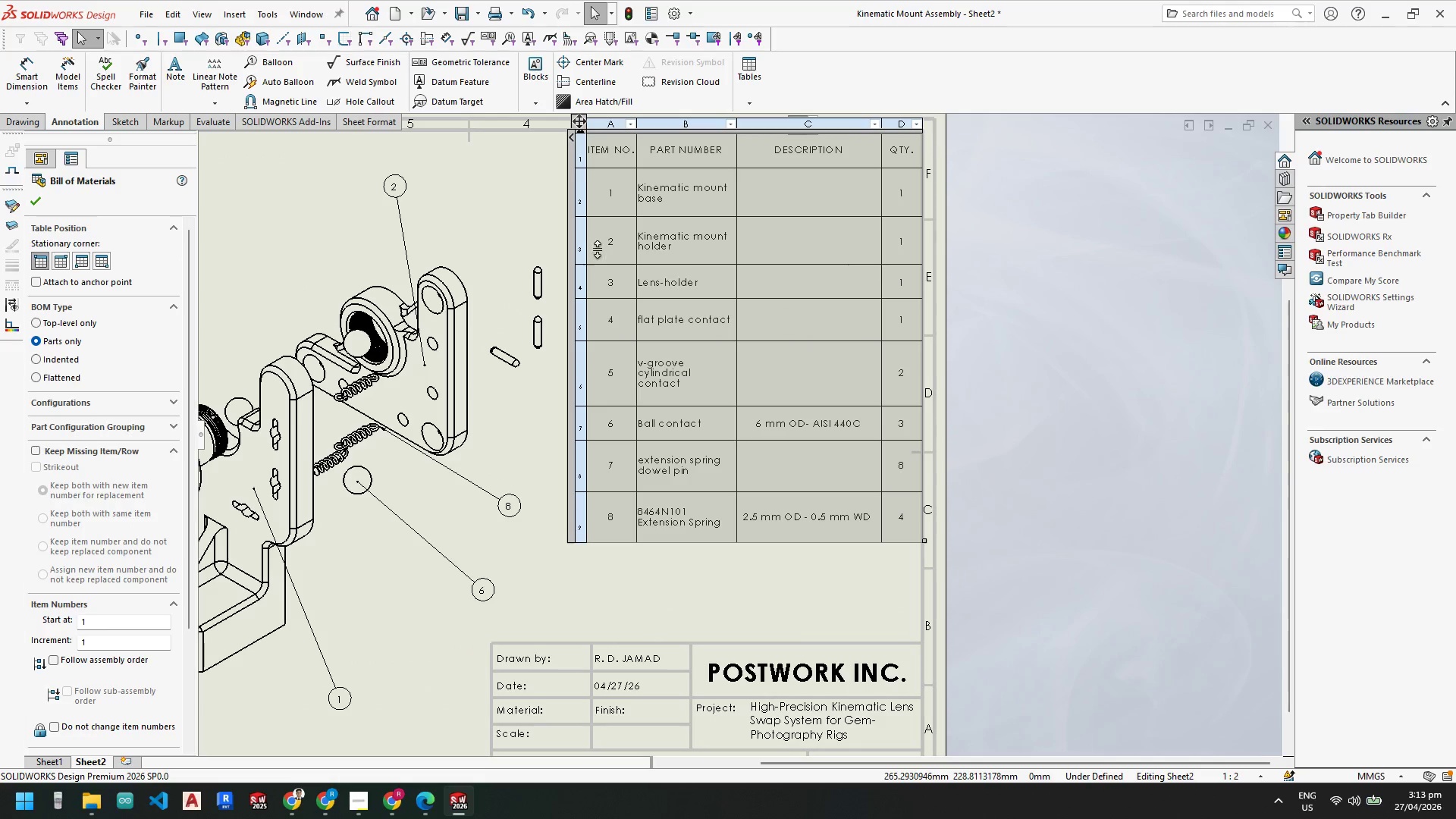 
scroll: coordinate [628, 252], scroll_direction: none, amount: 0.0
 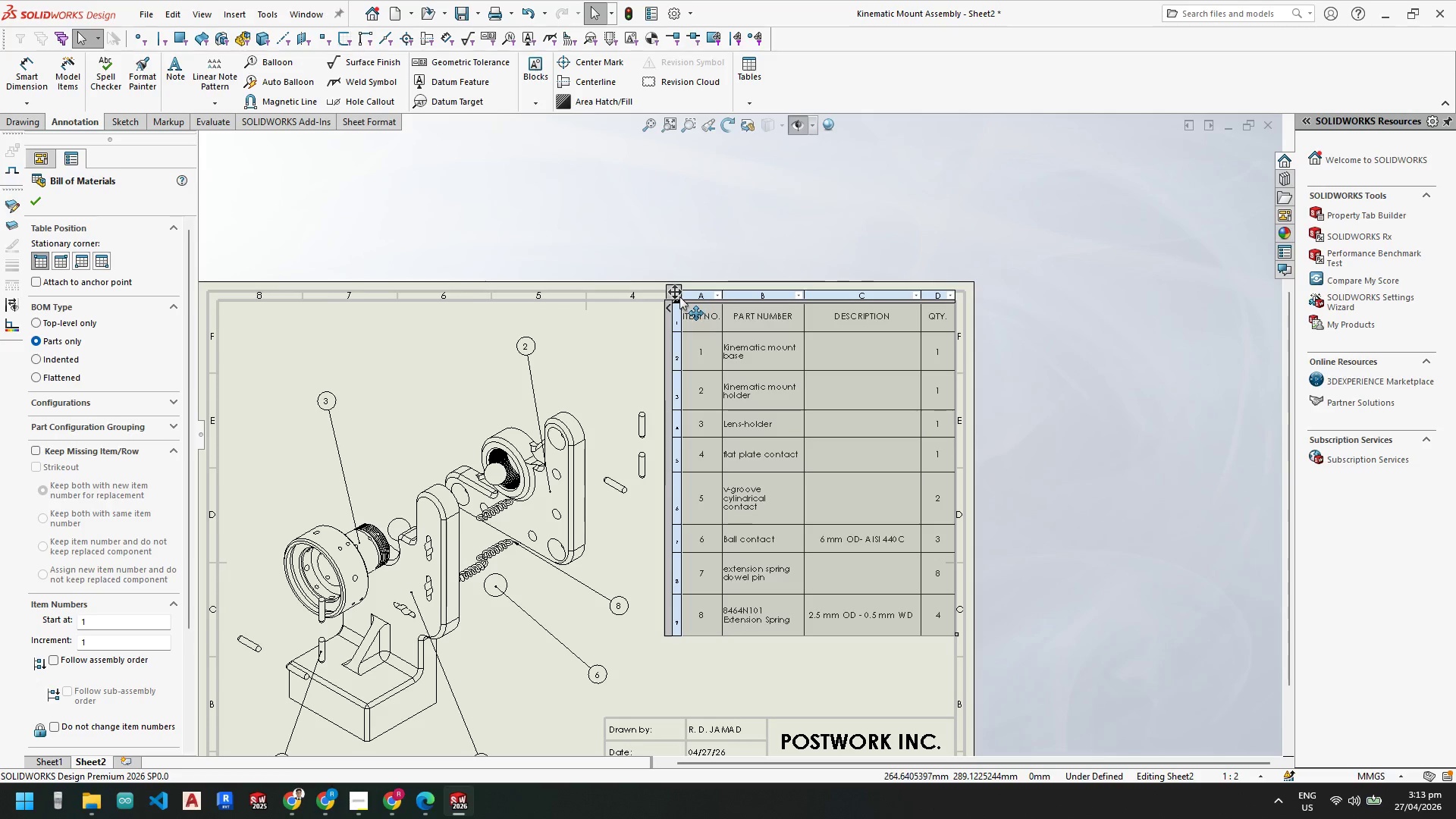 
left_click_drag(start_coordinate=[678, 293], to_coordinate=[654, 306])
 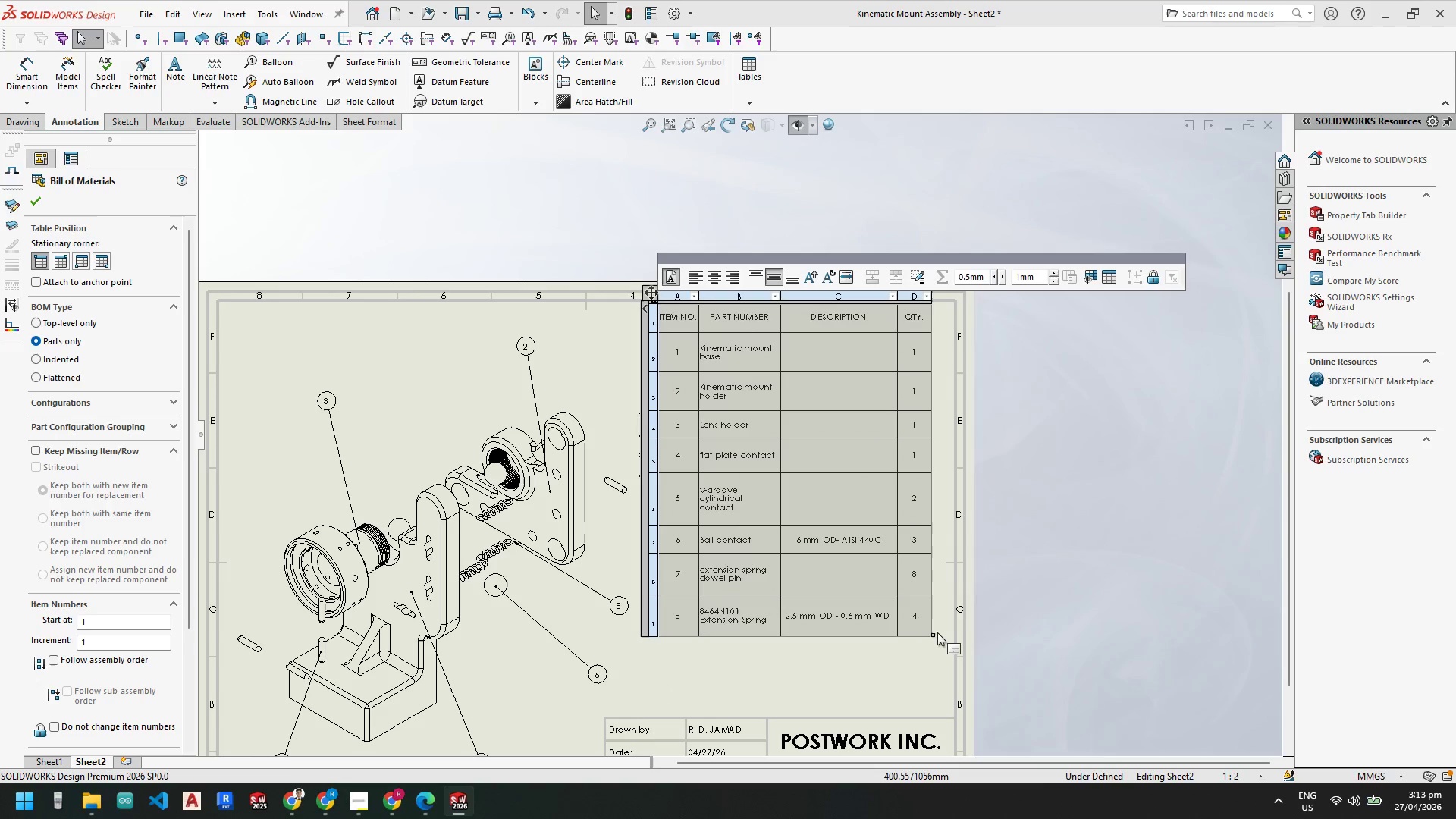 
left_click_drag(start_coordinate=[937, 638], to_coordinate=[946, 642])
 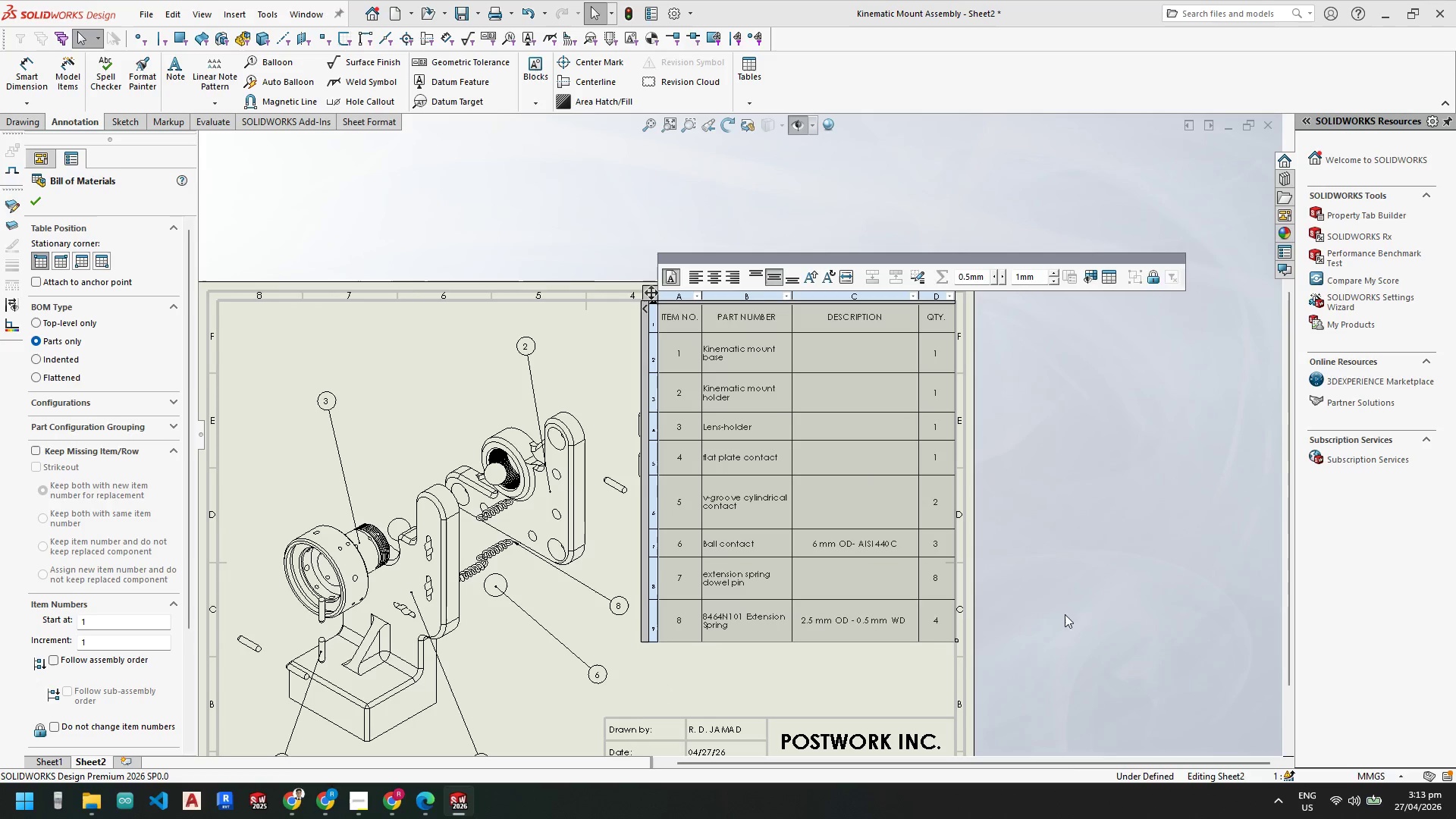 
left_click([1087, 610])
 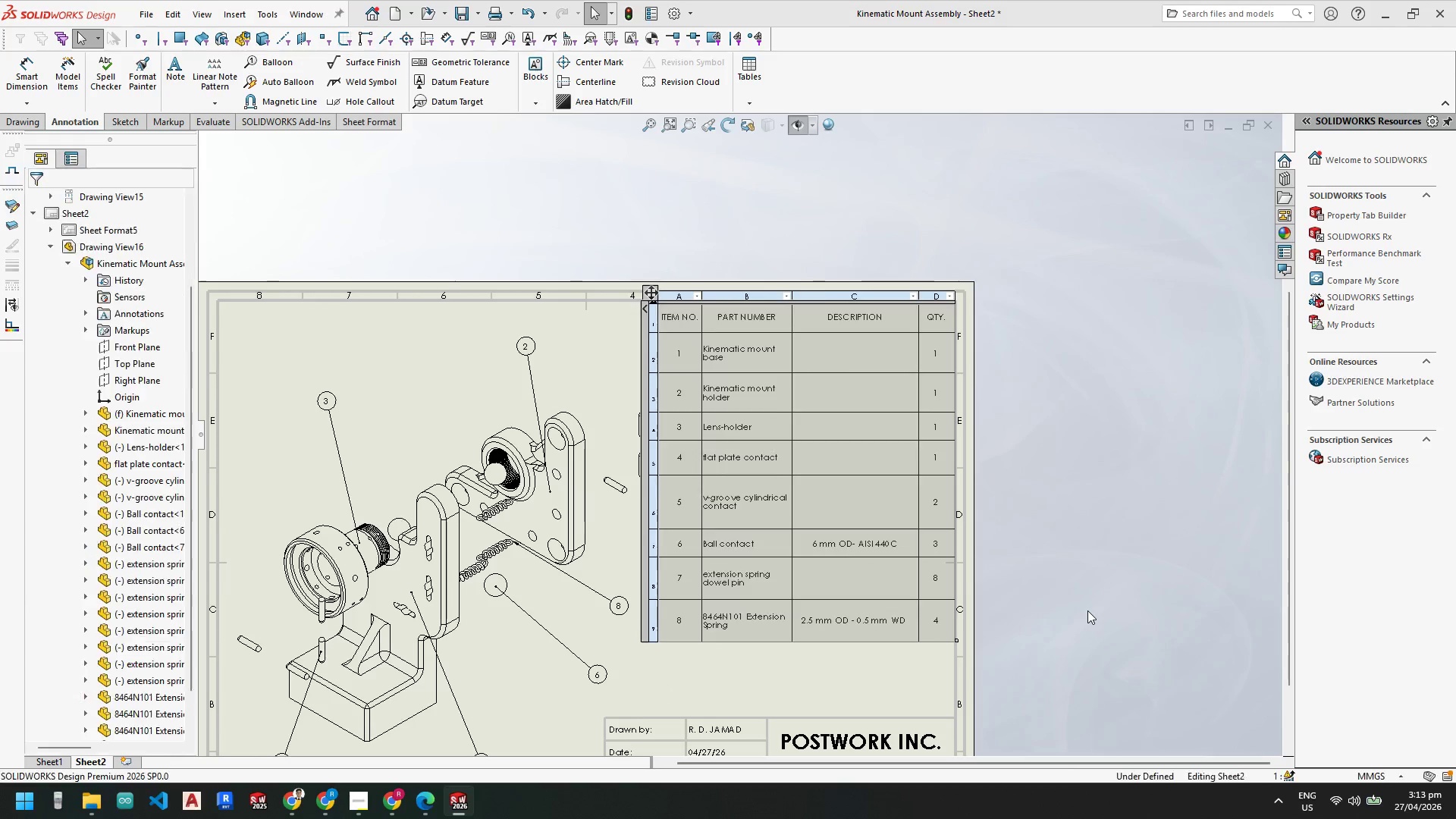 
scroll: coordinate [1087, 610], scroll_direction: up, amount: 4.0
 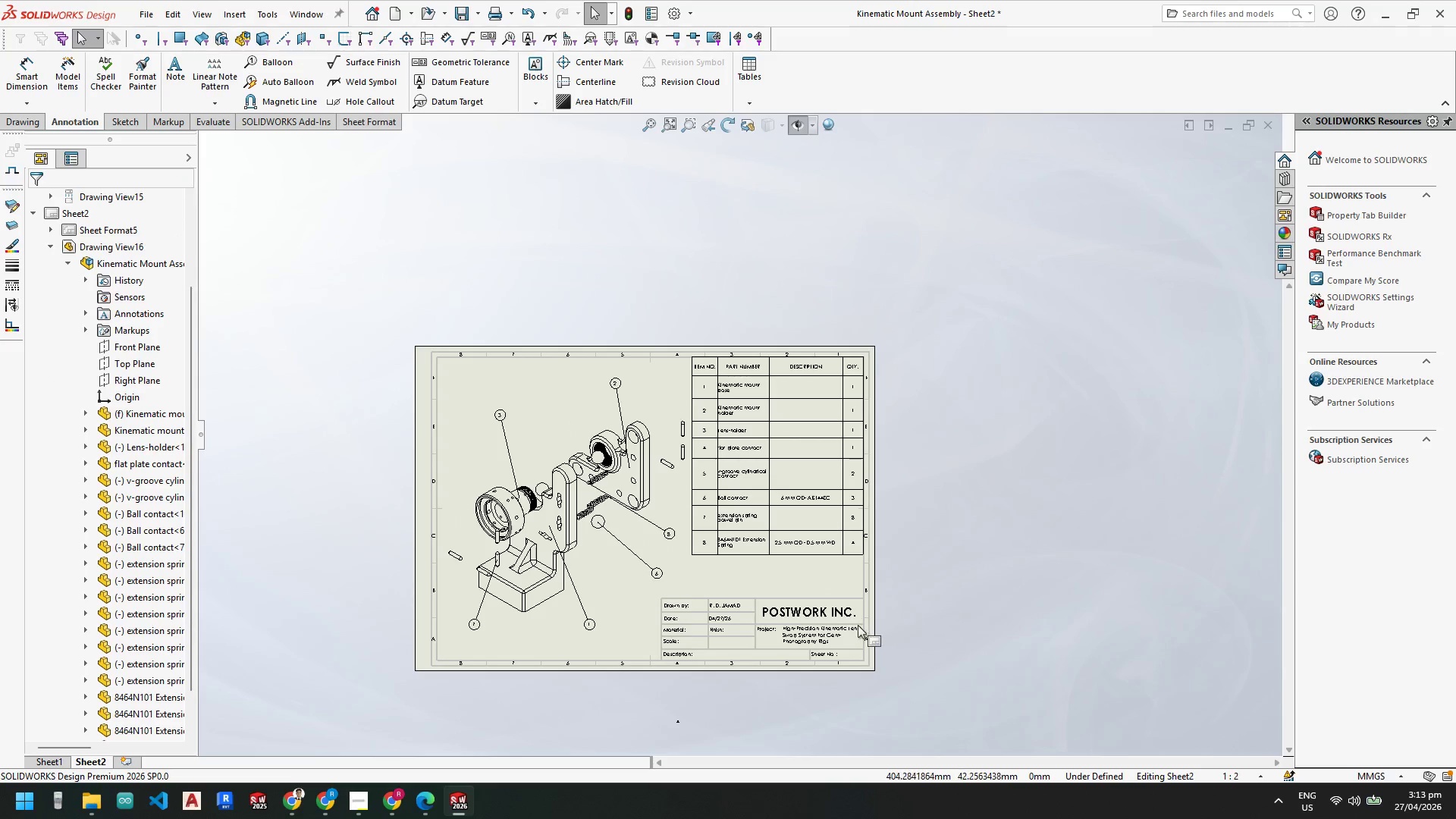 
scroll: coordinate [728, 645], scroll_direction: down, amount: 7.0
 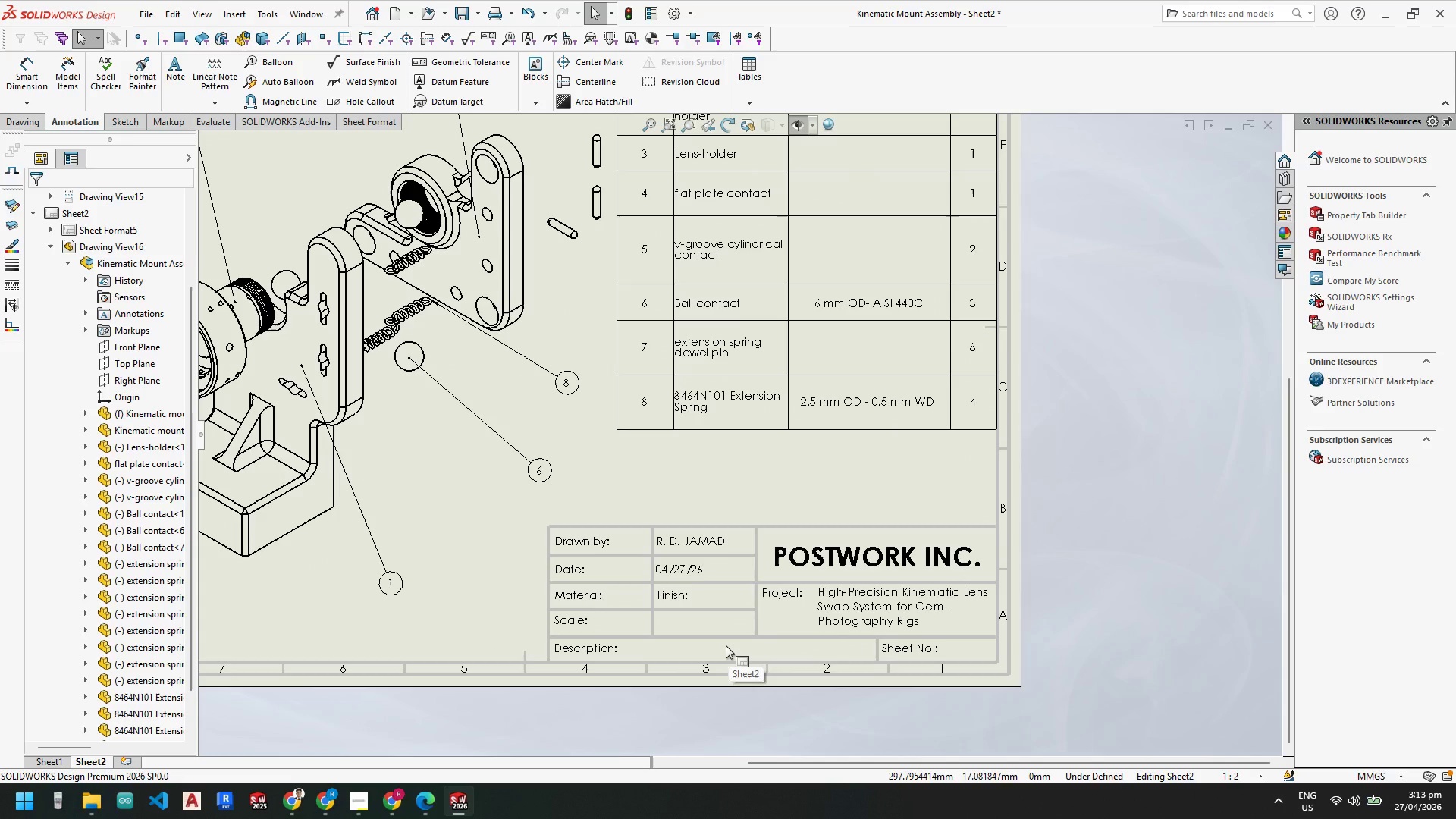 
scroll: coordinate [720, 646], scroll_direction: up, amount: 5.0
 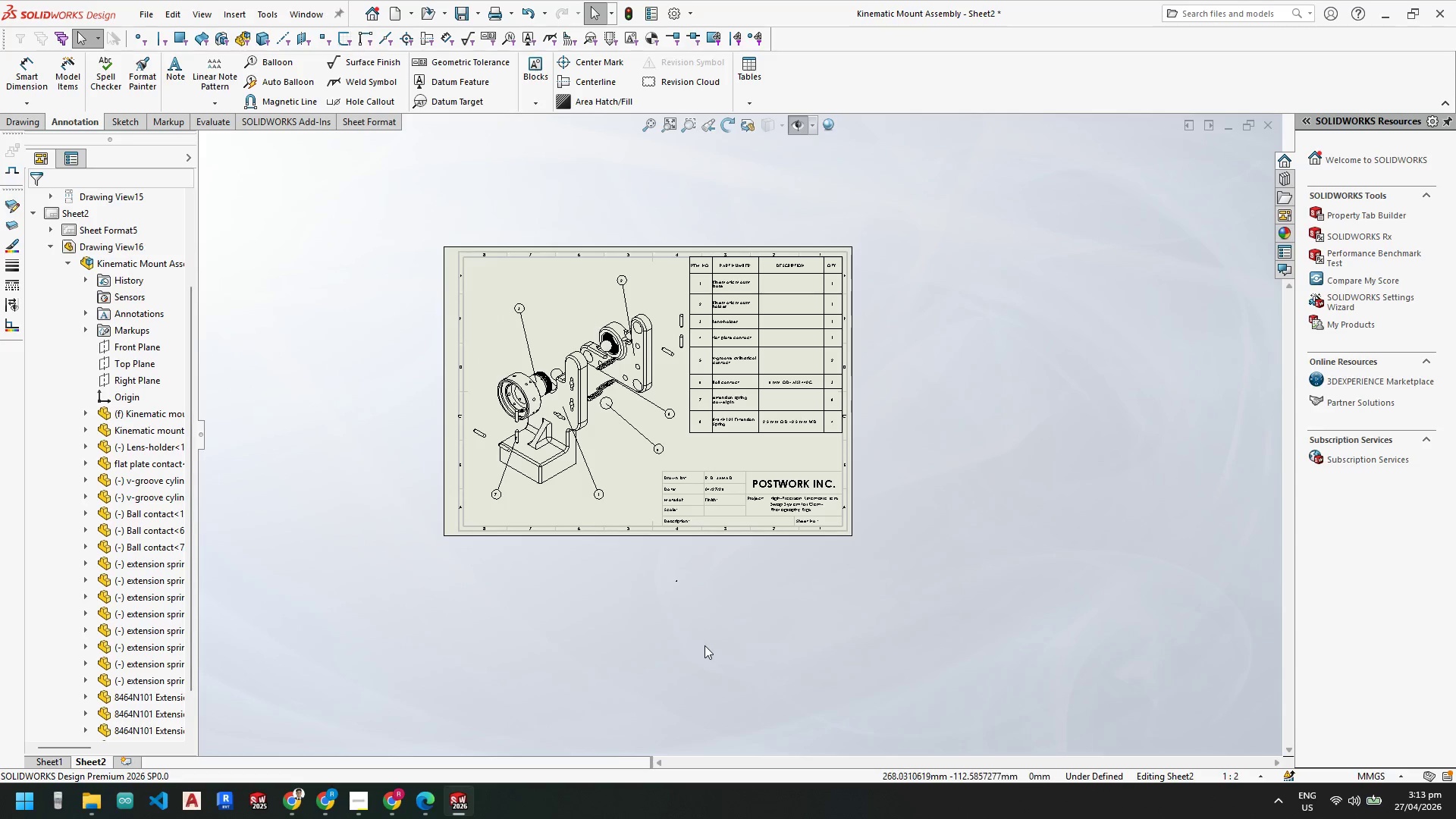 
mouse_move([714, 489])
 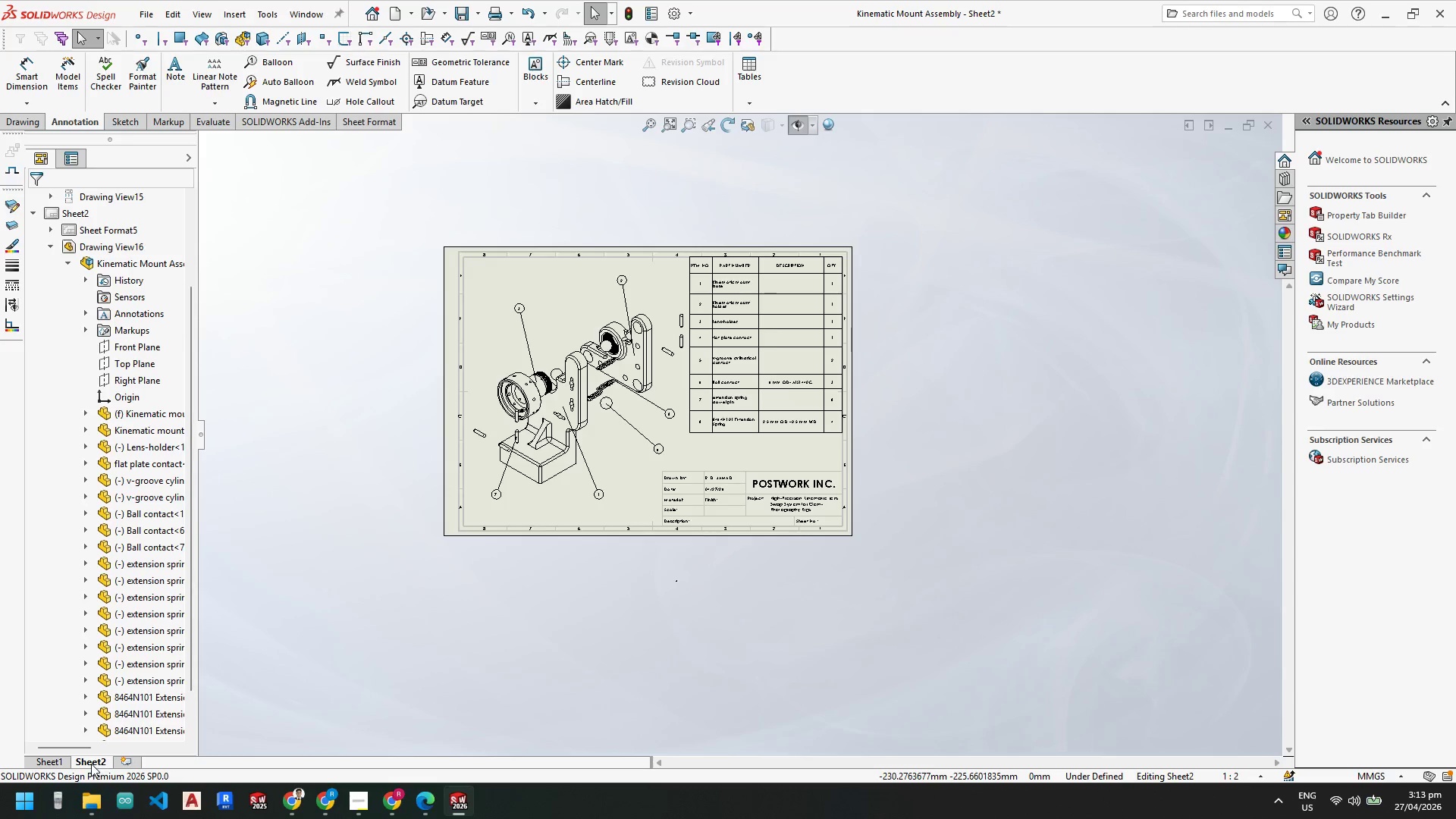 
left_click([128, 760])
 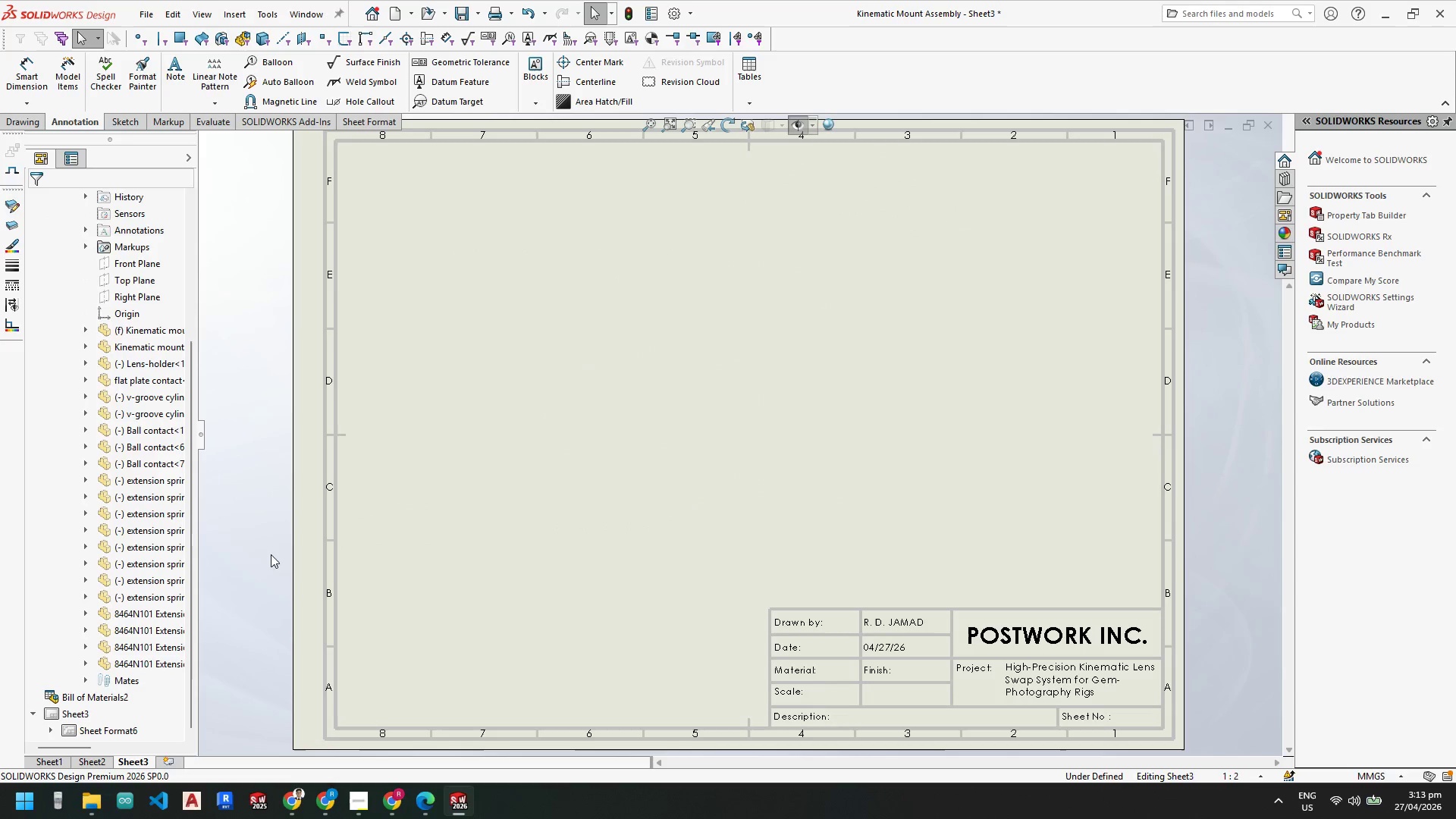 
scroll: coordinate [778, 397], scroll_direction: up, amount: 1.0
 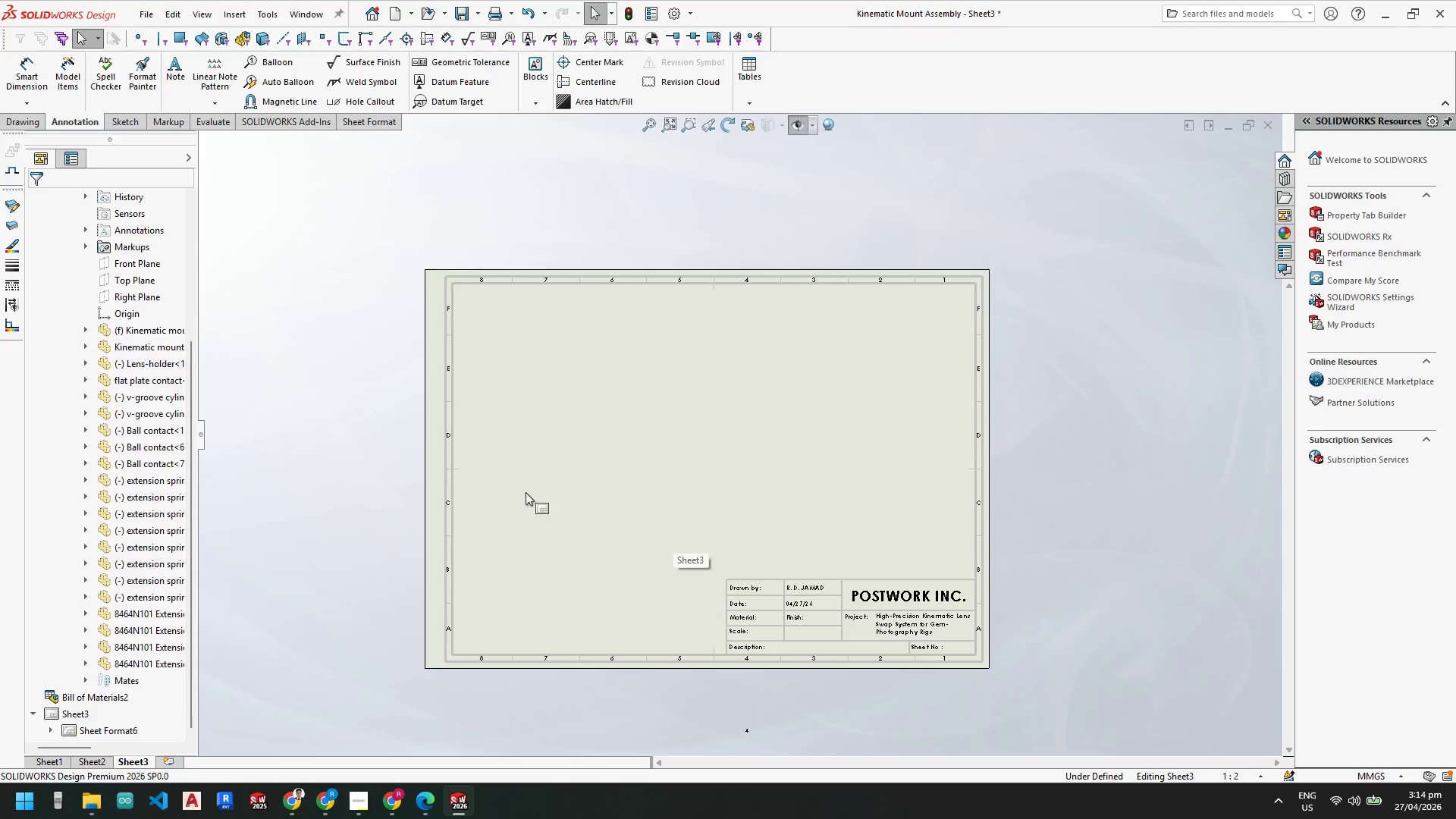 
left_click([86, 764])
 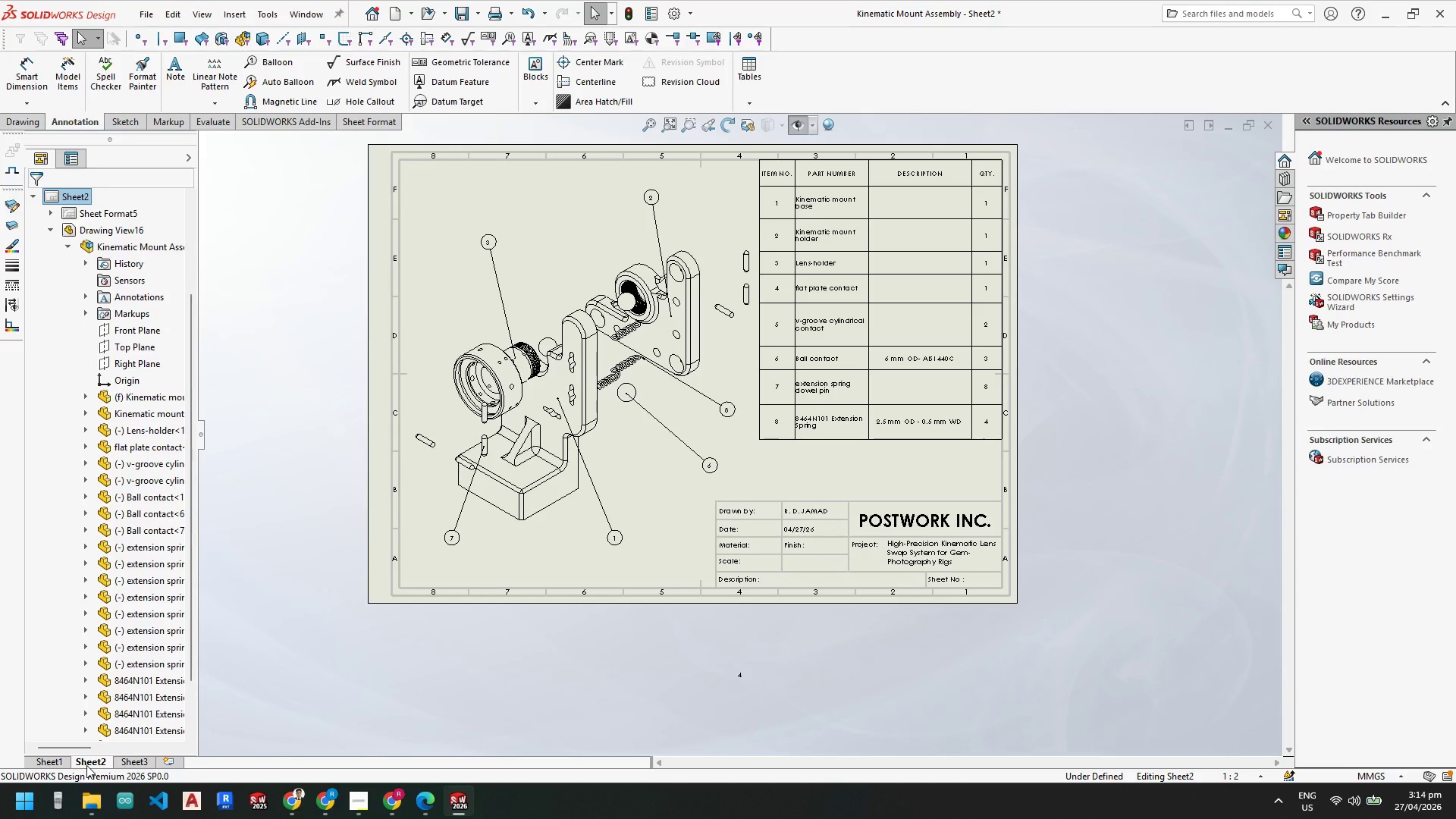 
left_click([58, 764])
 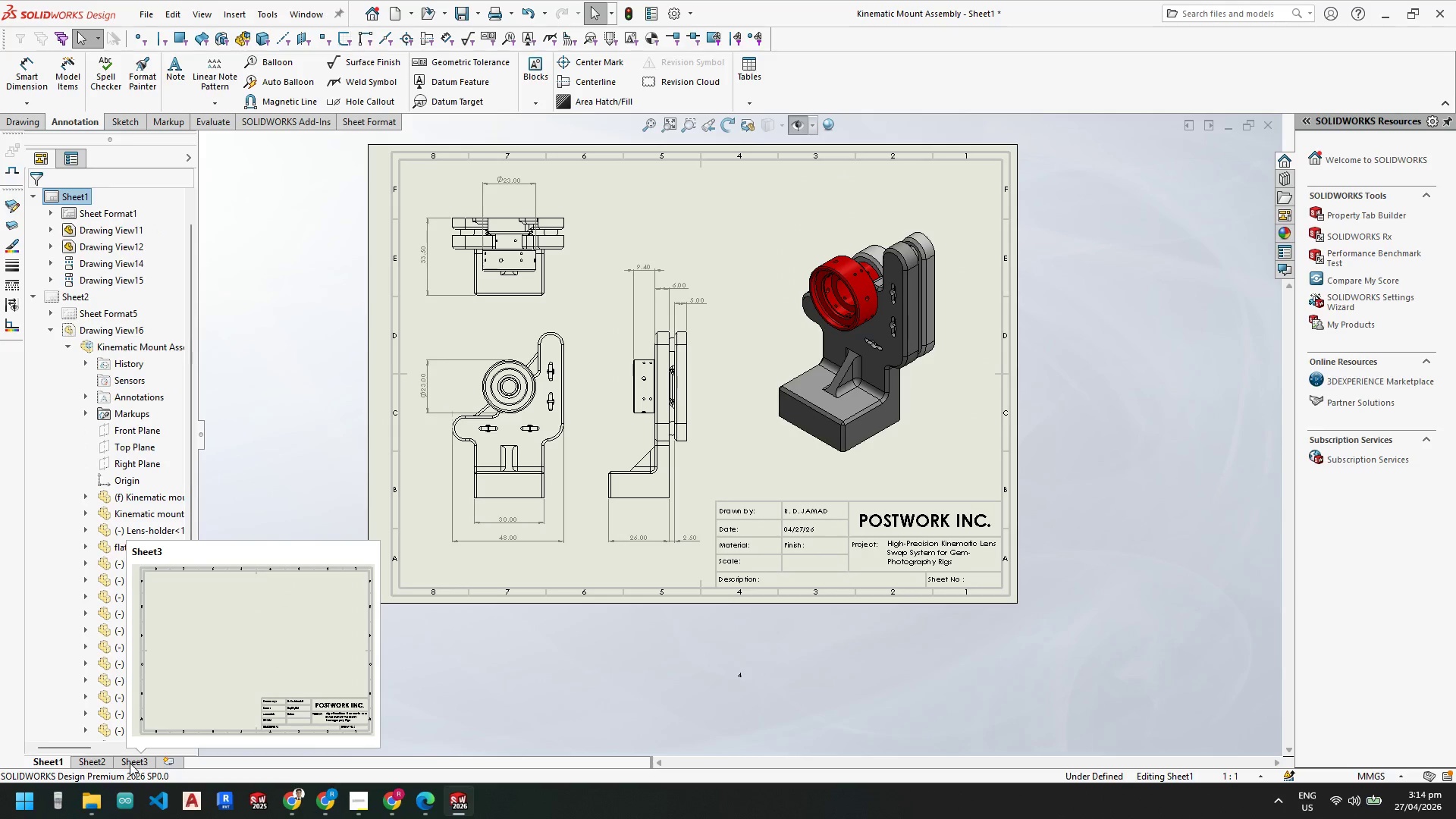 
left_click([130, 763])
 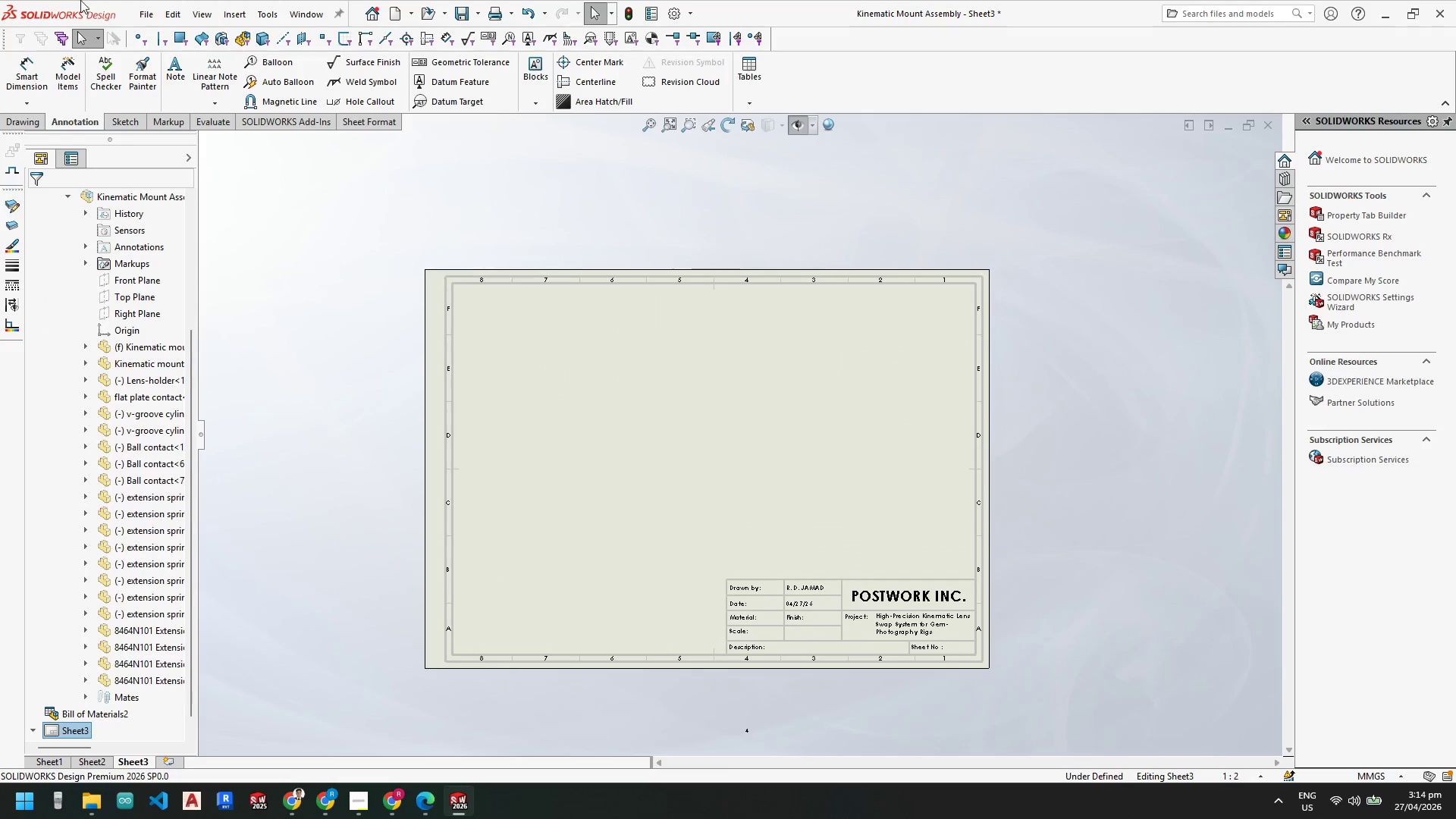 
mouse_move([176, 86])
 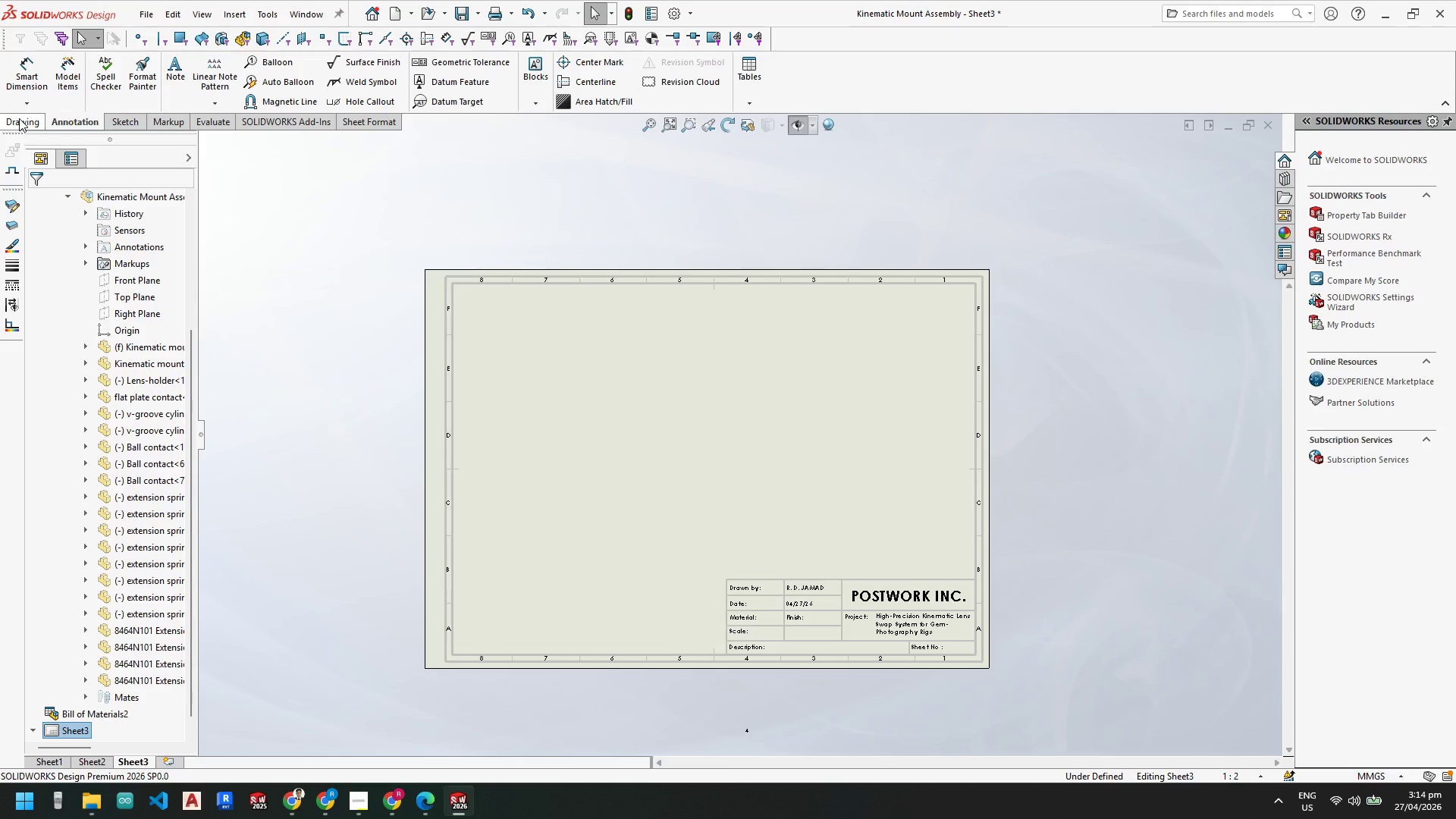 
left_click([19, 118])
 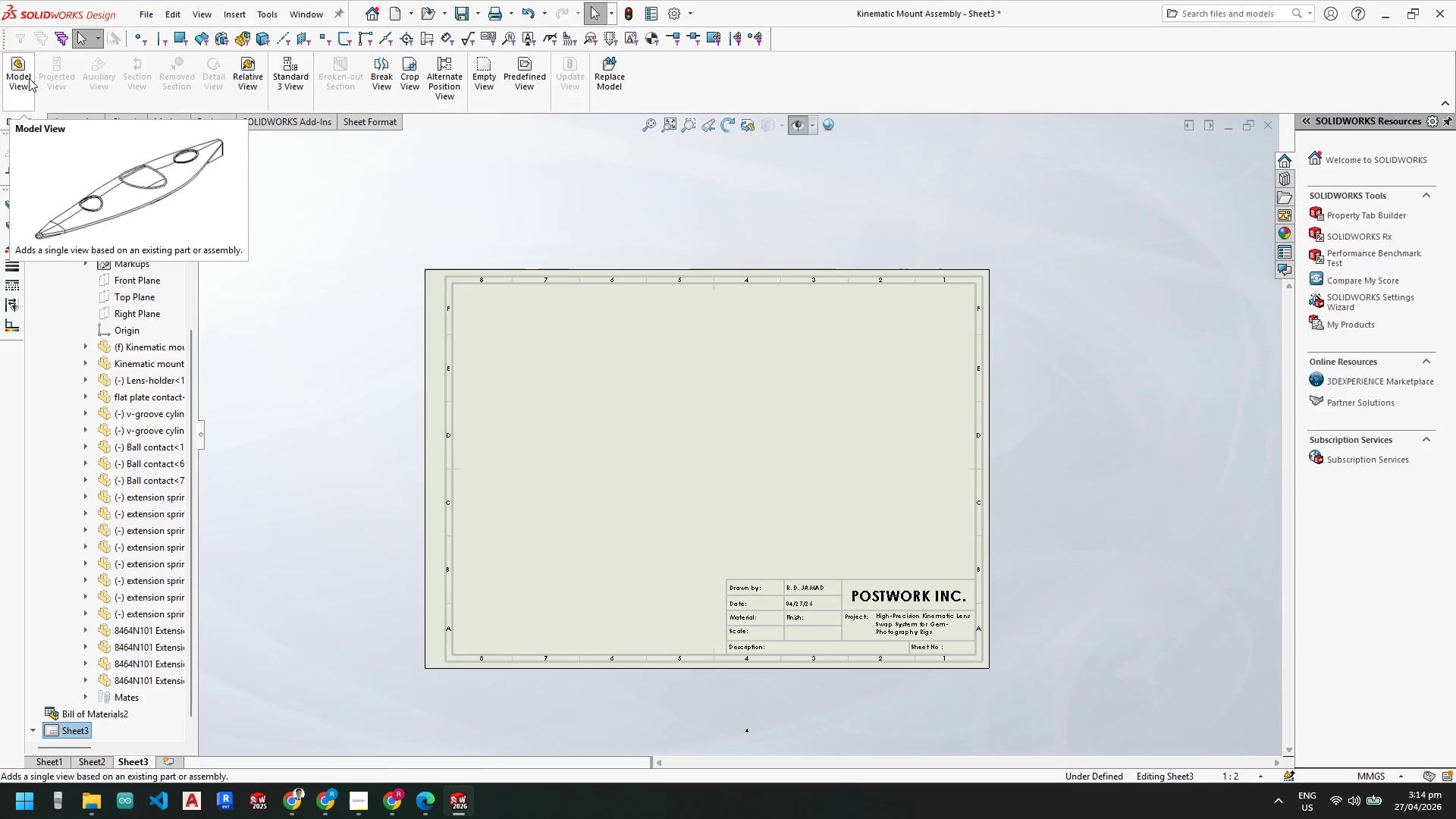 
left_click([17, 71])
 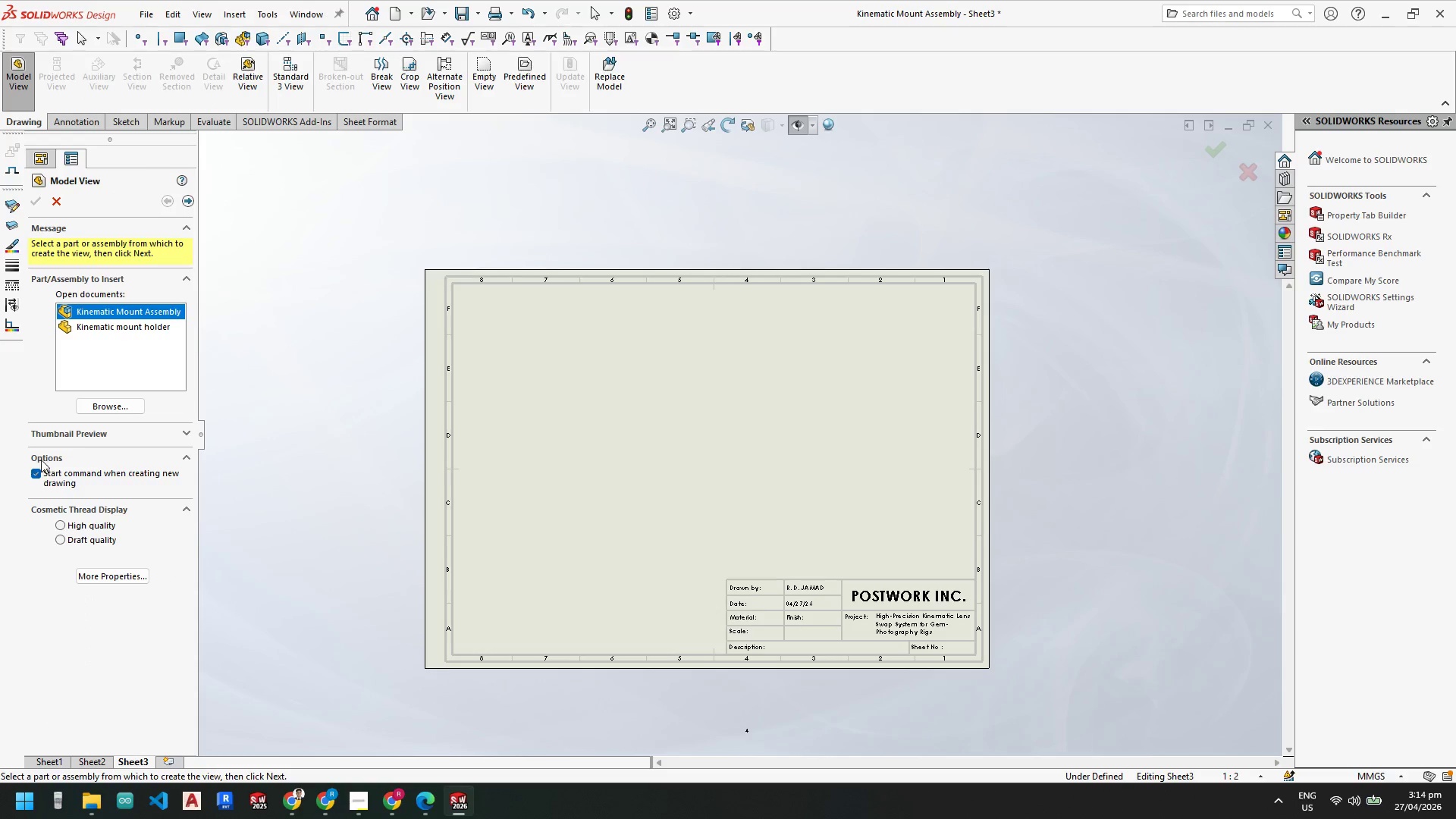 
left_click([120, 407])
 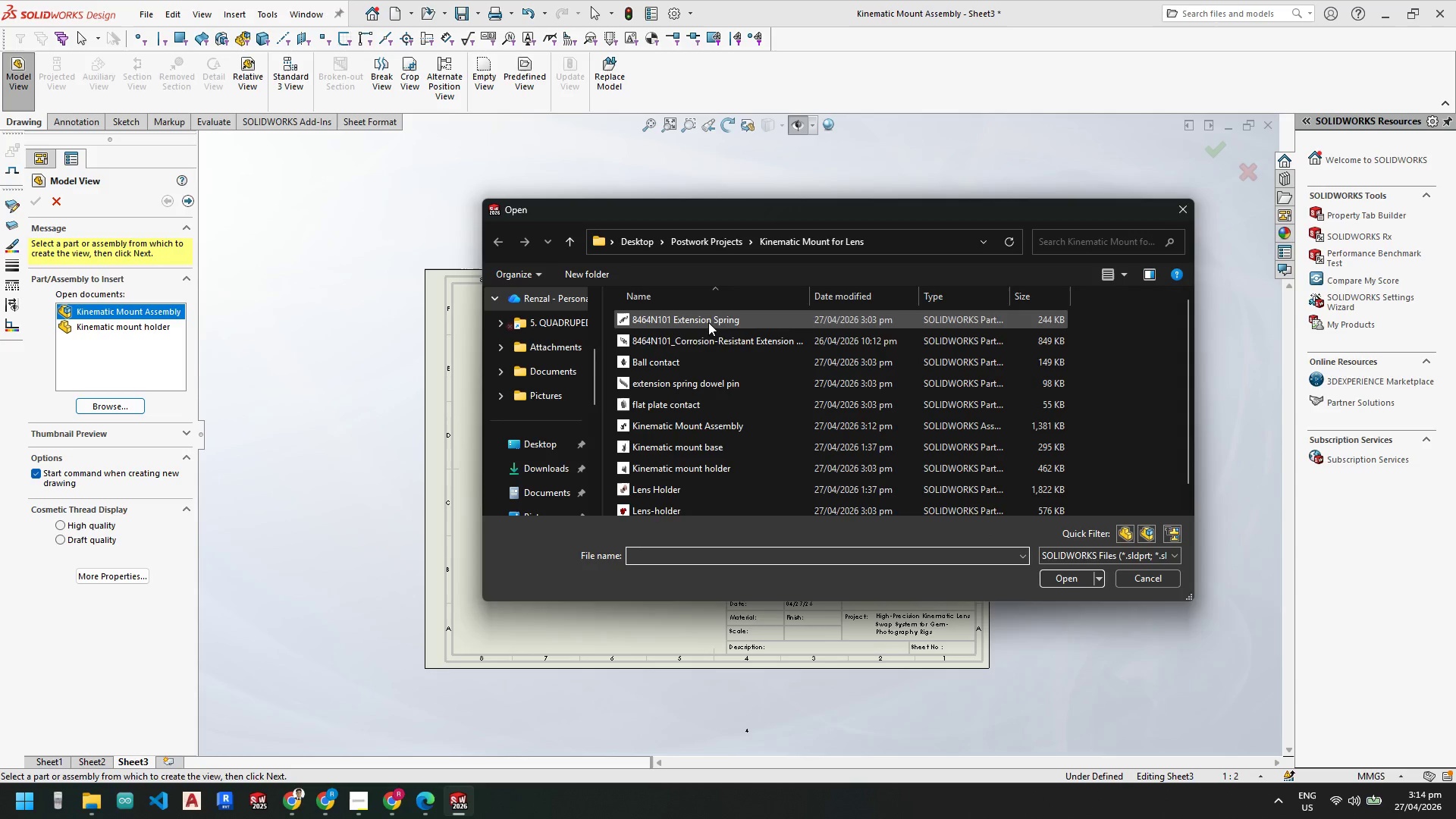 
scroll: coordinate [728, 402], scroll_direction: down, amount: 5.0
 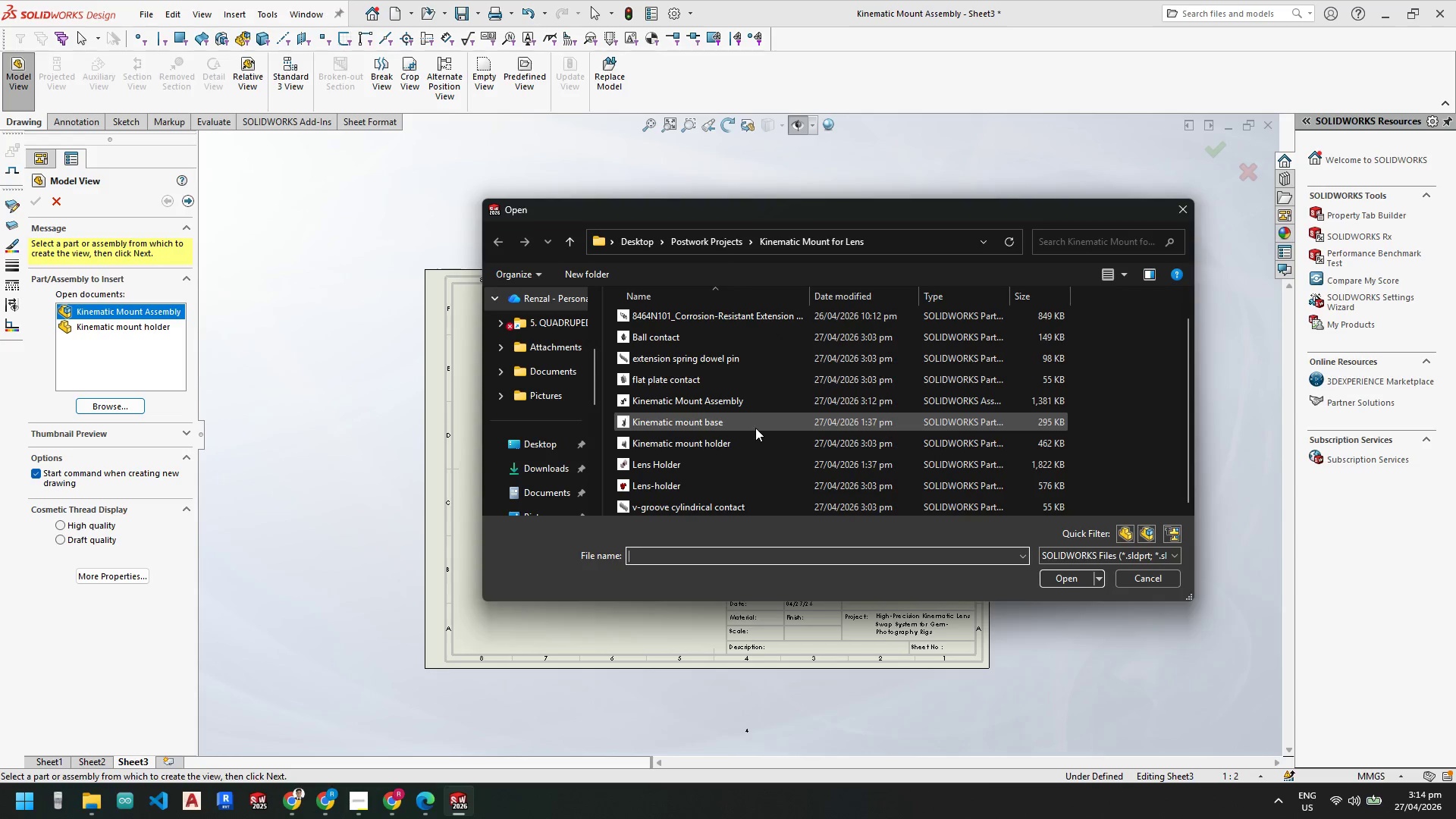 
double_click([755, 427])
 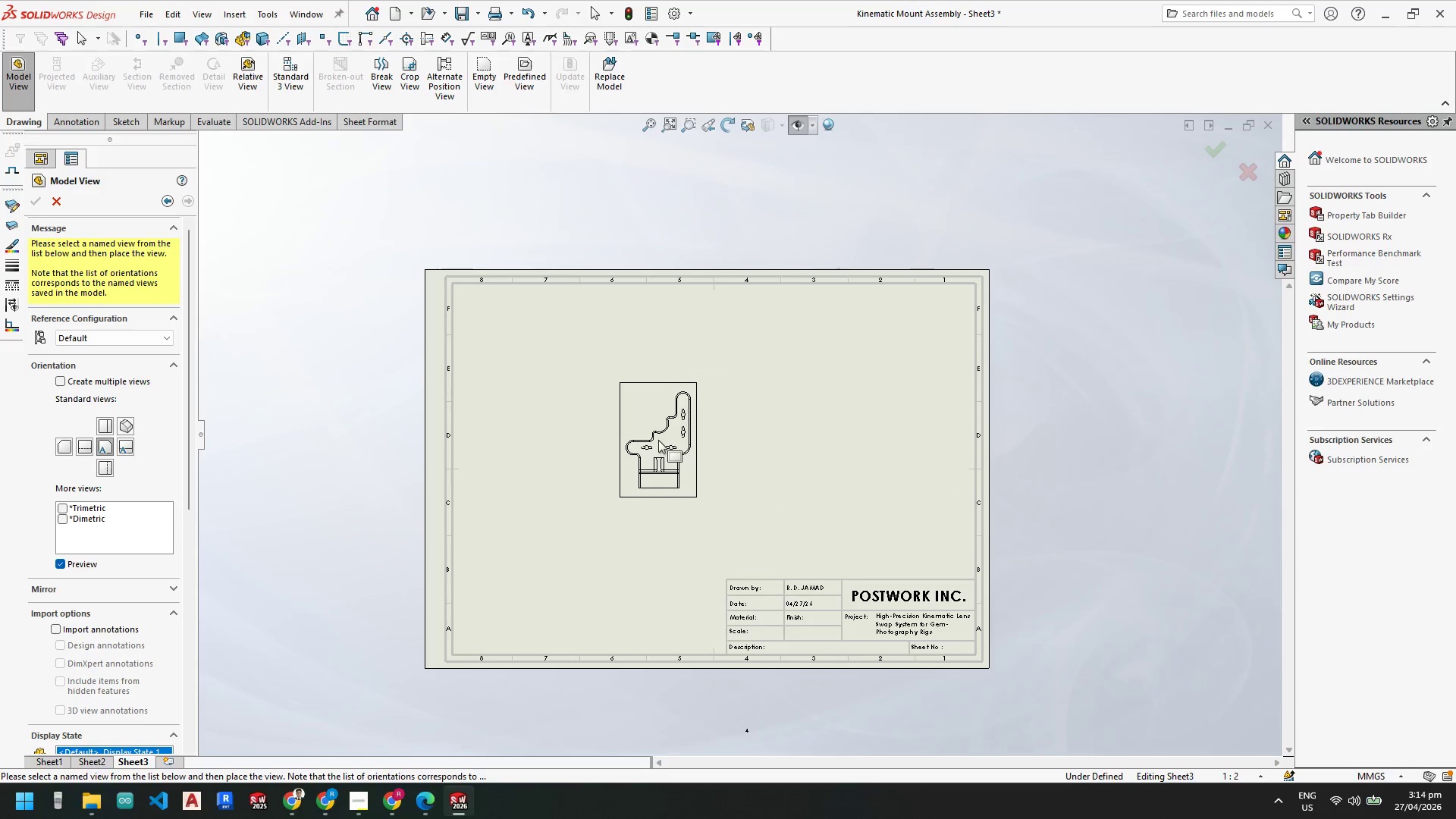 
scroll: coordinate [669, 442], scroll_direction: down, amount: 4.0
 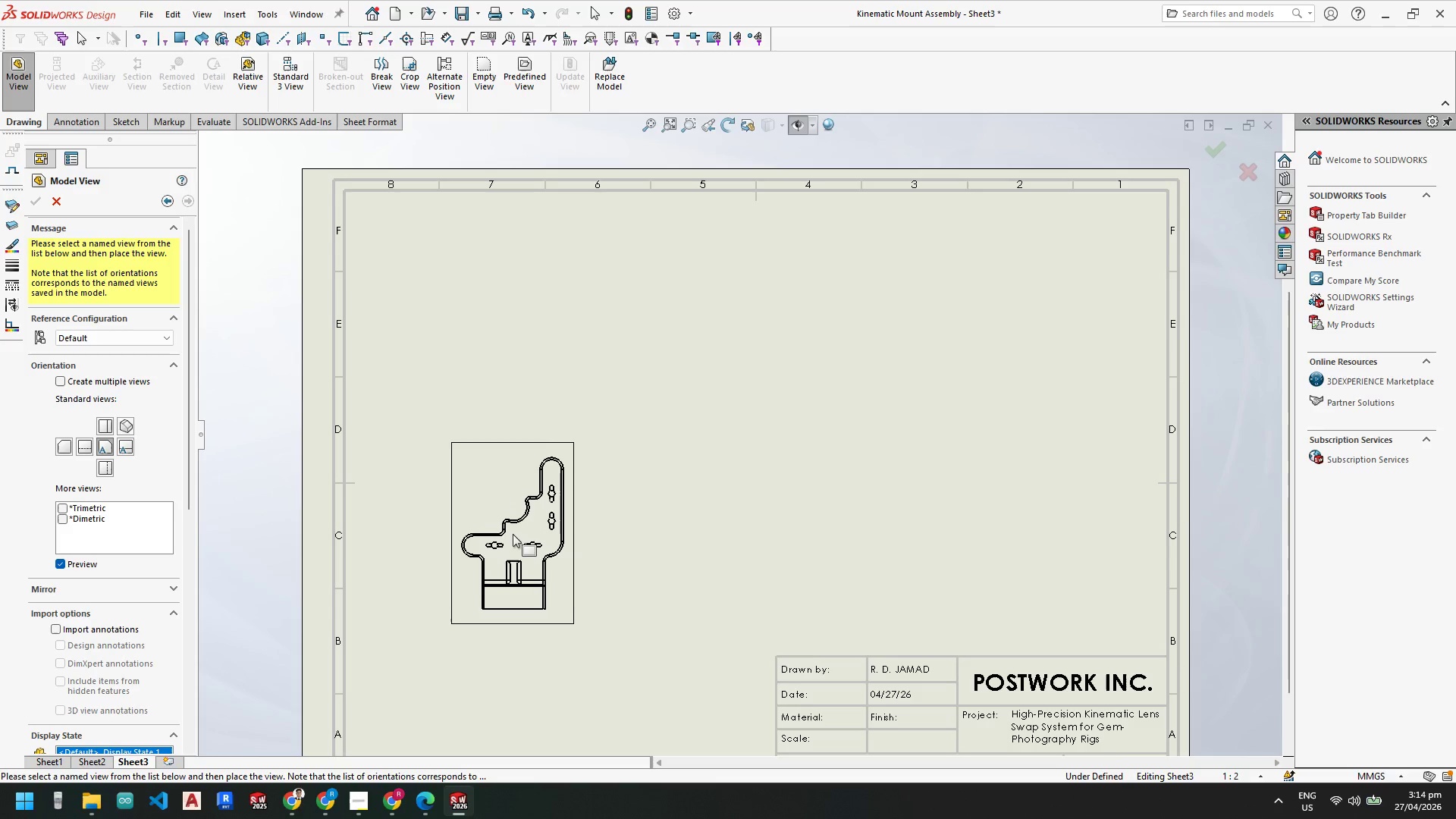 
wait(12.81)
 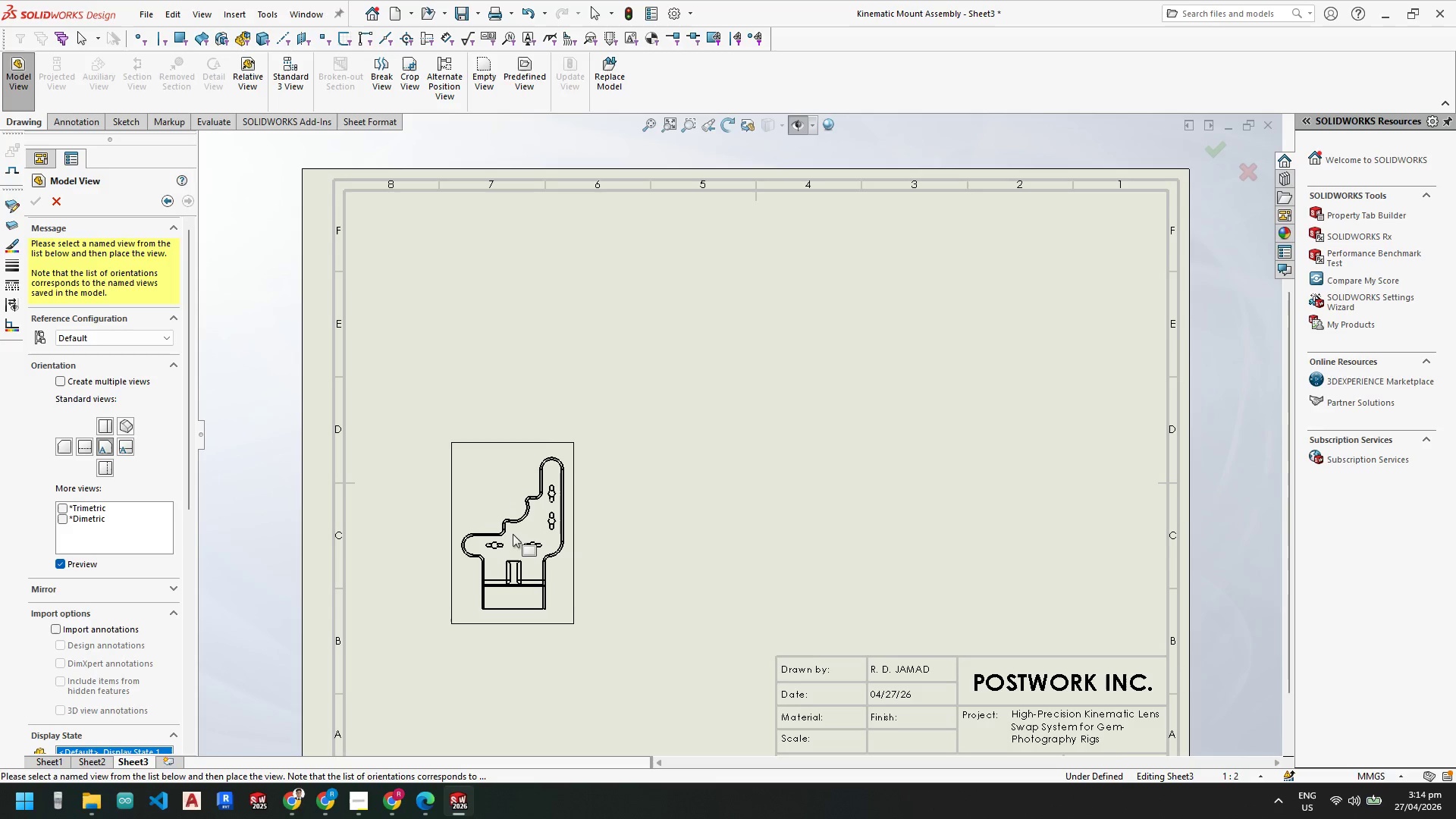 
left_click([695, 562])
 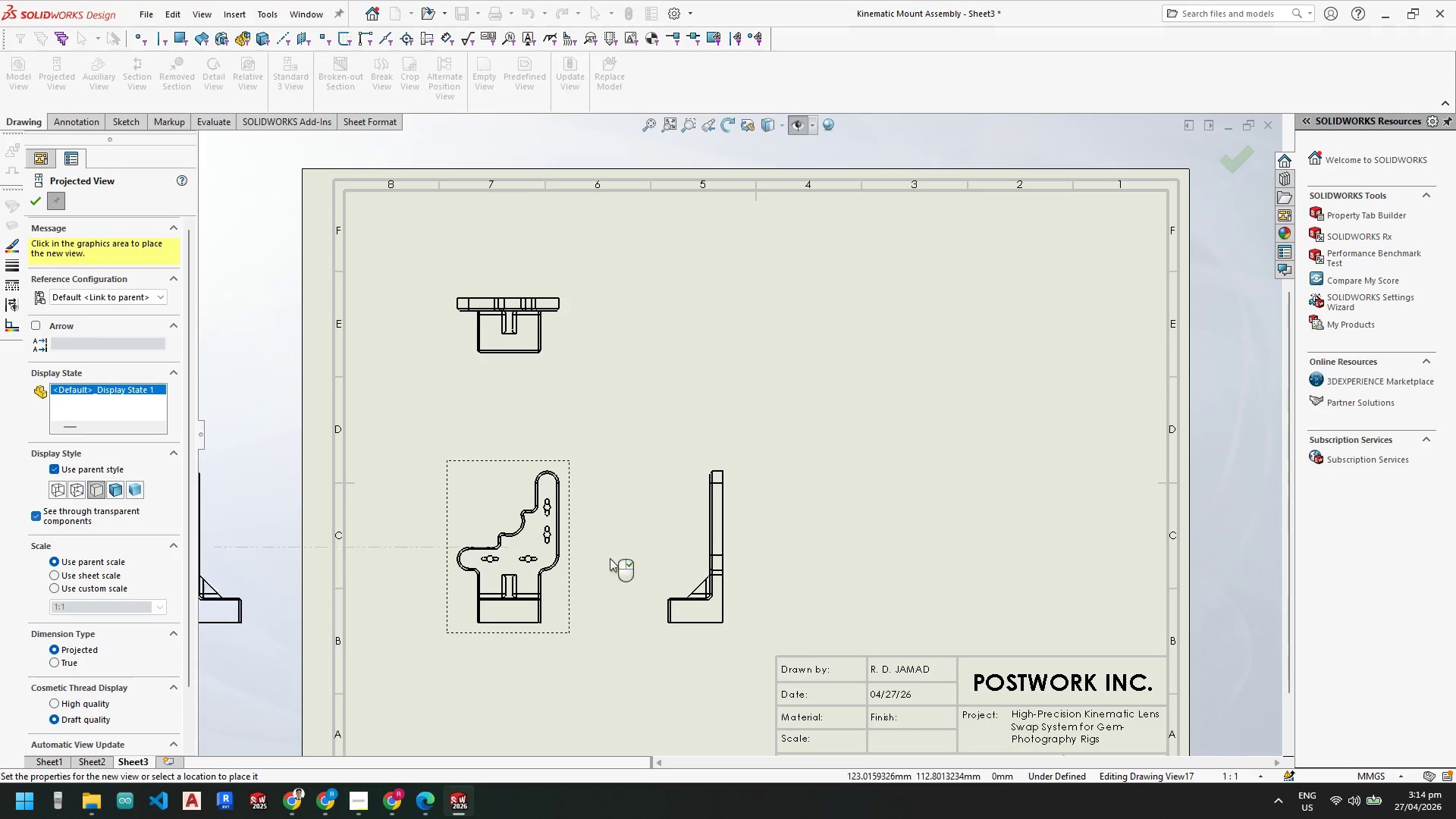 
key(Escape)
 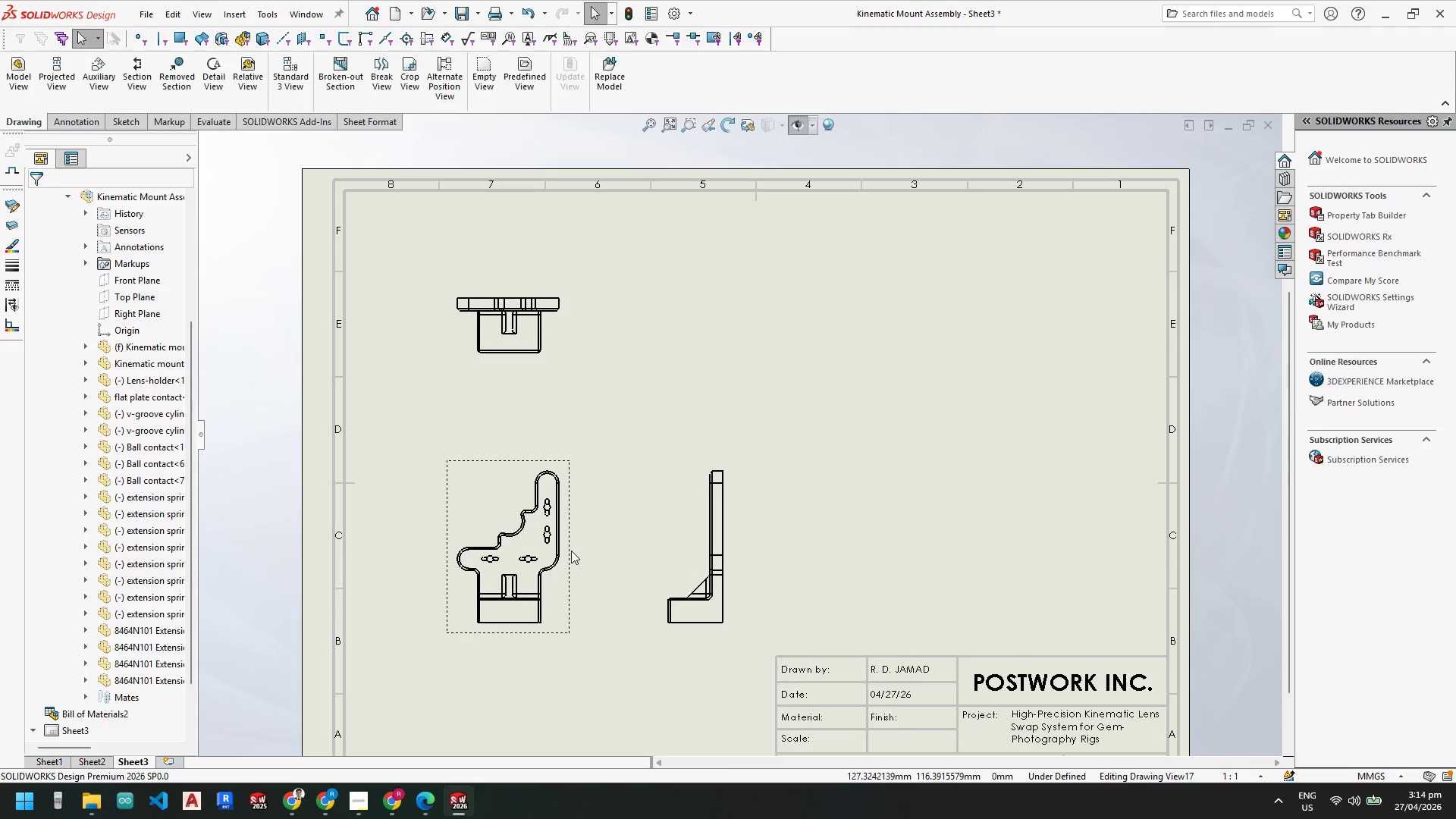 
left_click([571, 551])
 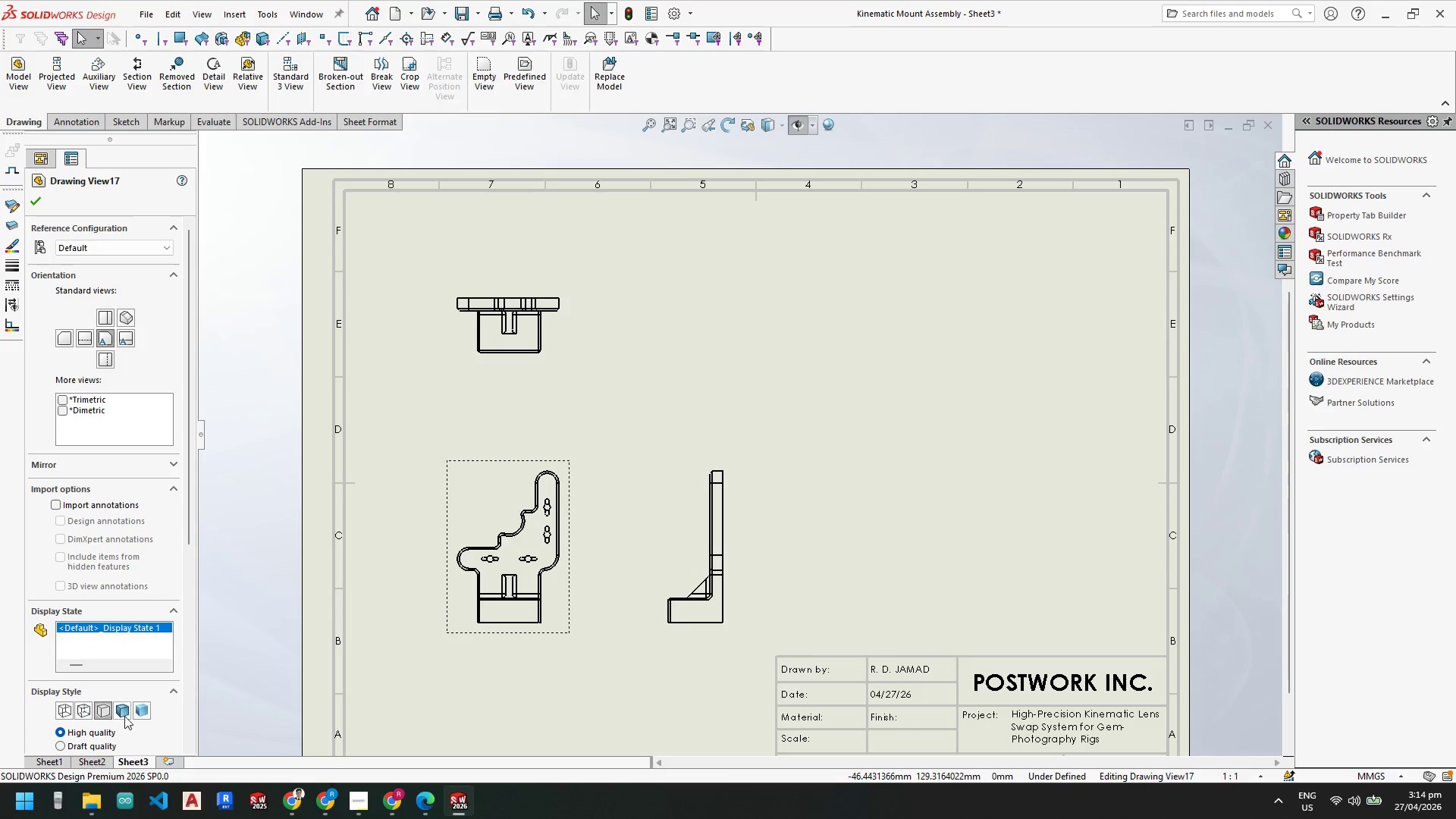 
scroll: coordinate [170, 576], scroll_direction: down, amount: 3.0
 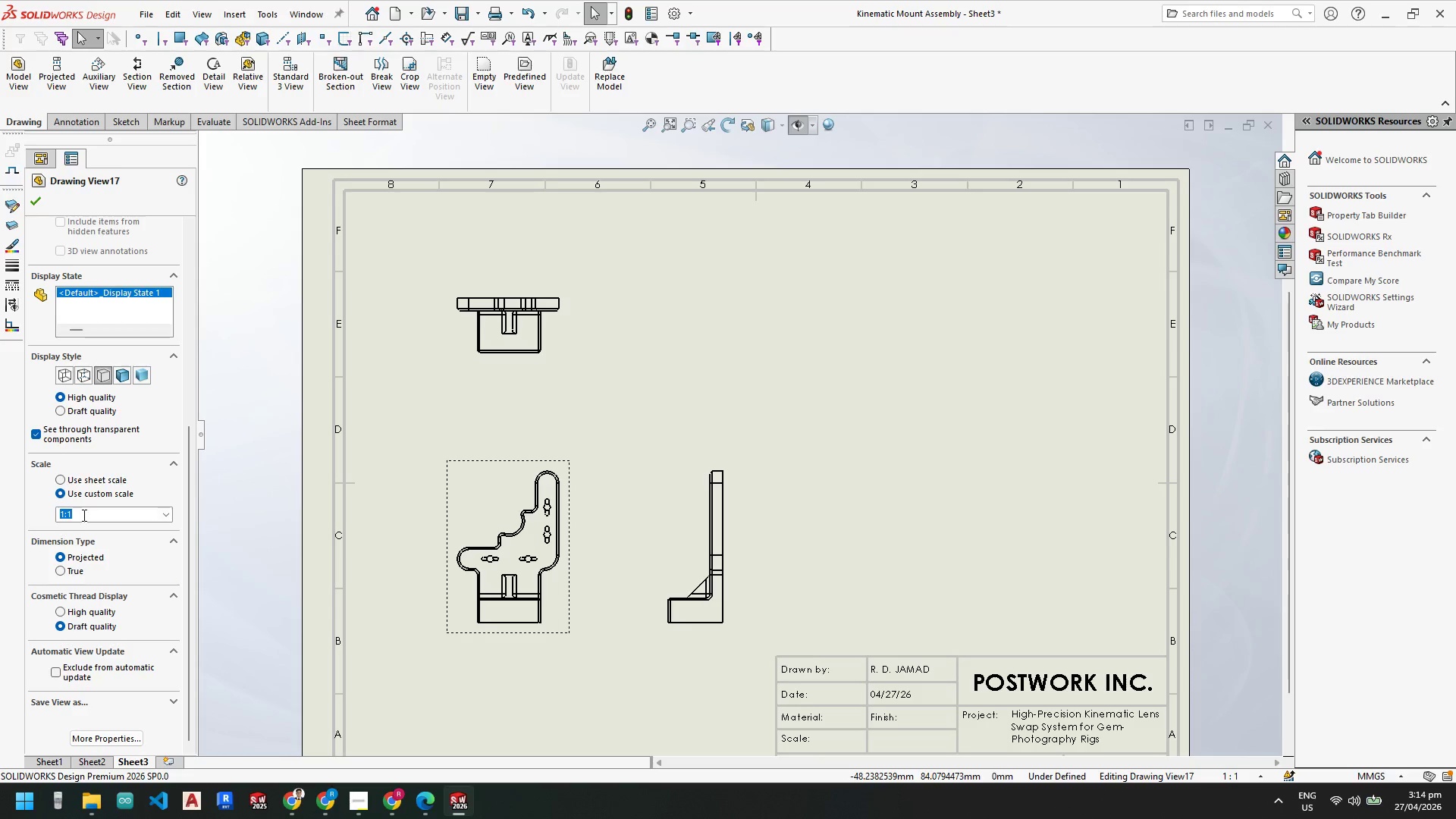 
left_click_drag(start_coordinate=[128, 514], to_coordinate=[7, 508])
 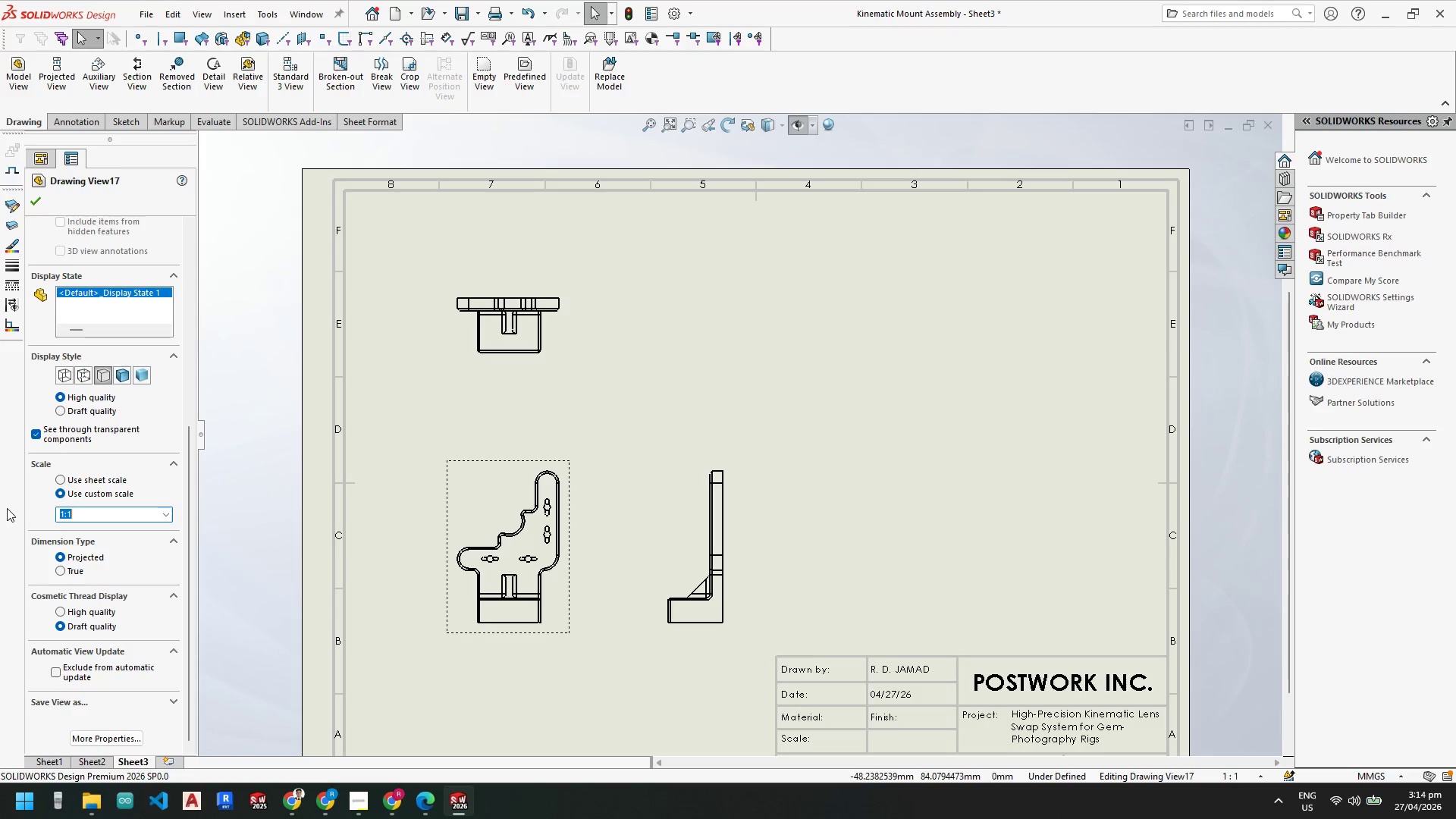 
key(2)
 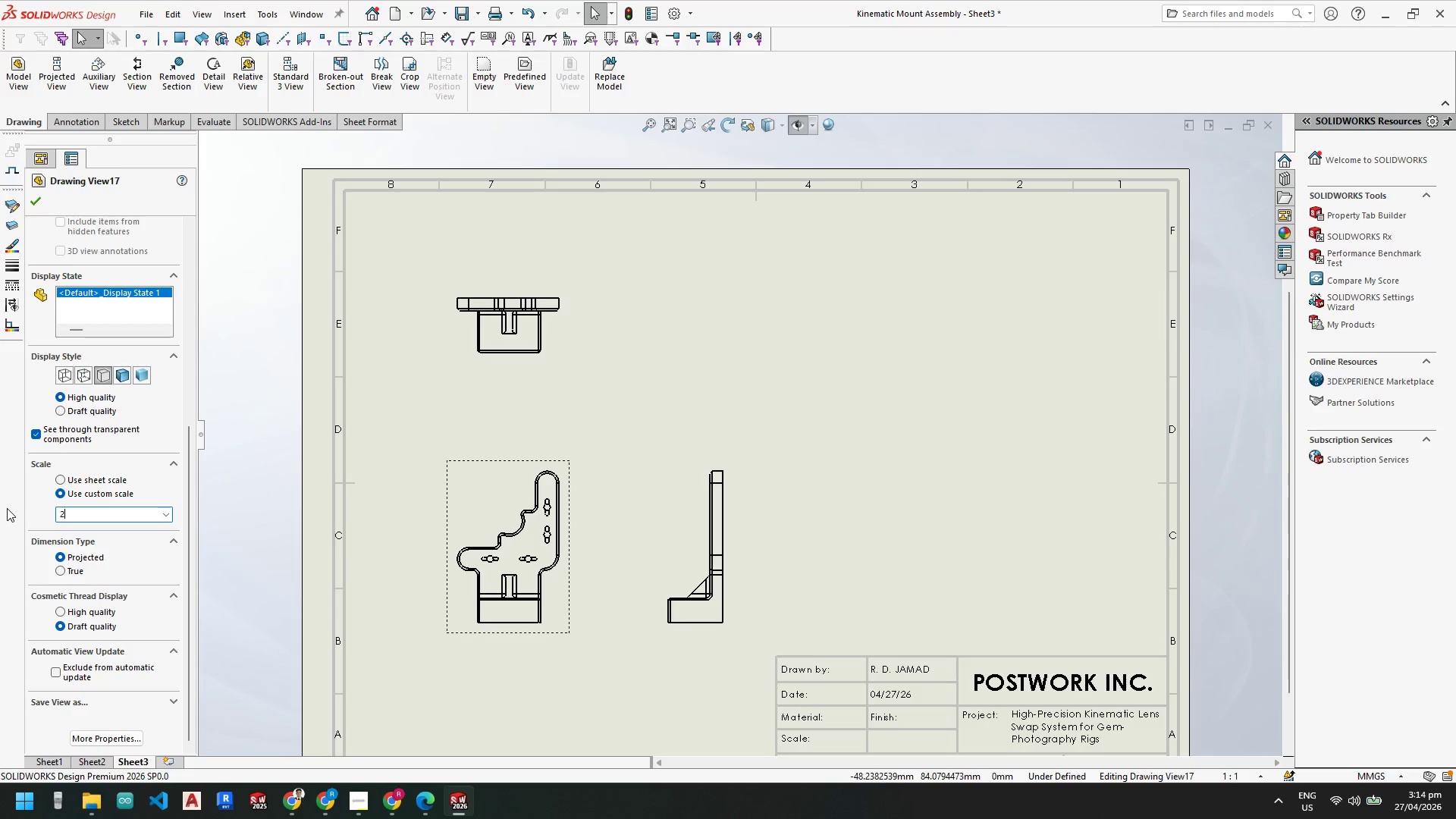 
key(Shift+ShiftLeft)
 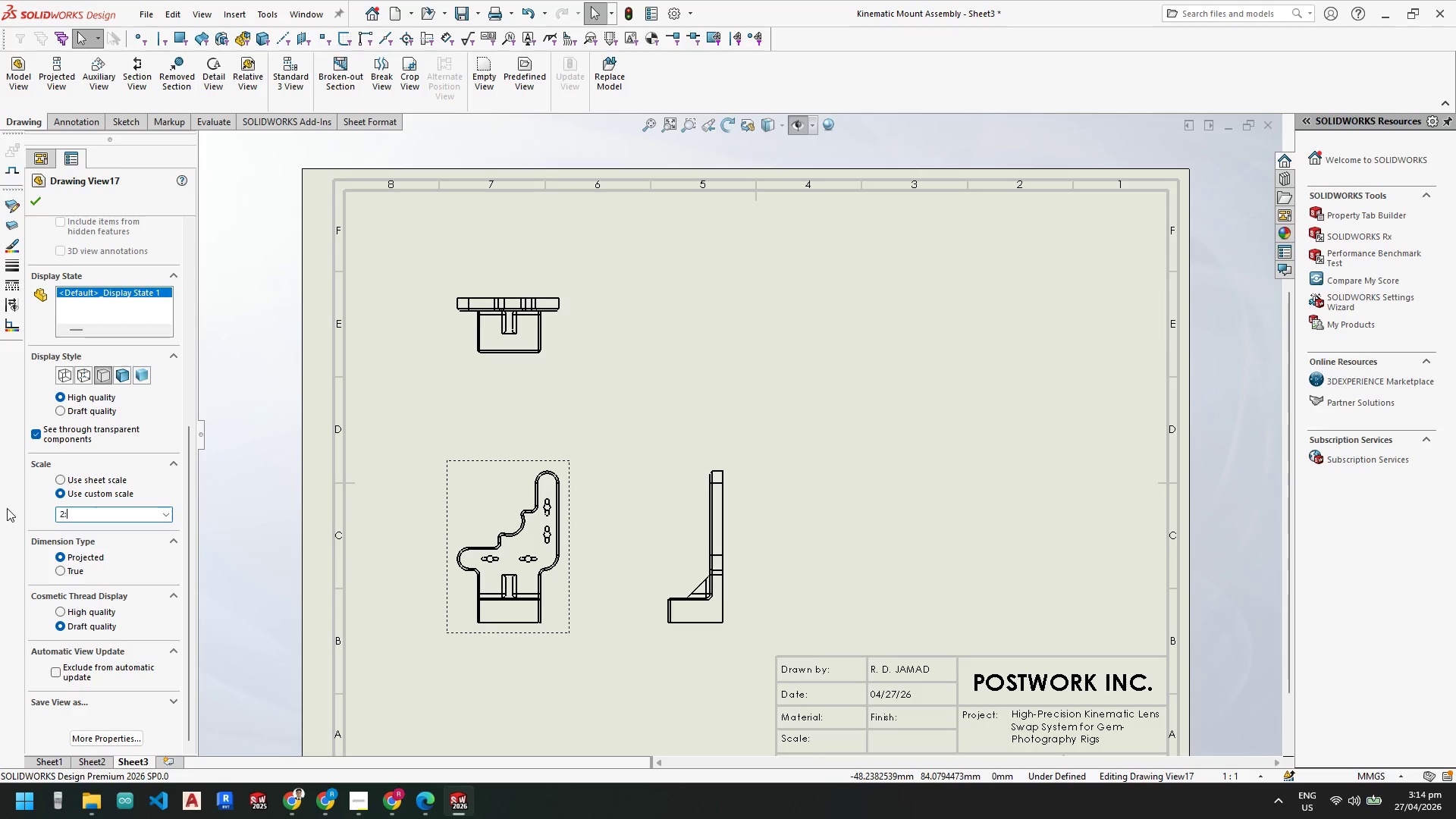 
key(Shift+Semicolon)
 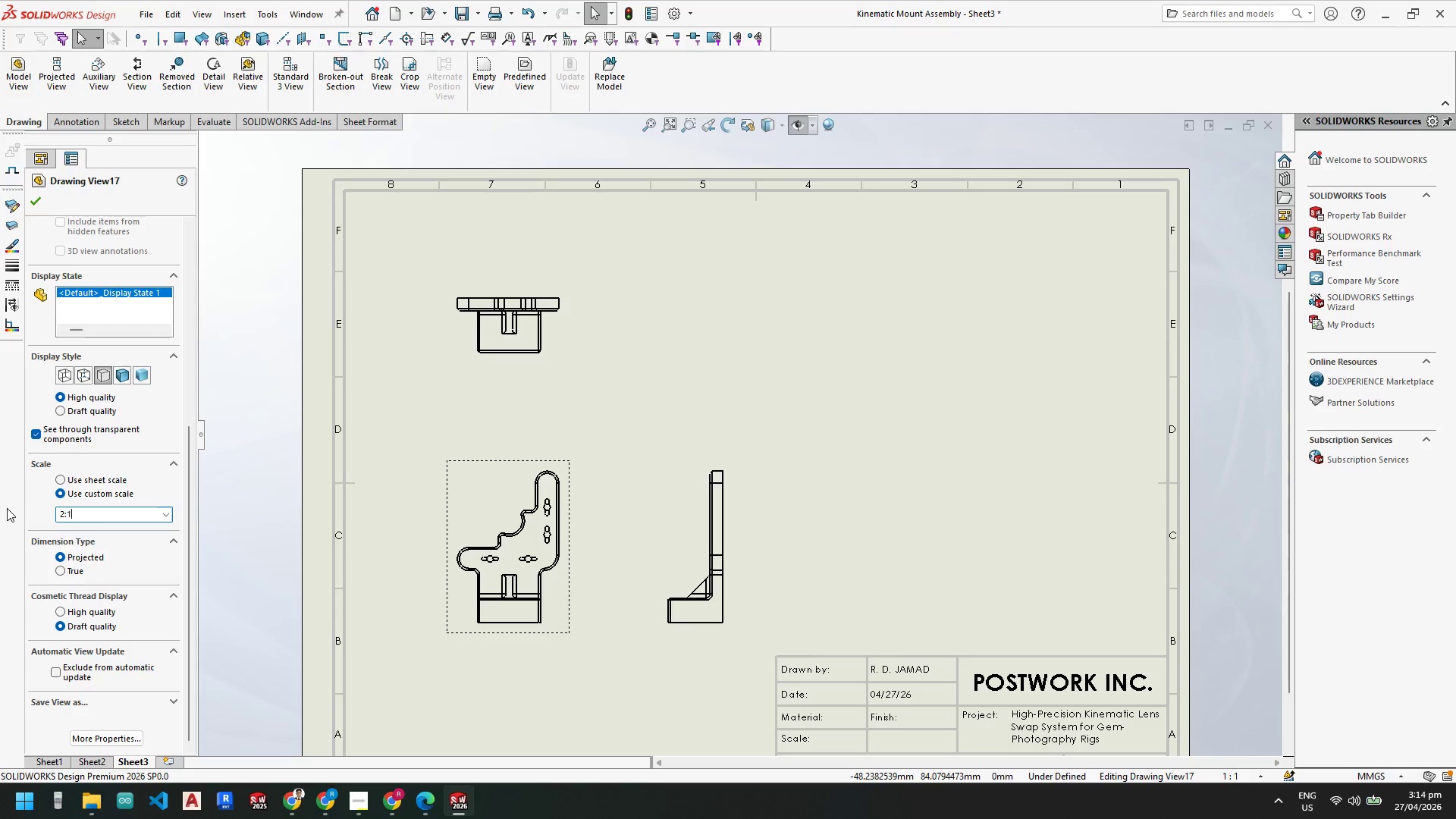 
key(1)
 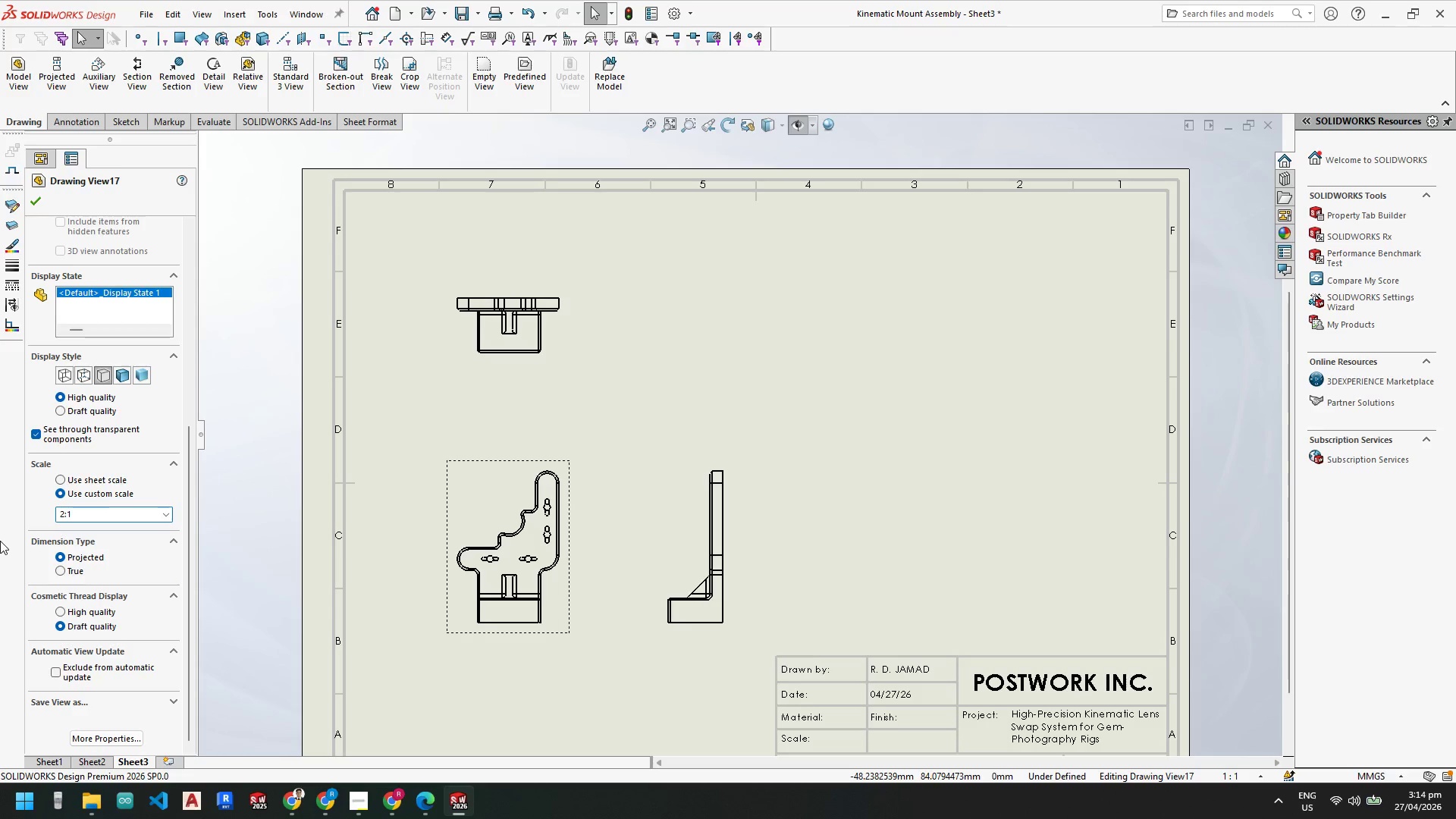 
key(NumpadEnter)
 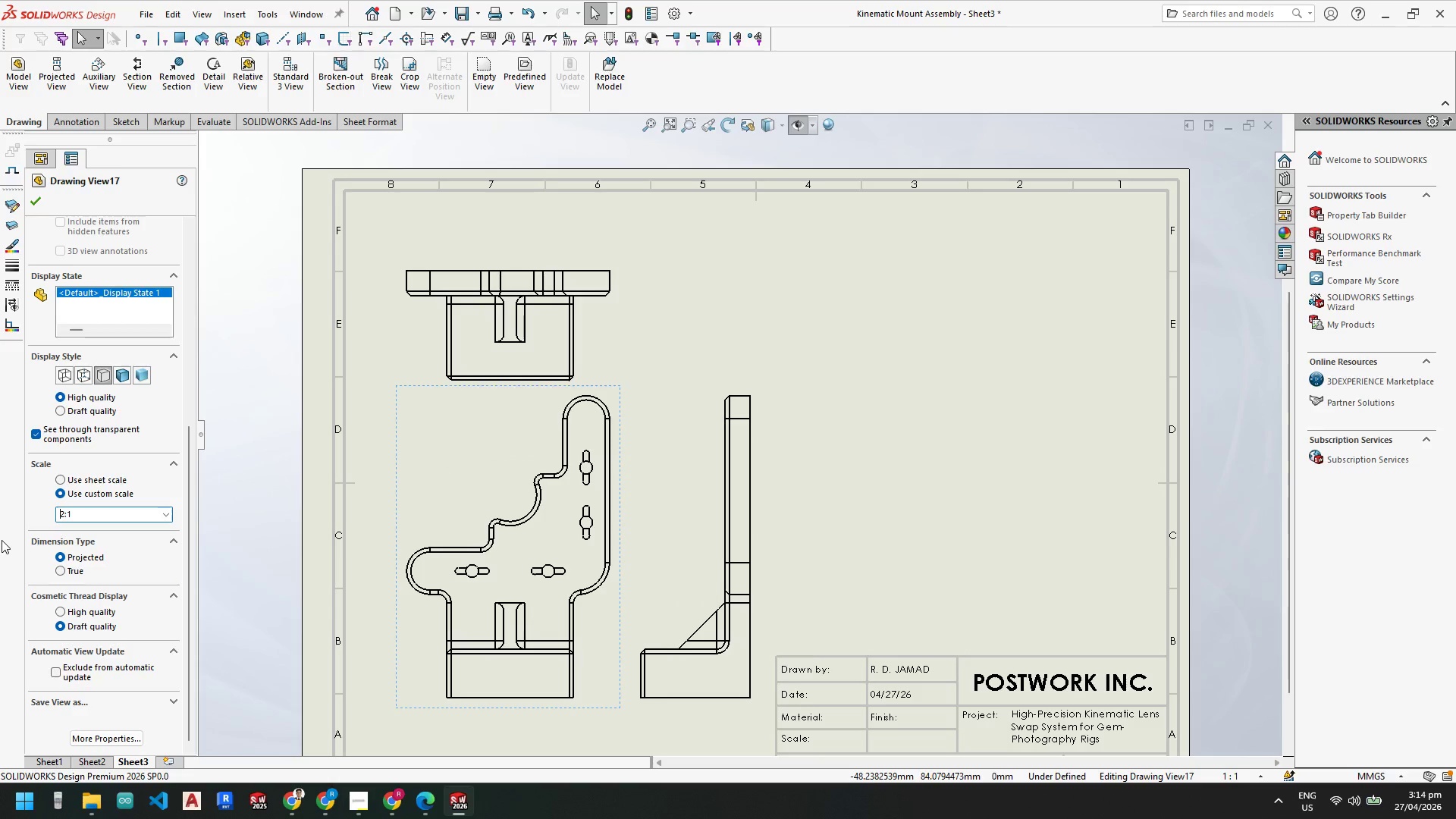 
scroll: coordinate [690, 464], scroll_direction: none, amount: 0.0
 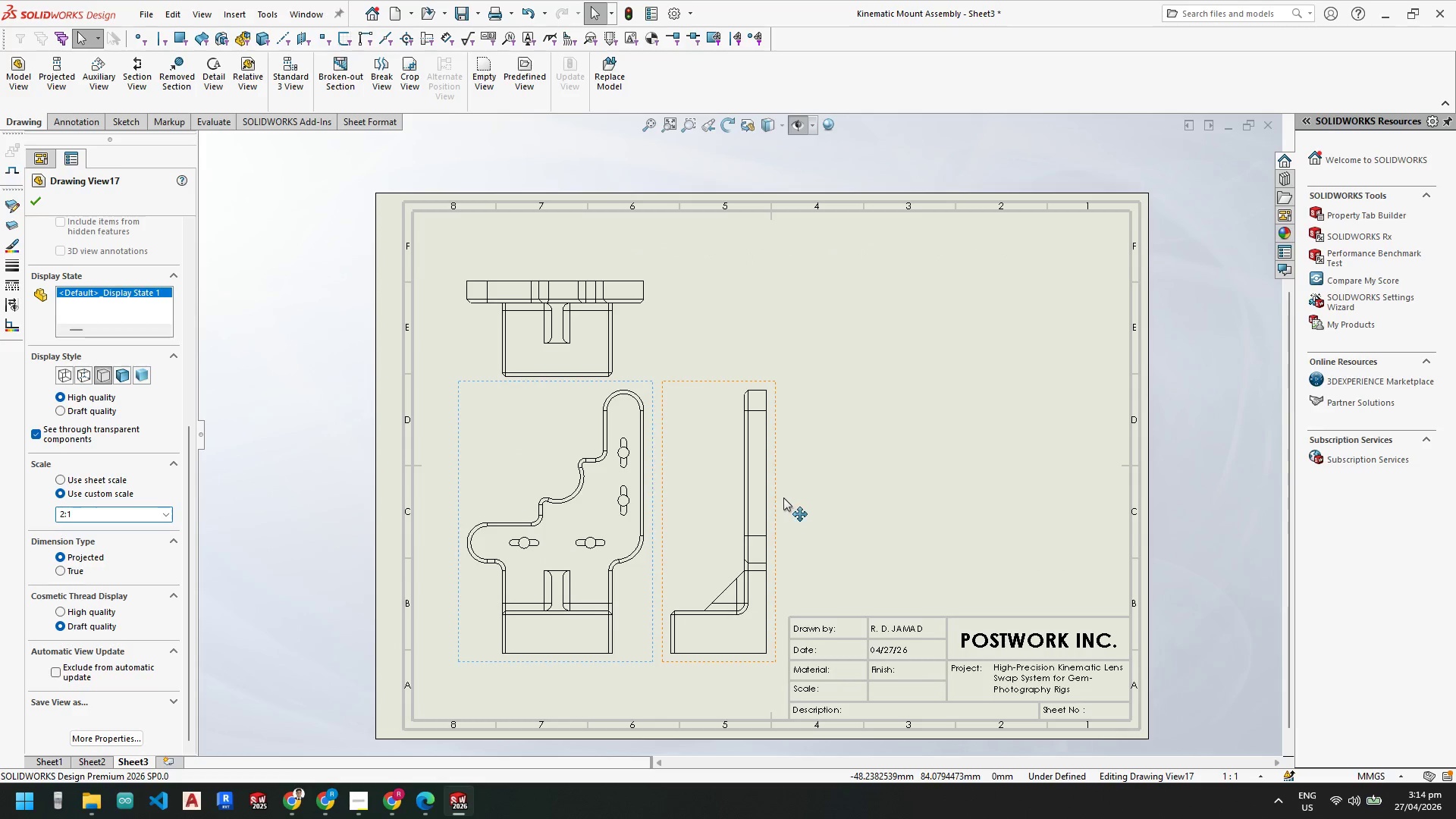 
left_click_drag(start_coordinate=[779, 497], to_coordinate=[788, 494])
 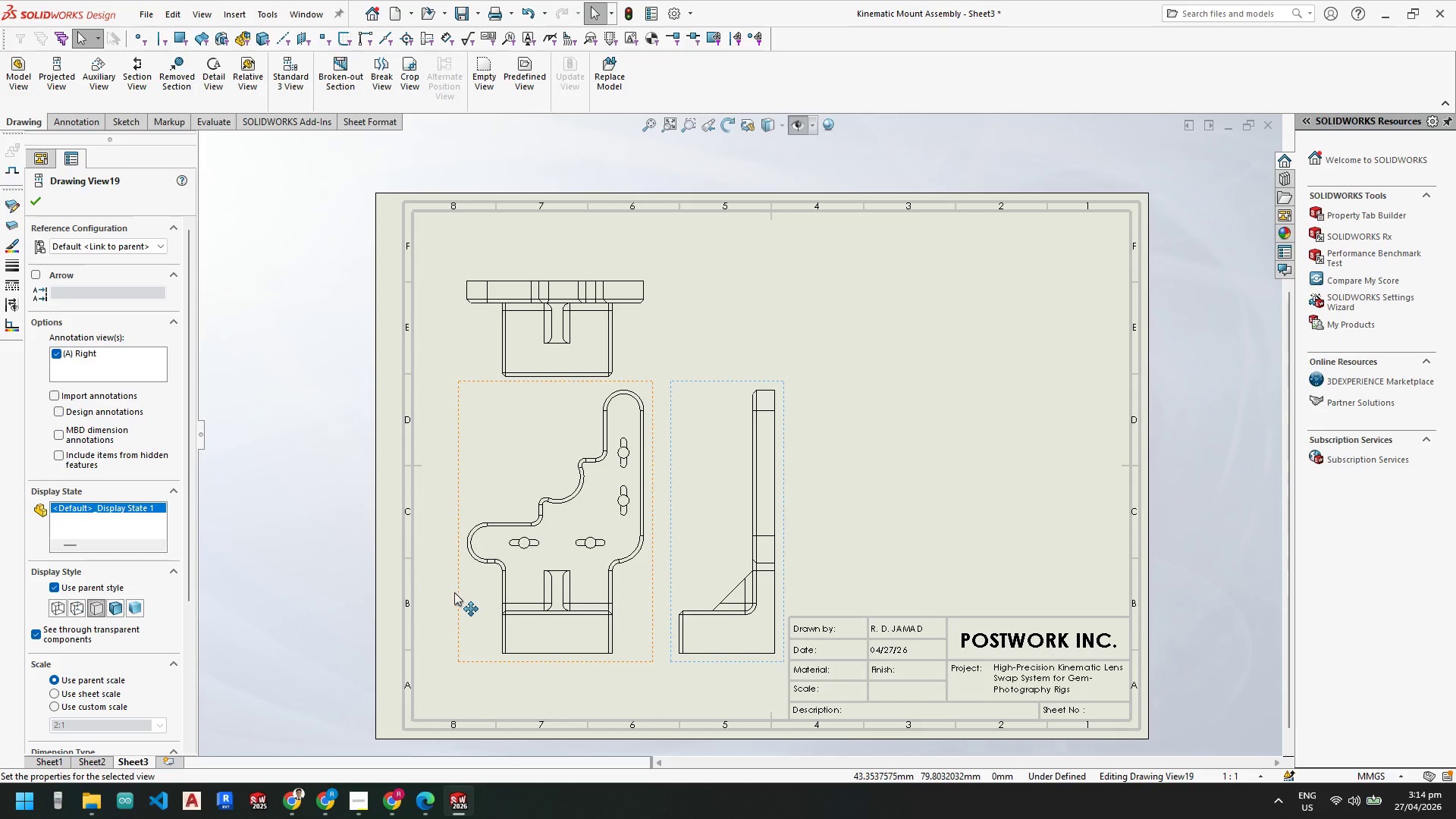 
left_click_drag(start_coordinate=[456, 592], to_coordinate=[441, 601])
 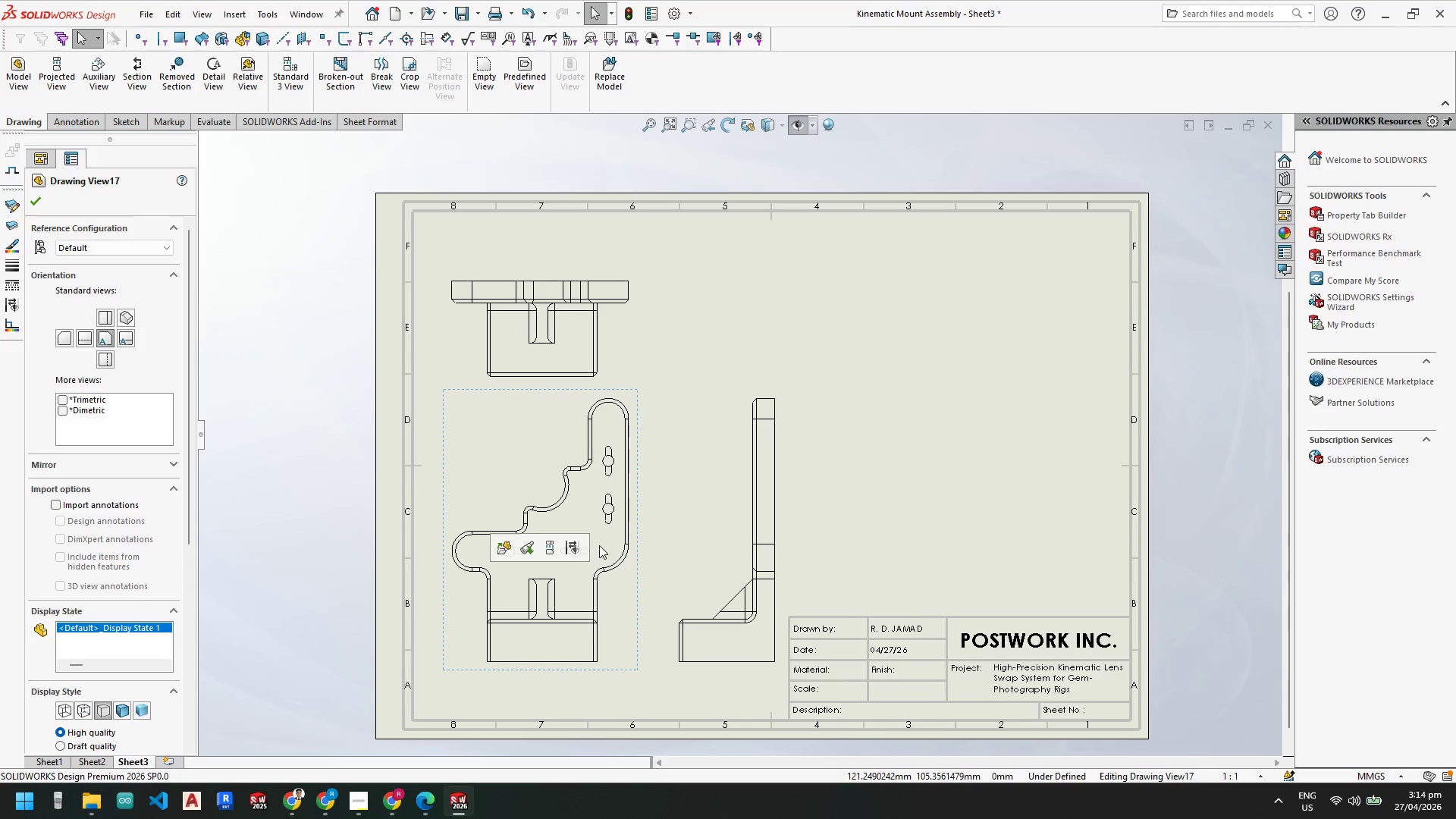 
key(Escape)
 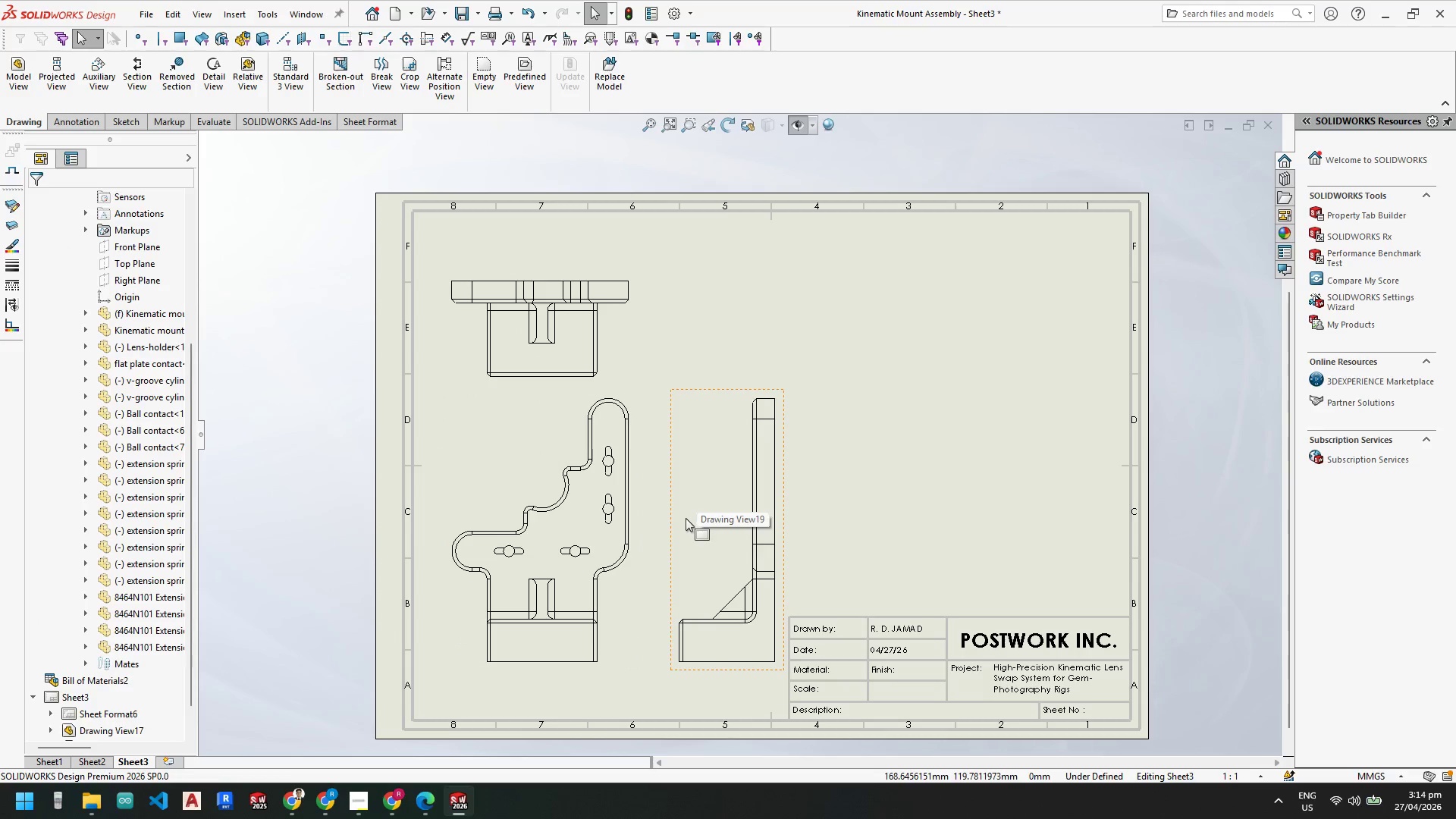 
scroll: coordinate [644, 497], scroll_direction: down, amount: 3.0
 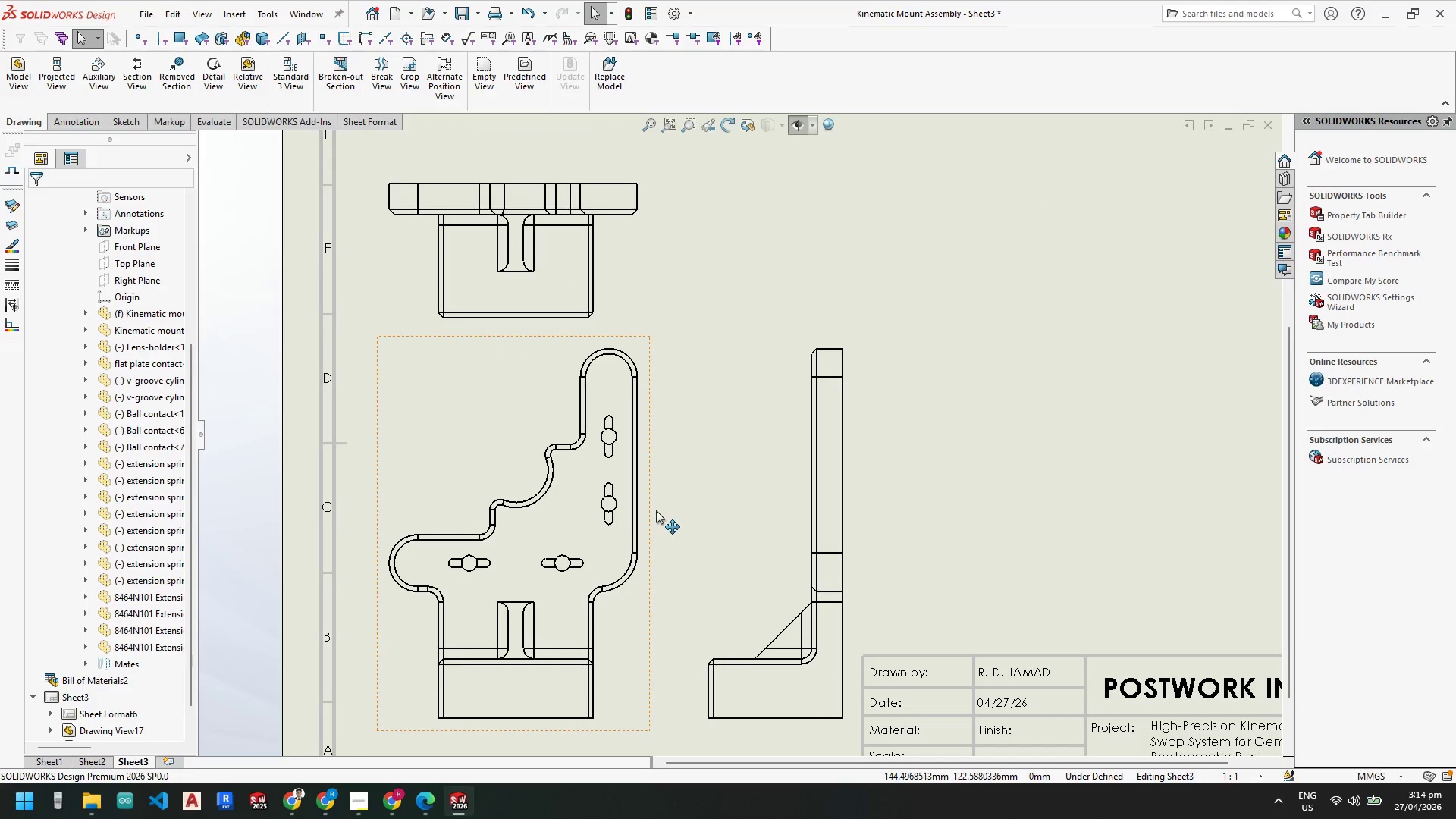 
left_click([652, 508])
 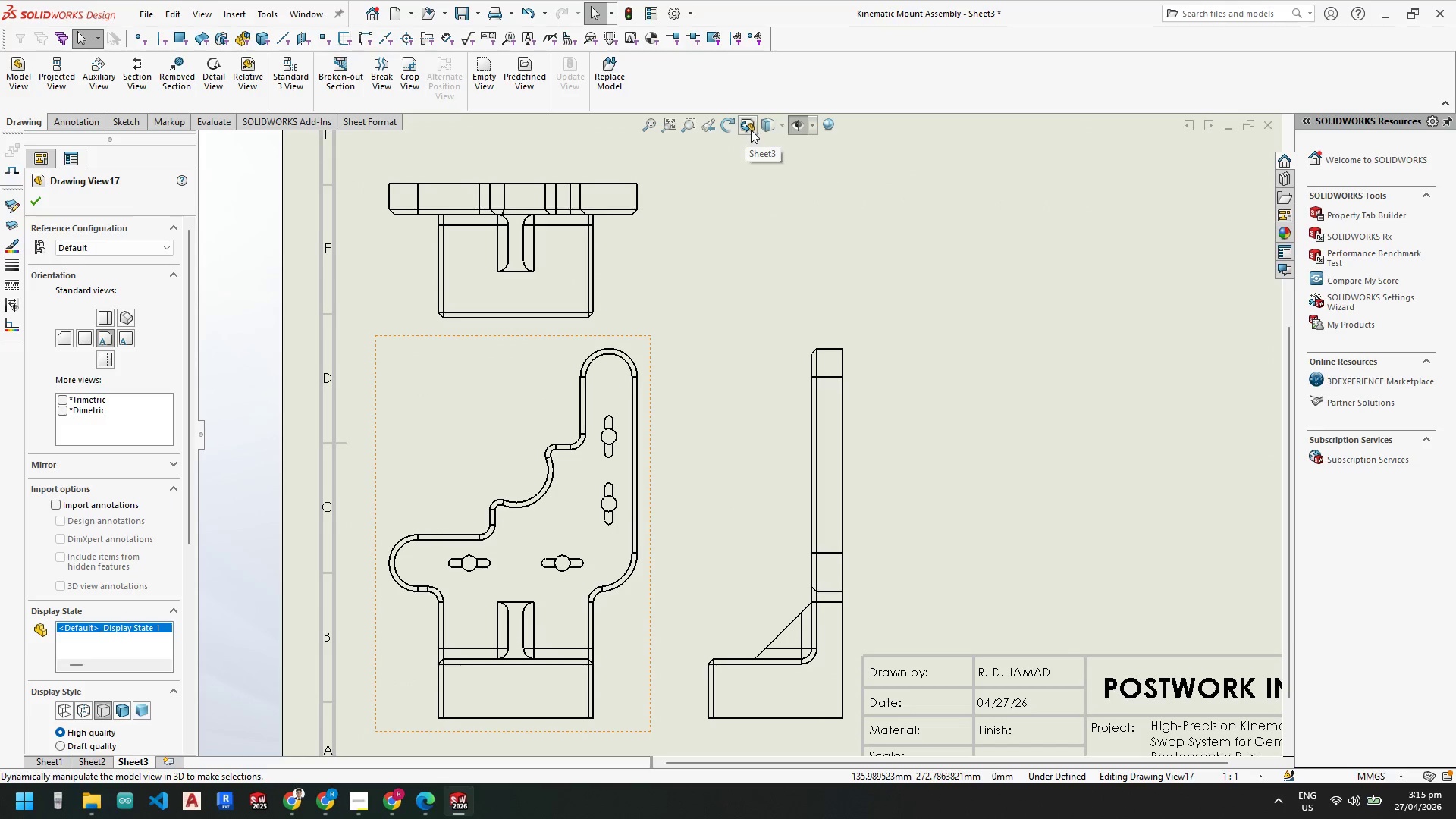 
mouse_move([779, 142])
 